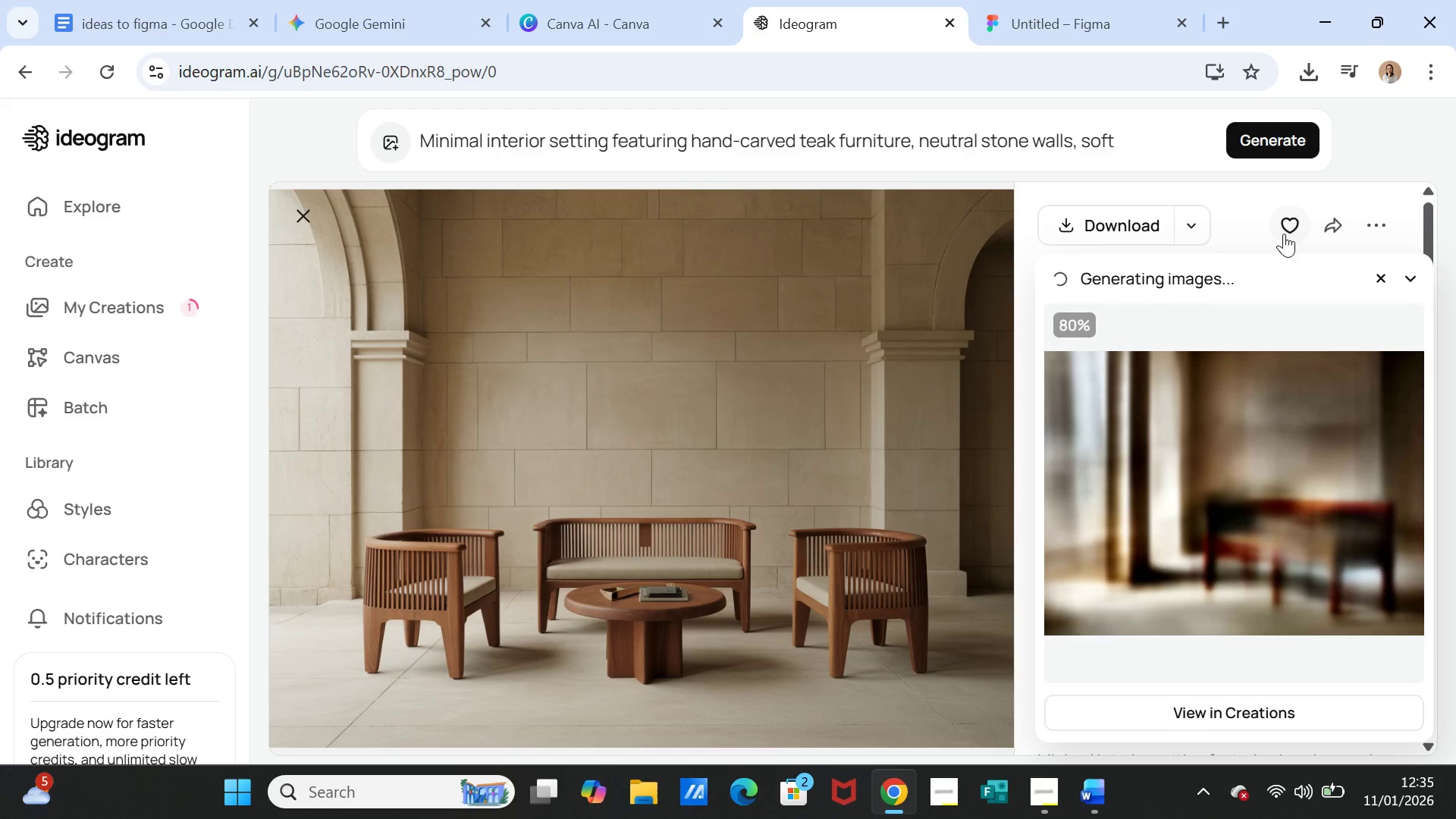 
wait(26.86)
 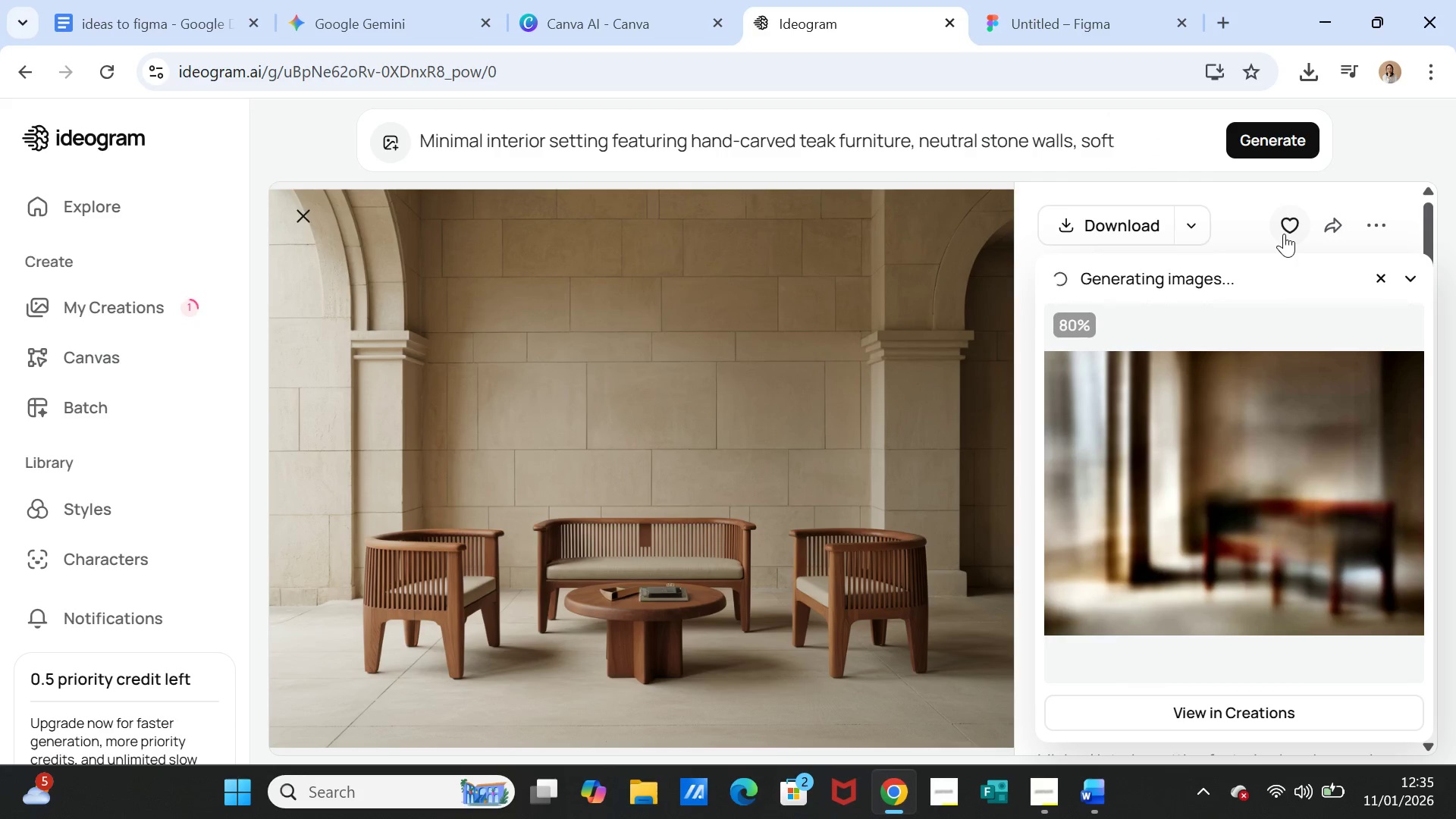 
left_click([1324, 463])
 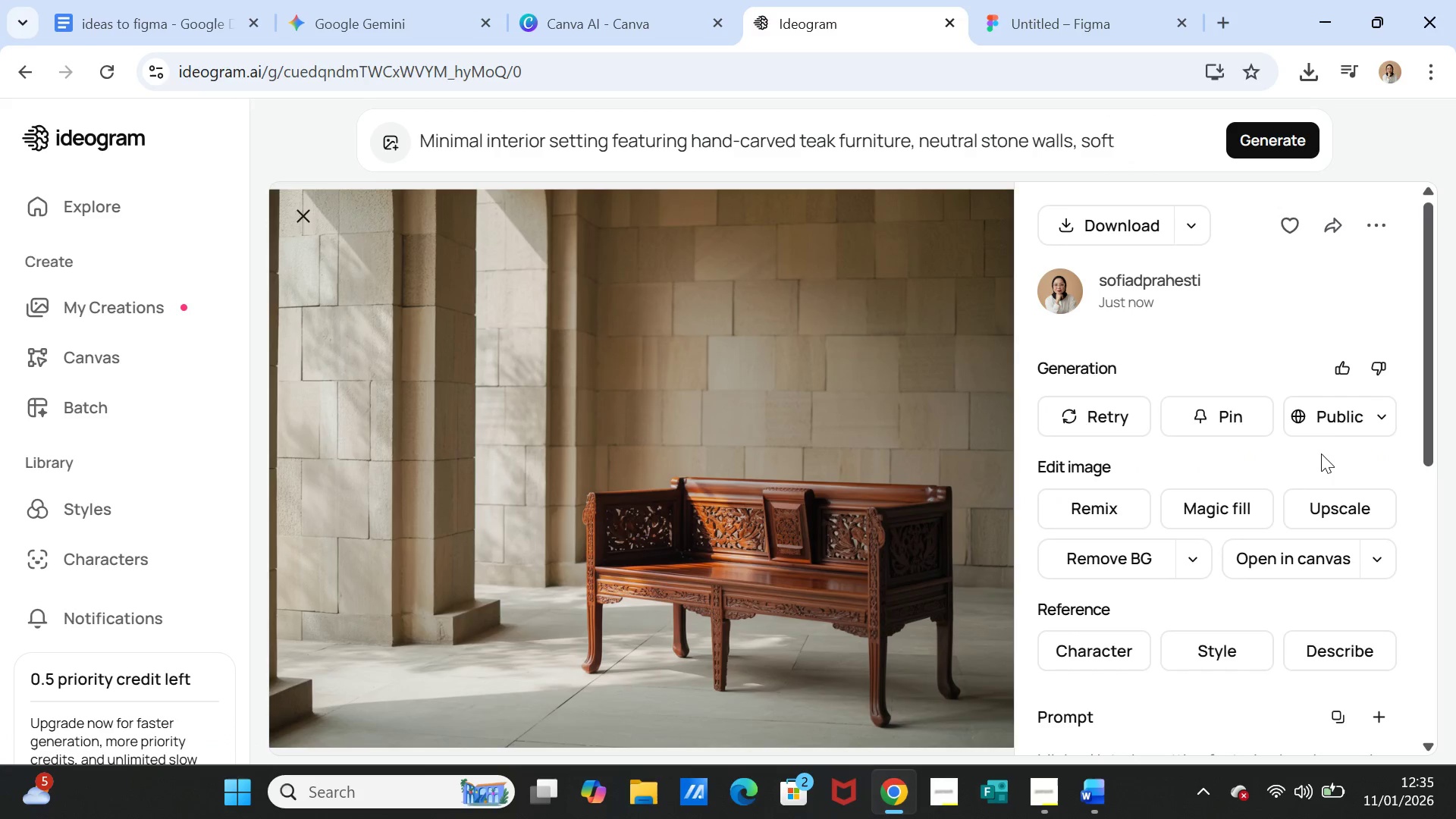 
wait(9.44)
 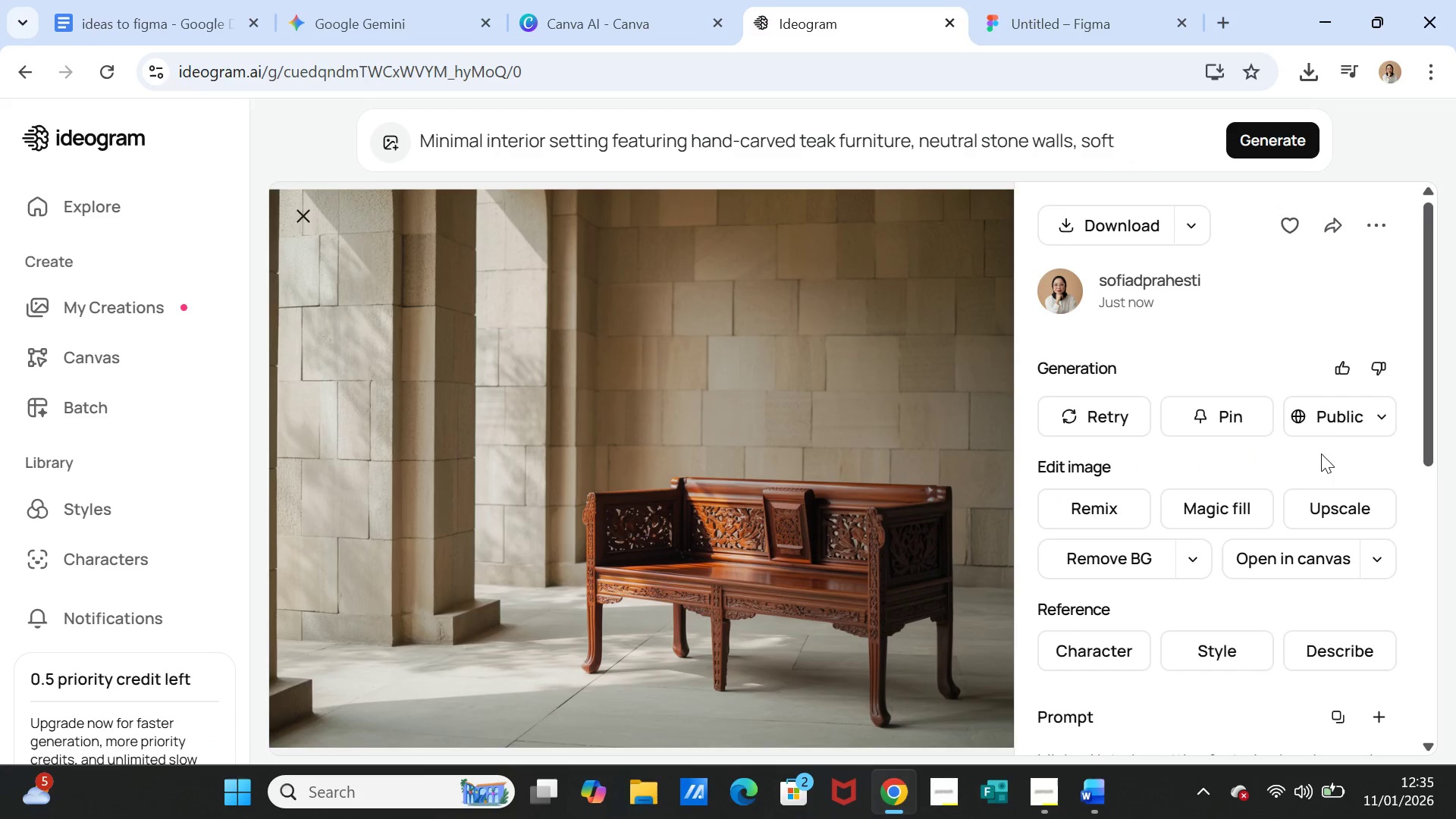 
left_click_drag(start_coordinate=[1030, 143], to_coordinate=[984, 136])
 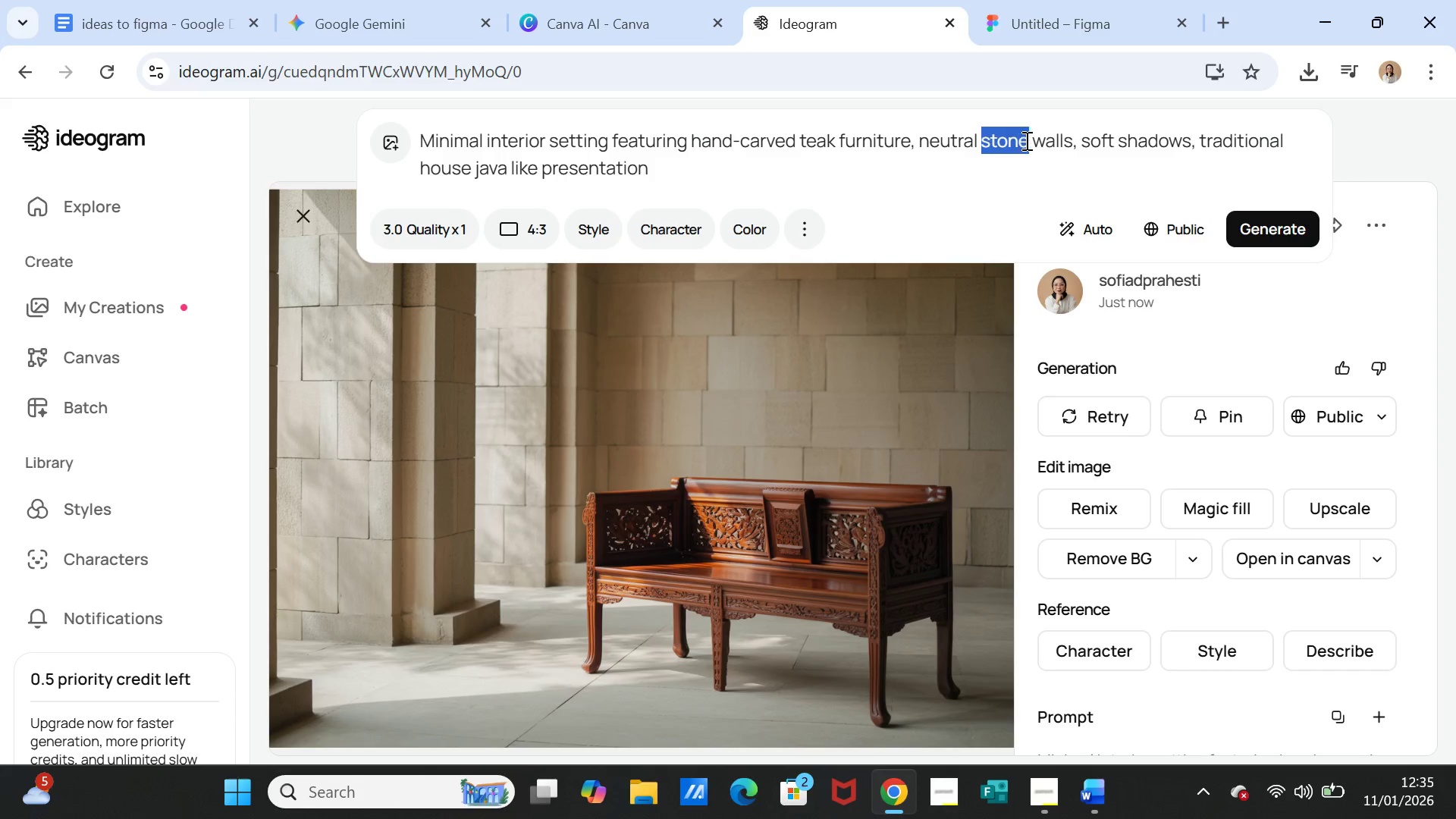 
left_click_drag(start_coordinate=[1079, 136], to_coordinate=[919, 139])
 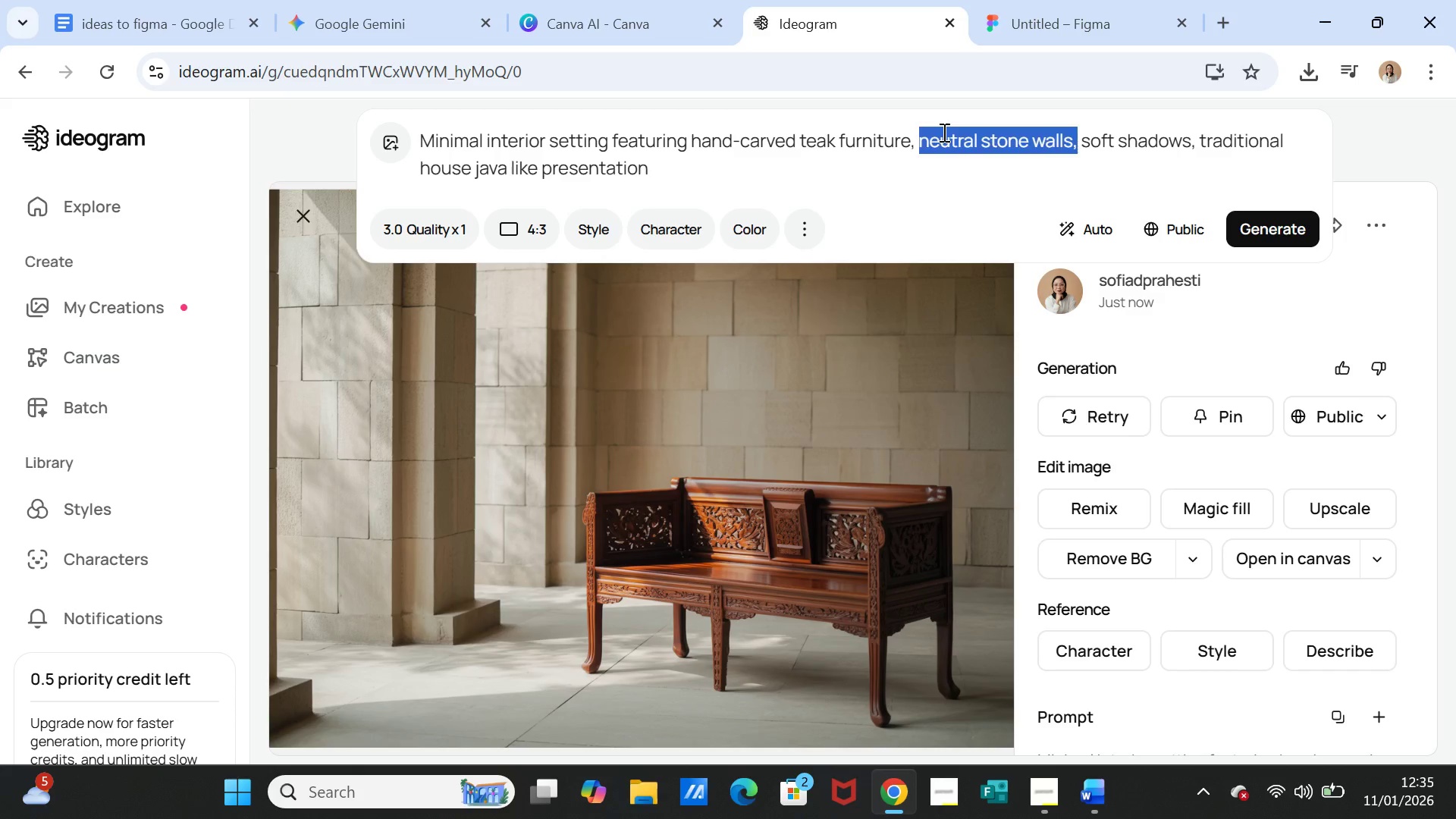 
key(Backspace)
 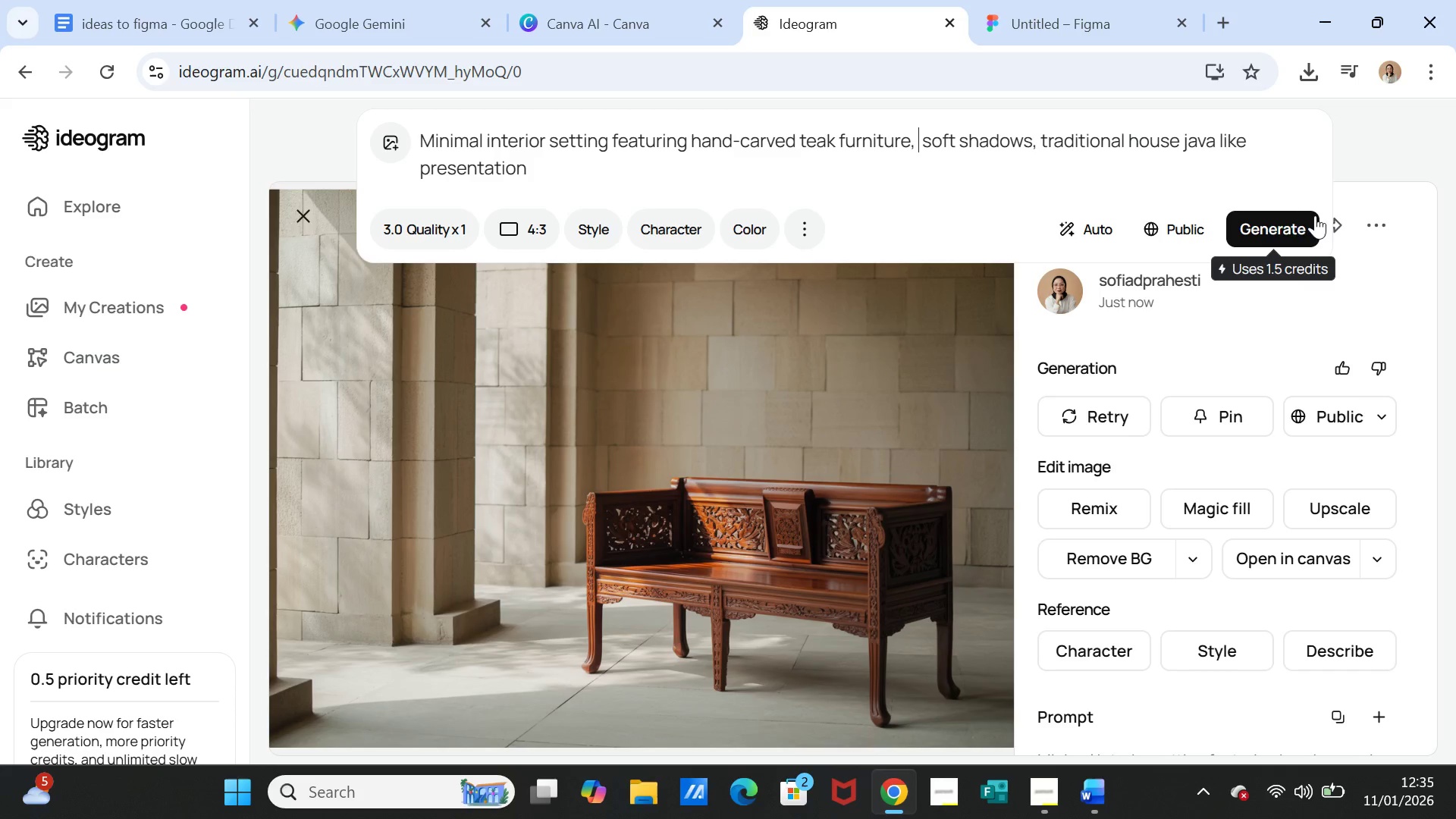 
left_click([1289, 218])
 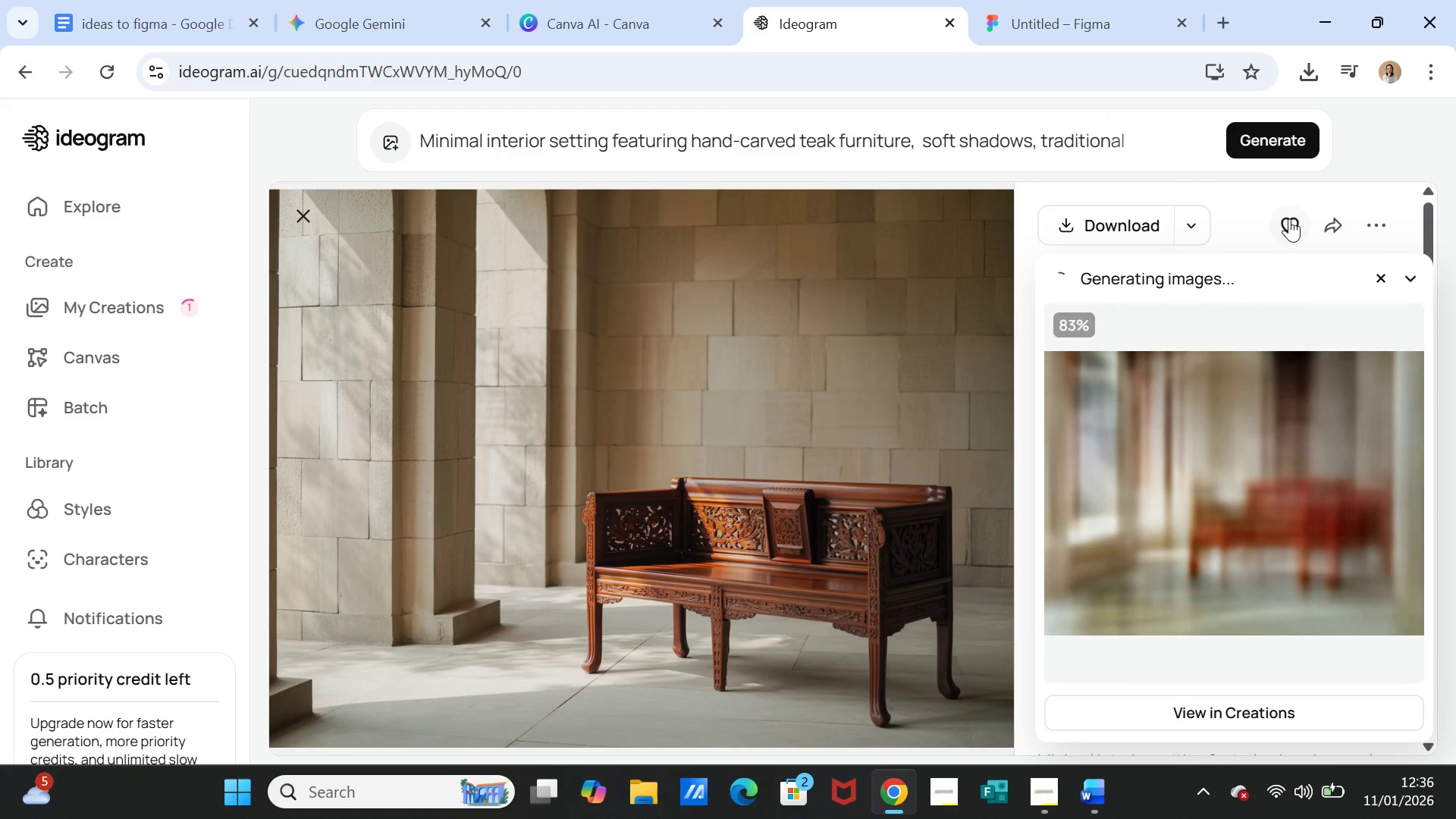 
wait(30.28)
 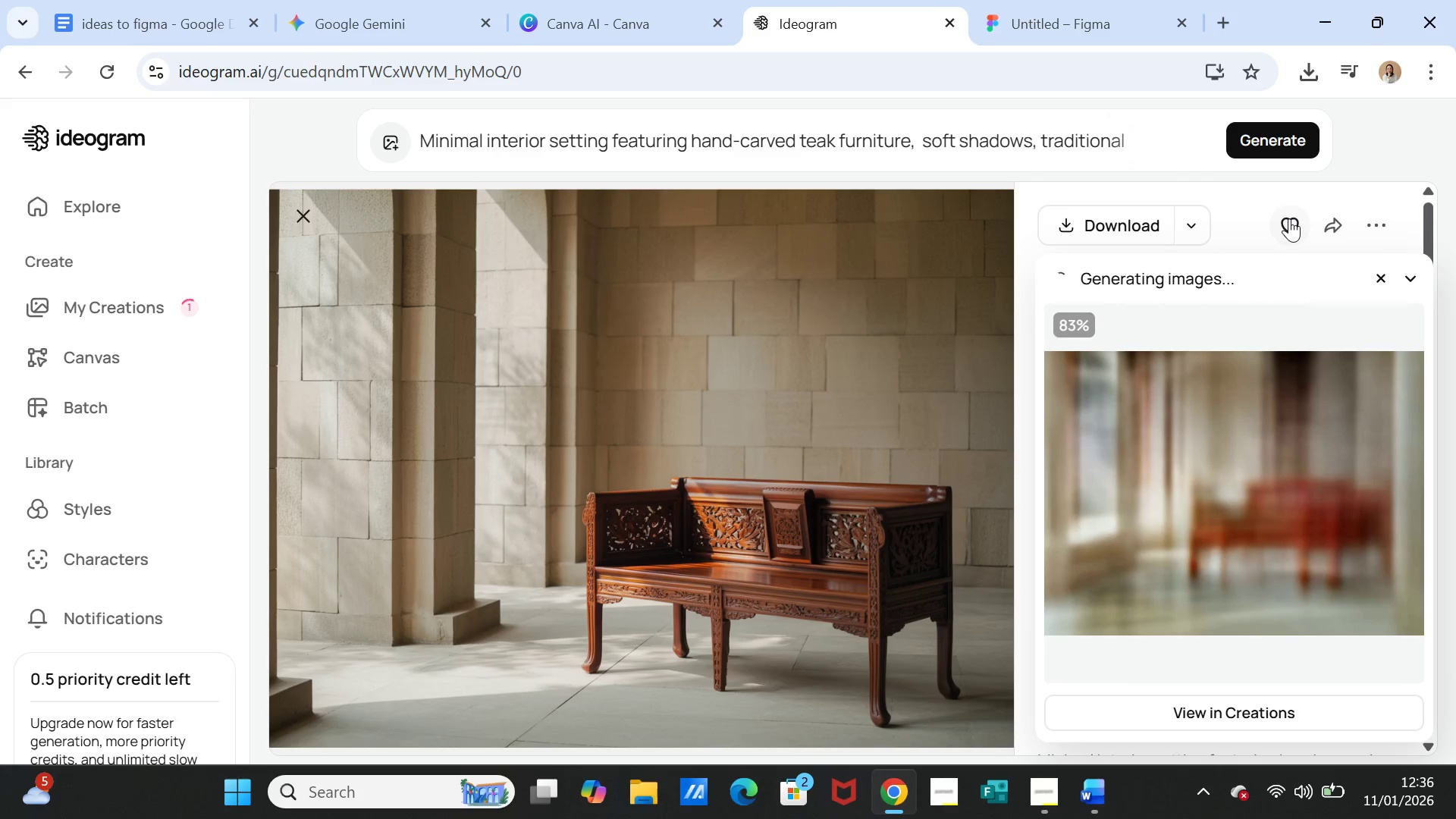 
left_click([1282, 442])
 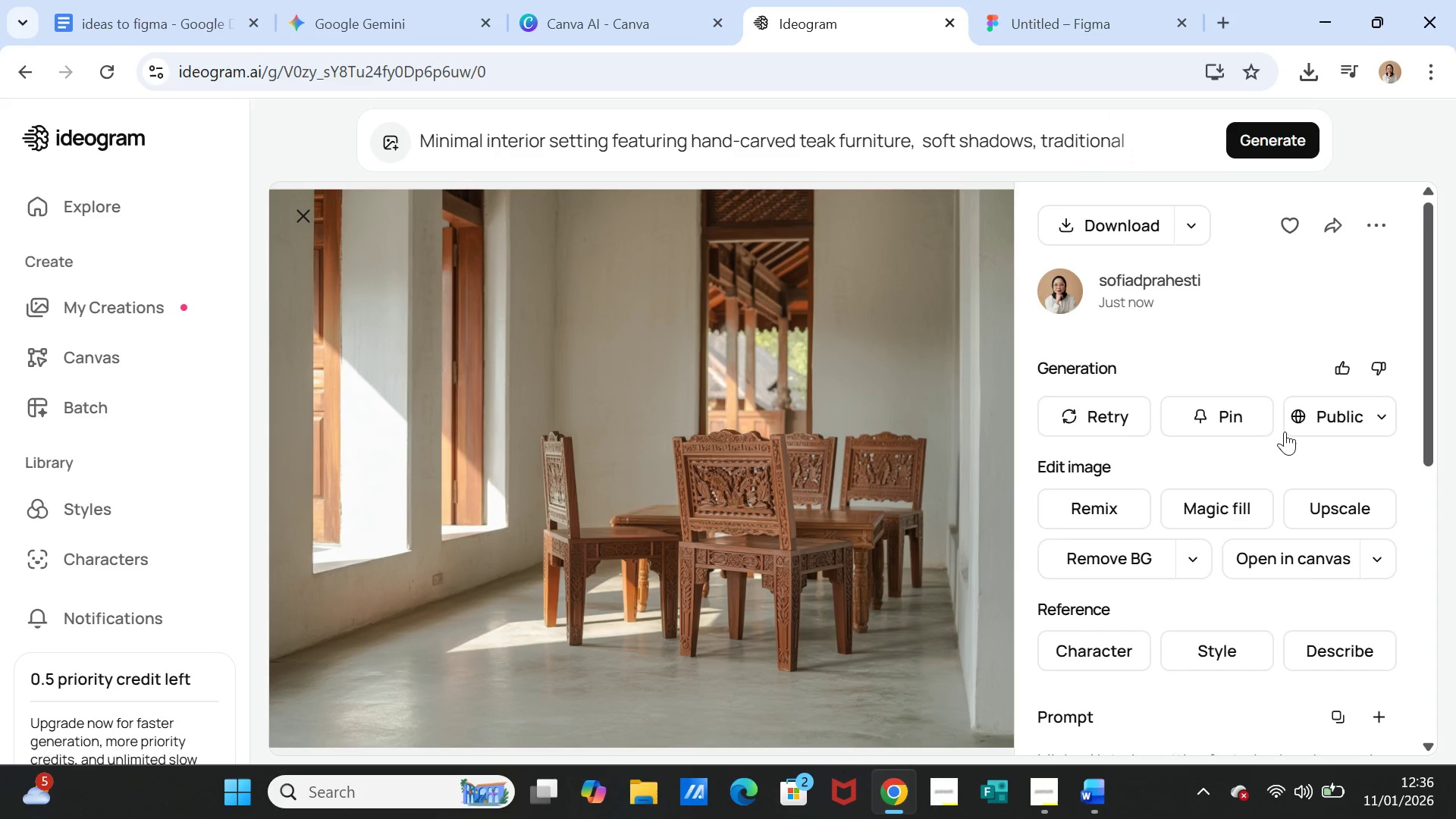 
left_click([1071, 230])
 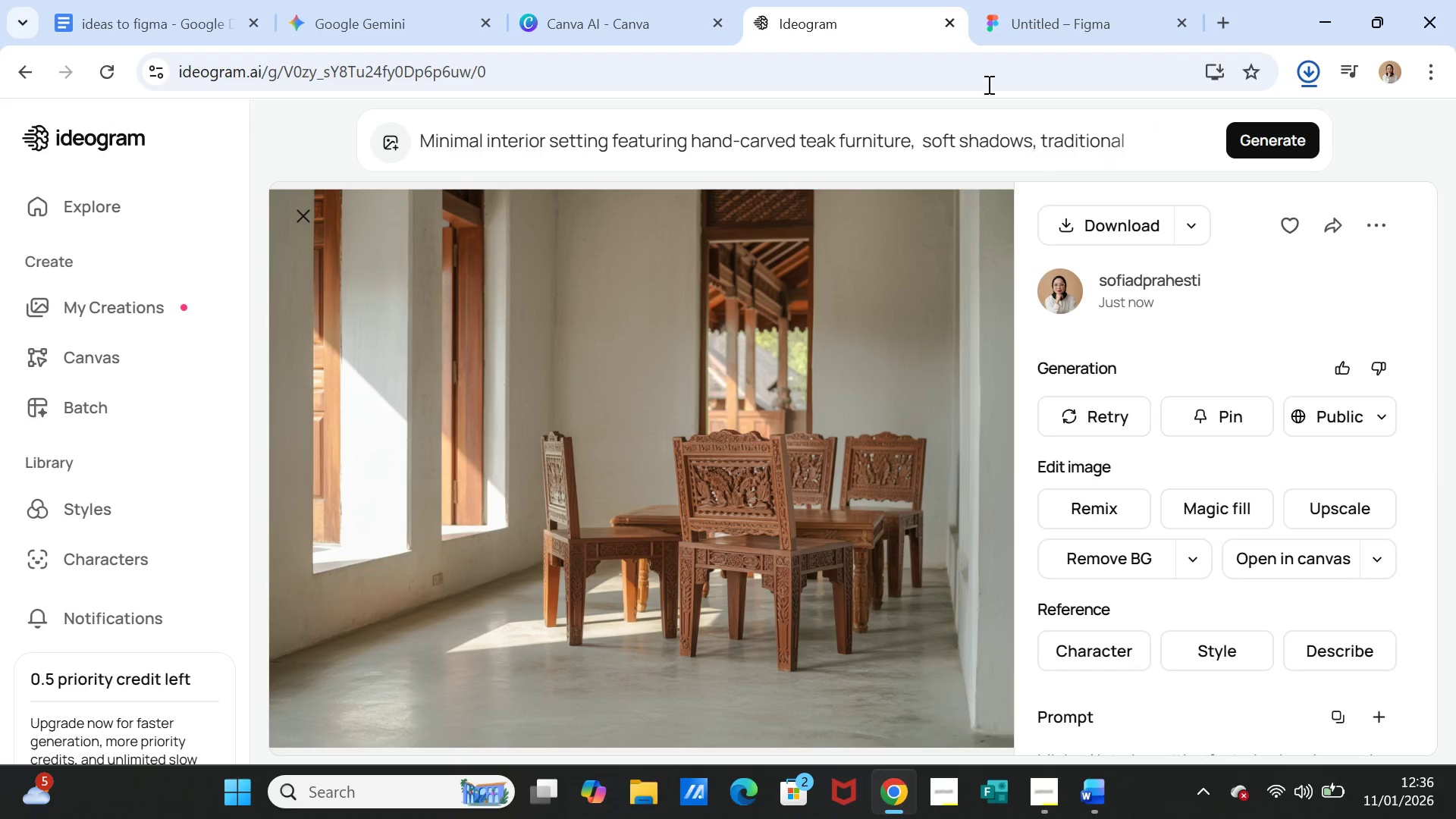 
left_click([1046, 23])
 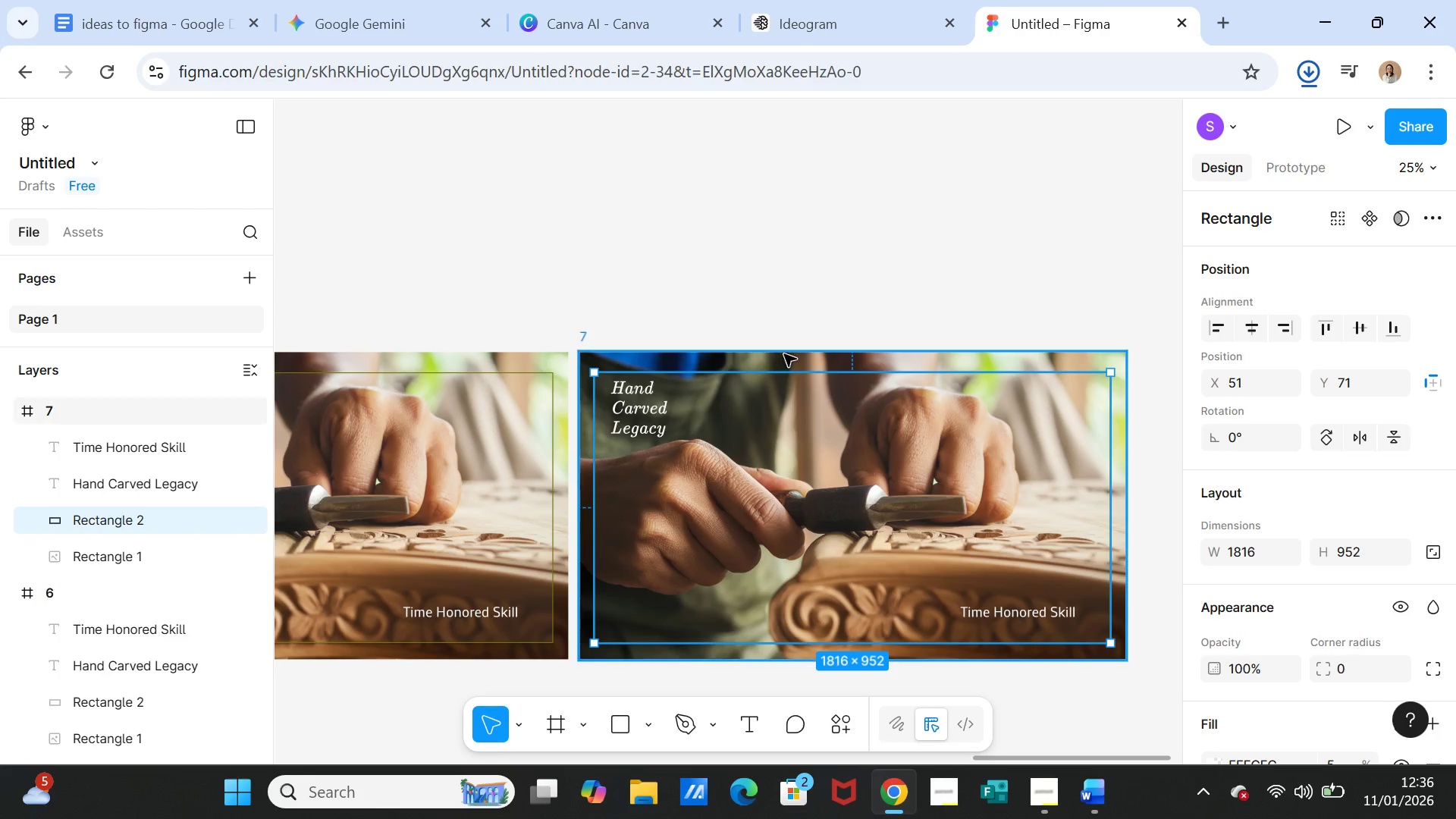 
left_click([784, 354])
 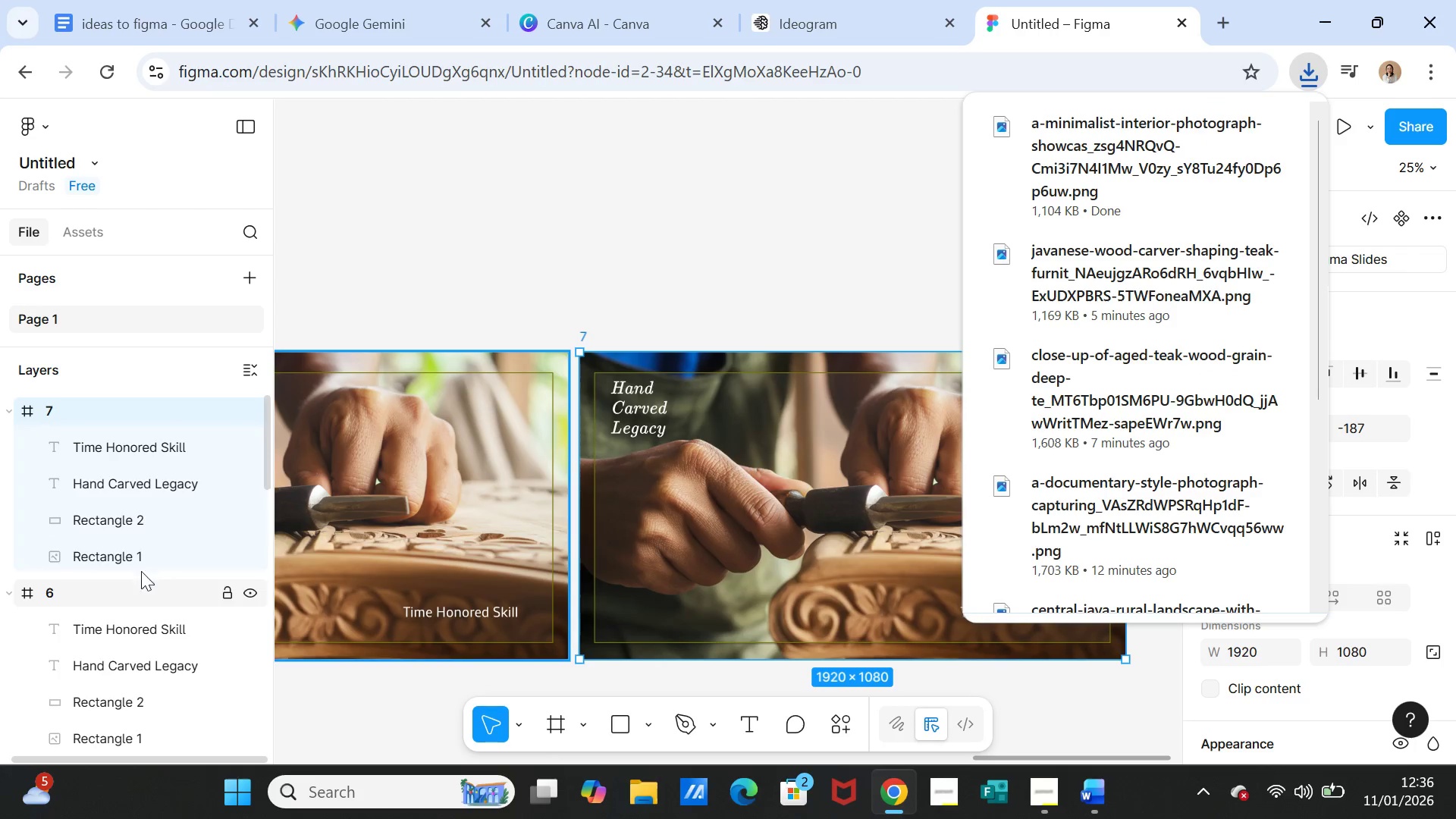 
left_click([134, 565])
 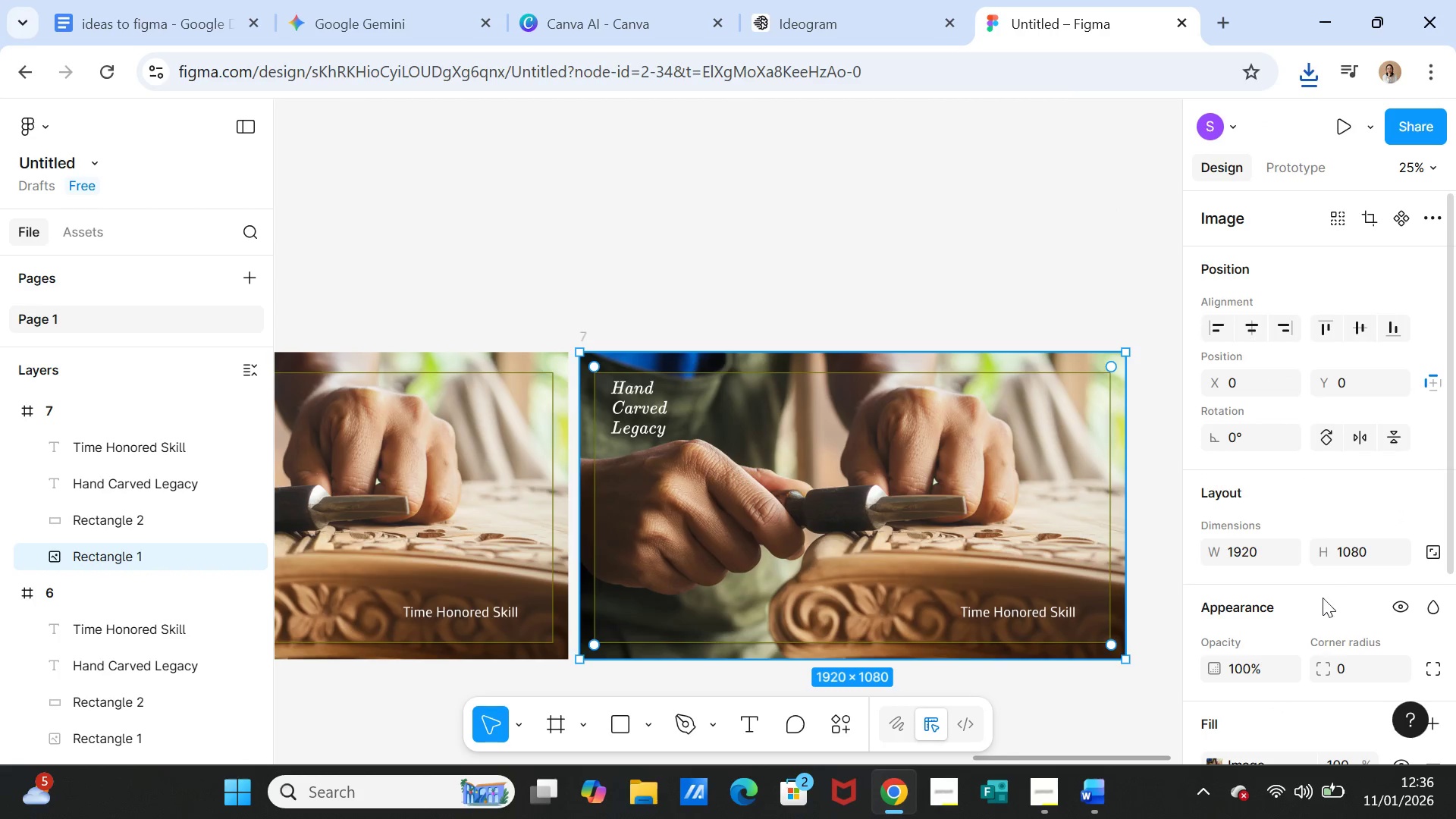 
scroll: coordinate [1319, 595], scroll_direction: down, amount: 2.0
 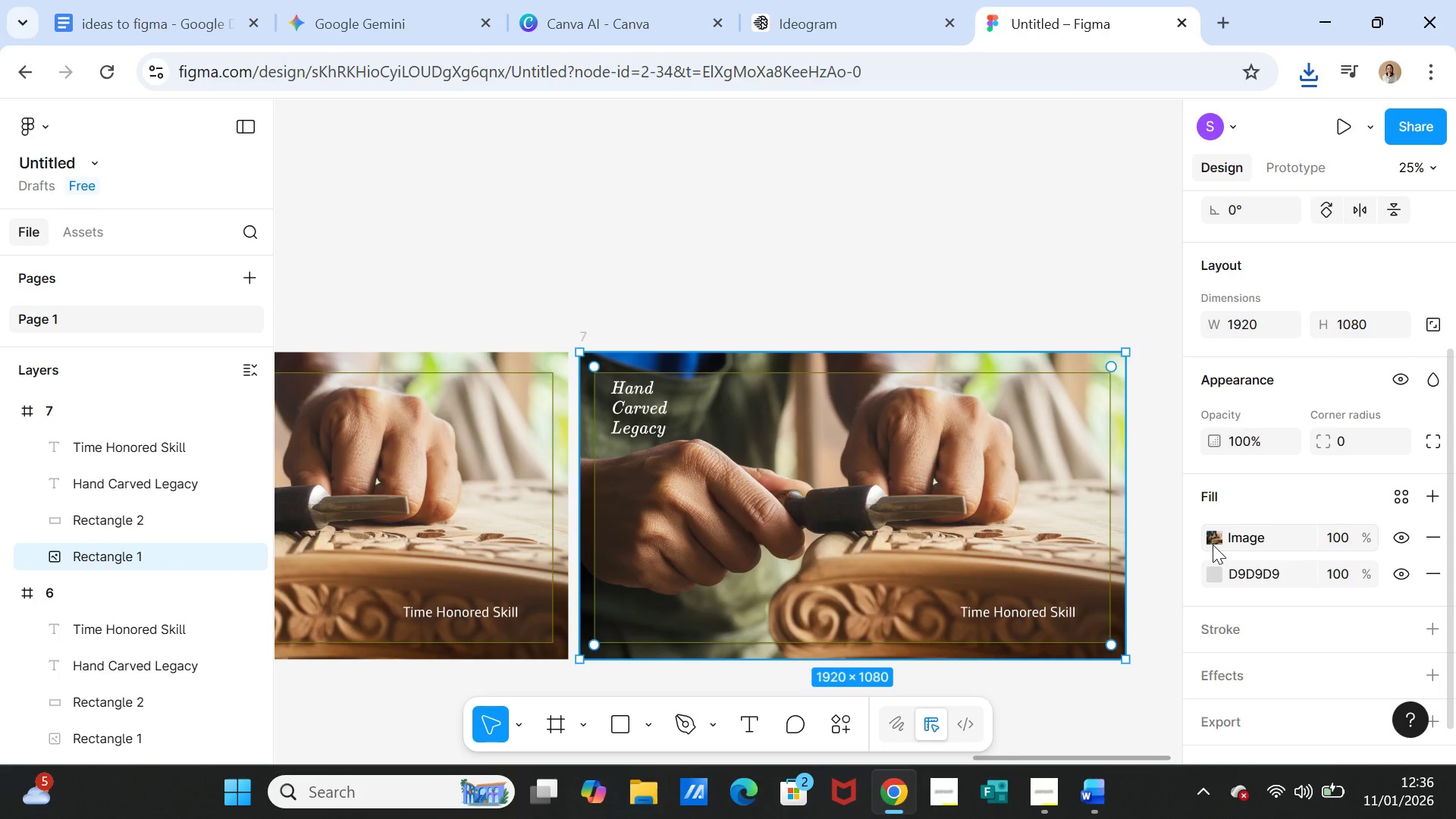 
left_click([1213, 542])
 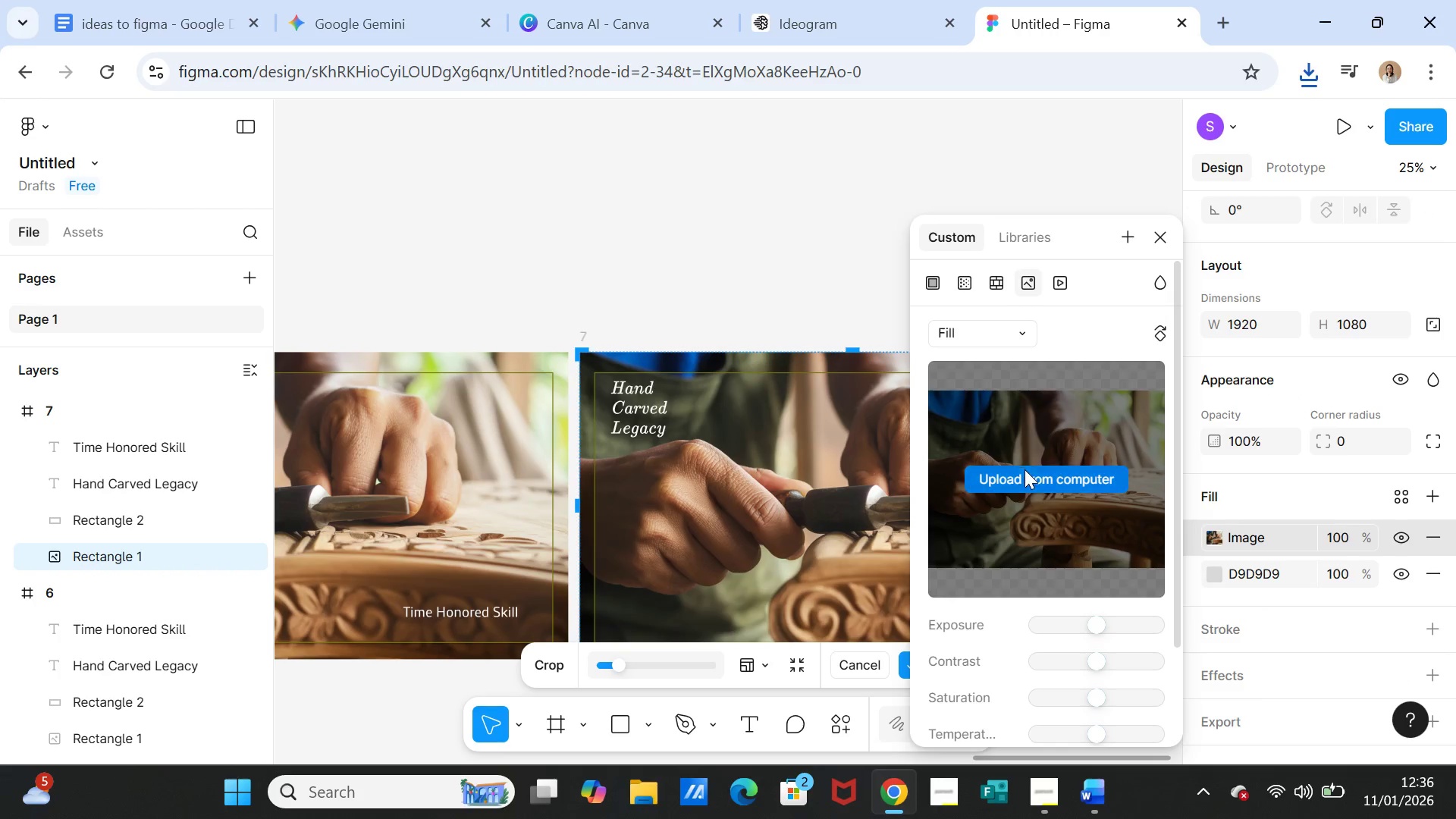 
left_click([1025, 483])
 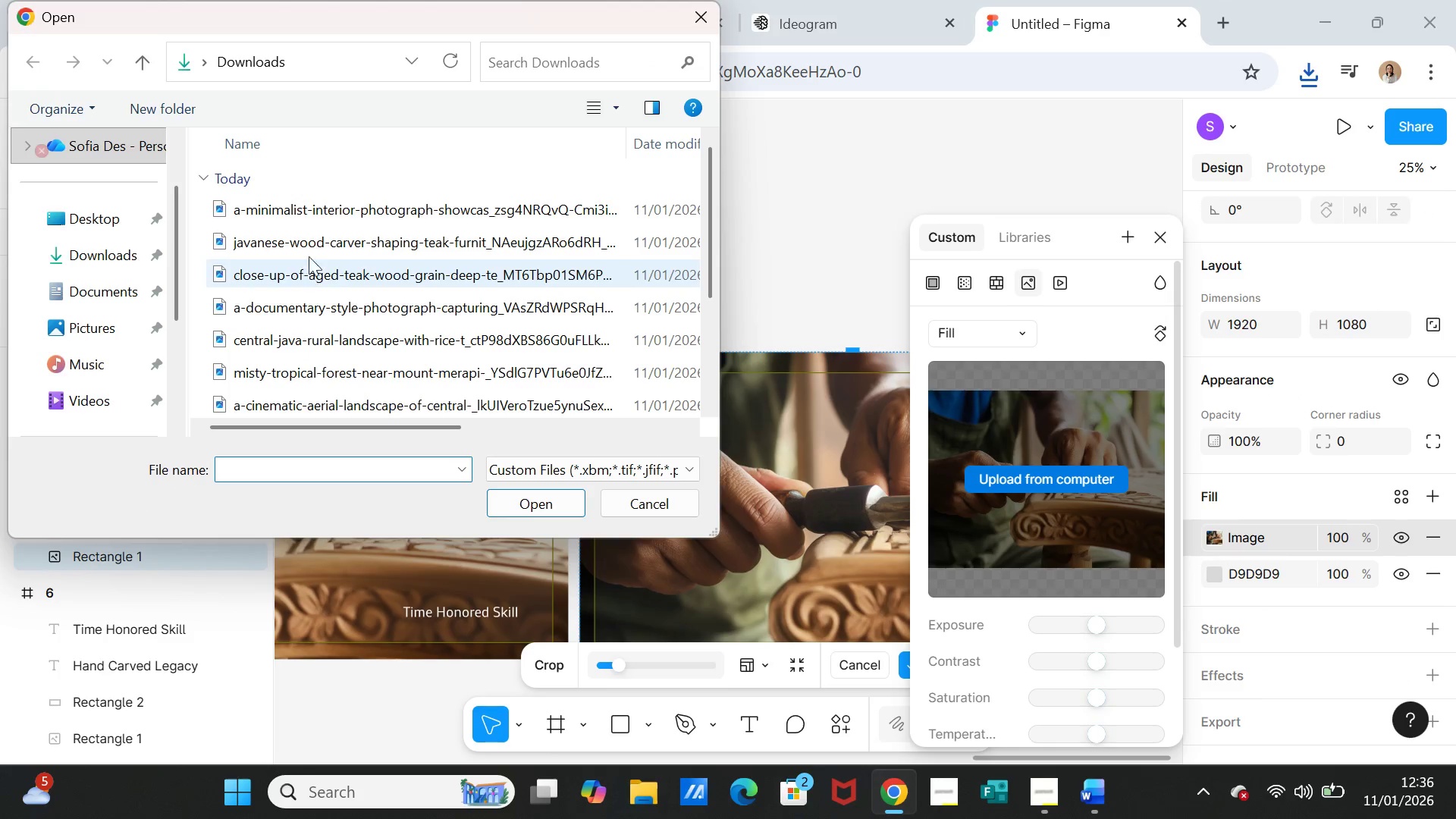 
left_click([330, 207])
 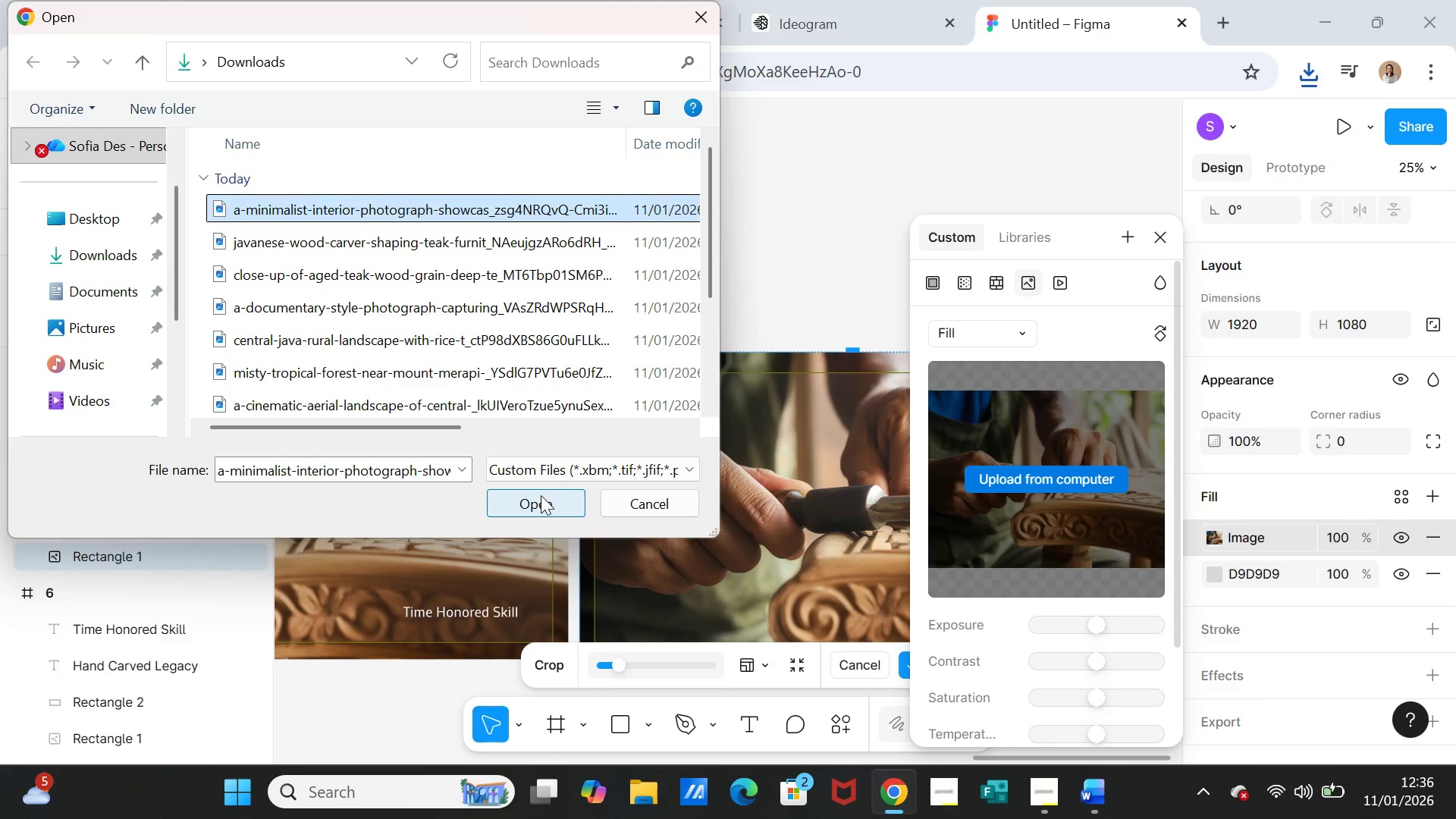 
left_click([540, 499])
 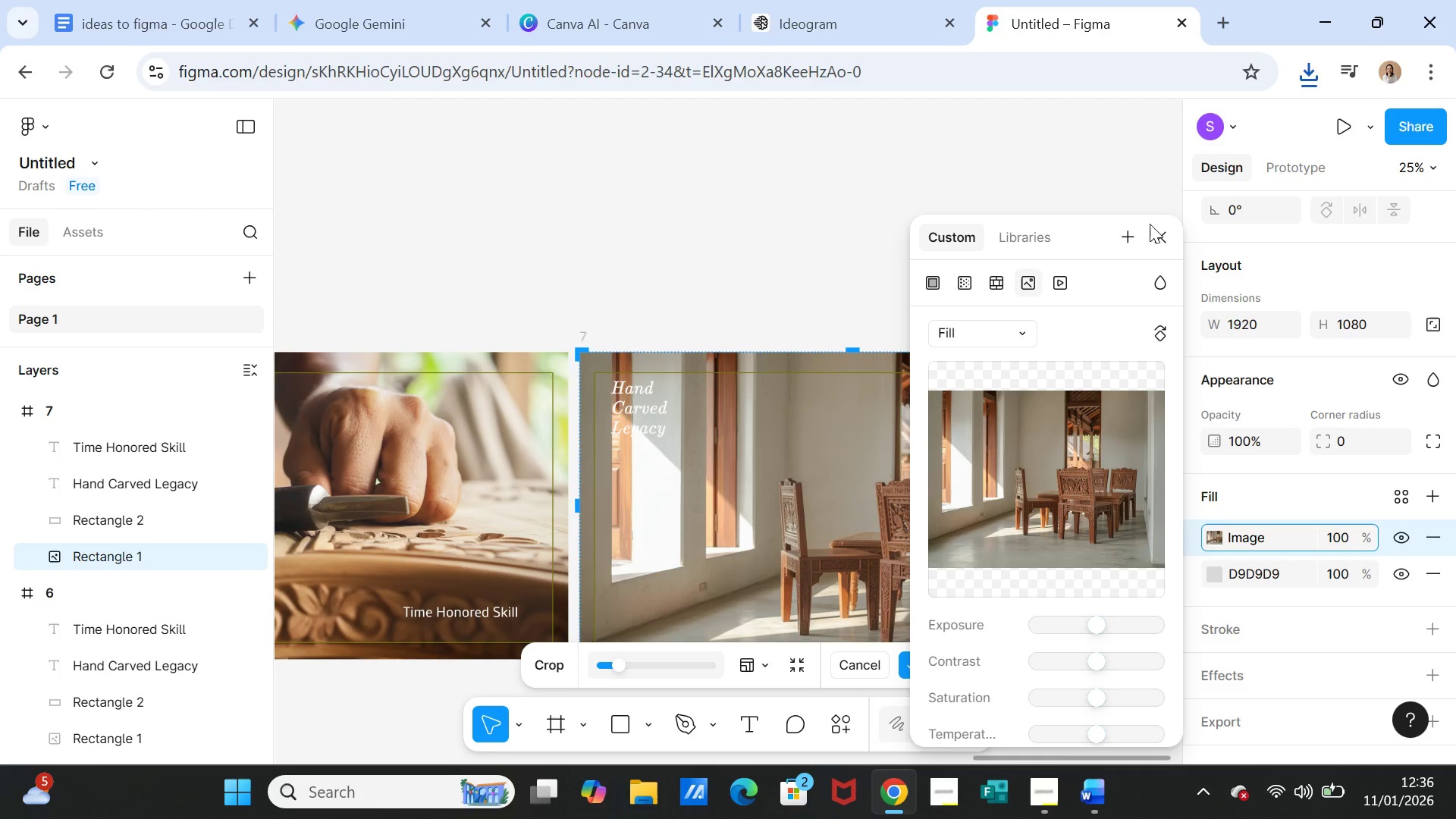 
left_click([1161, 228])
 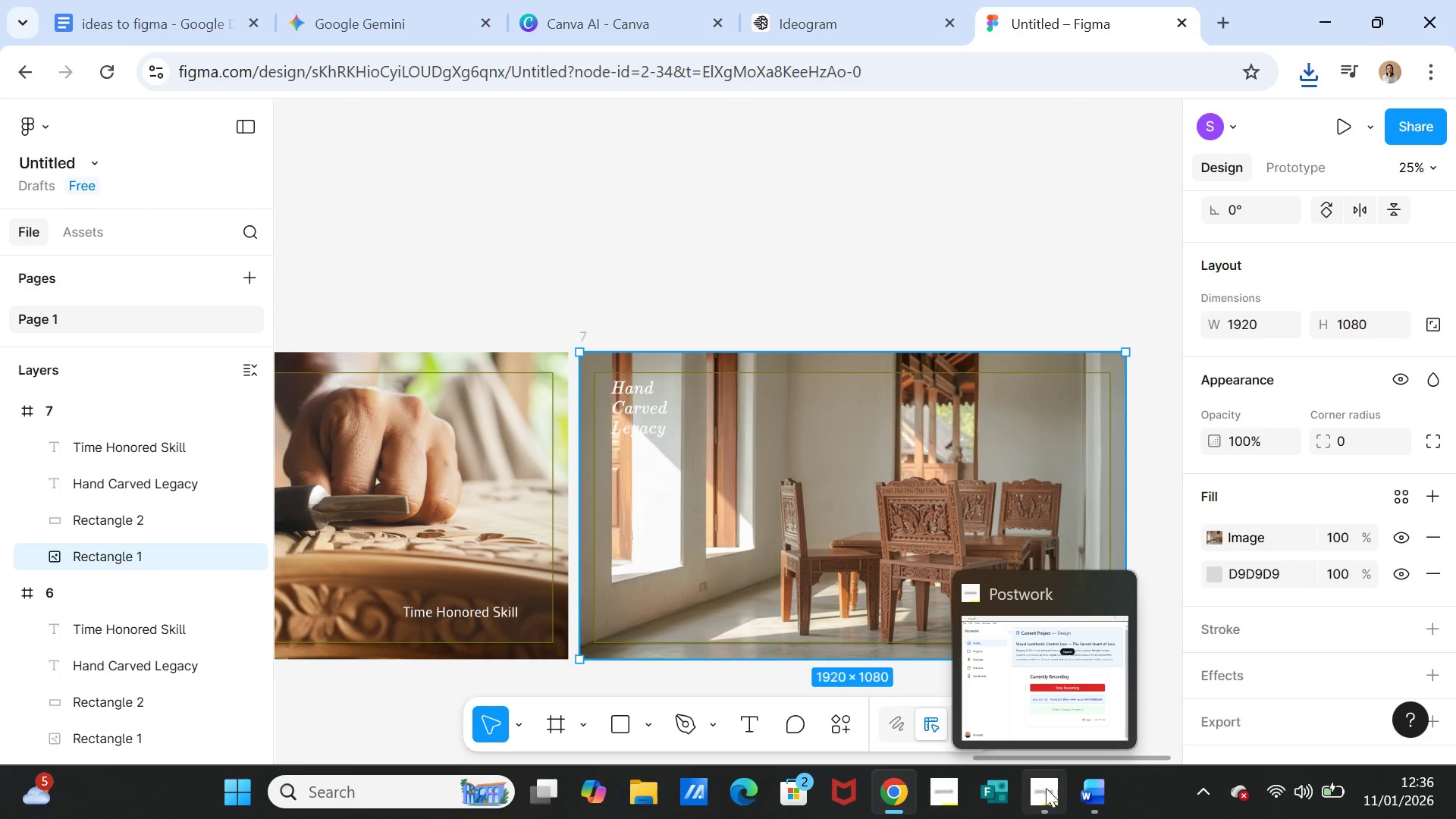 
left_click([1075, 787])
 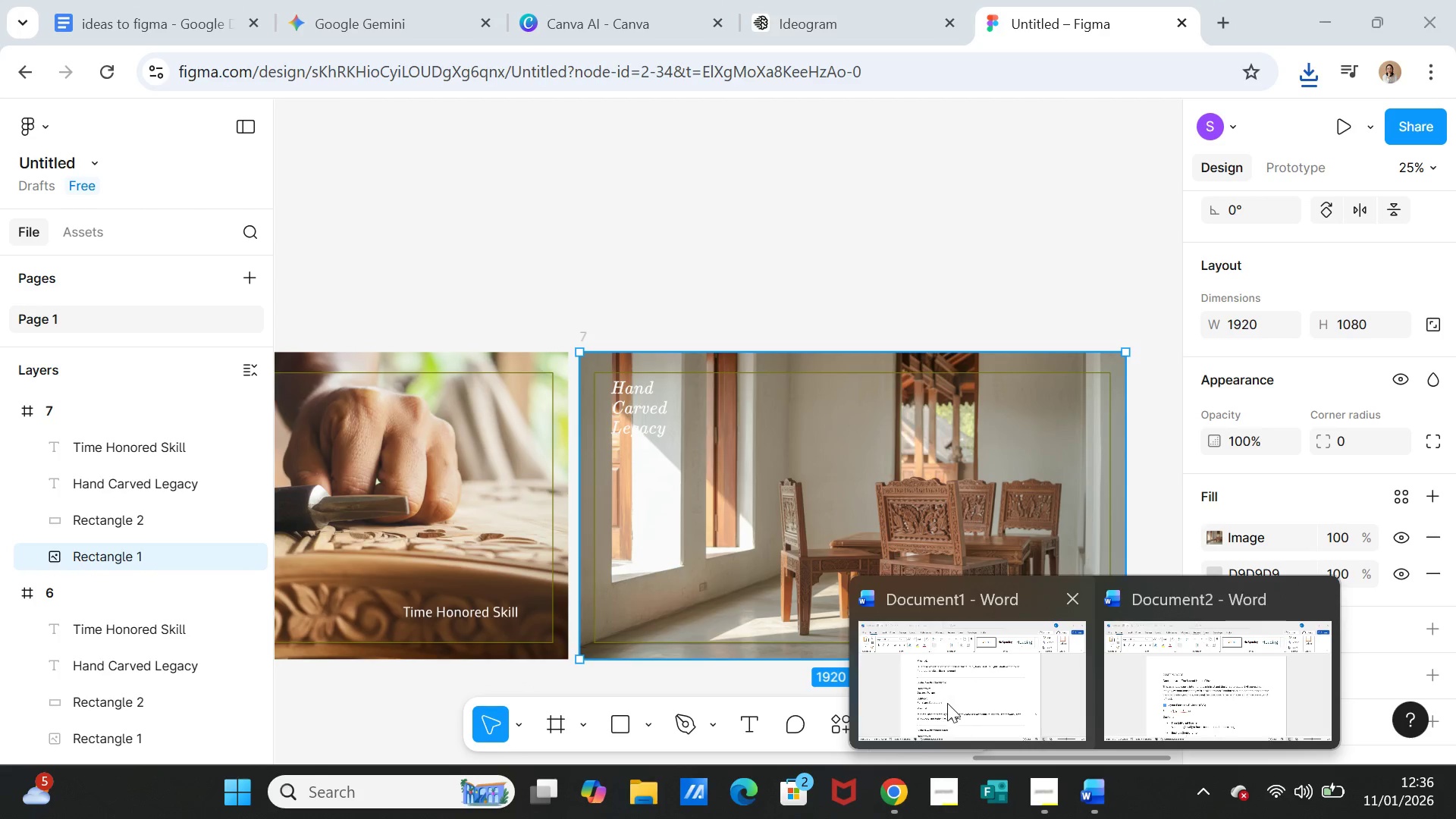 
left_click([947, 700])
 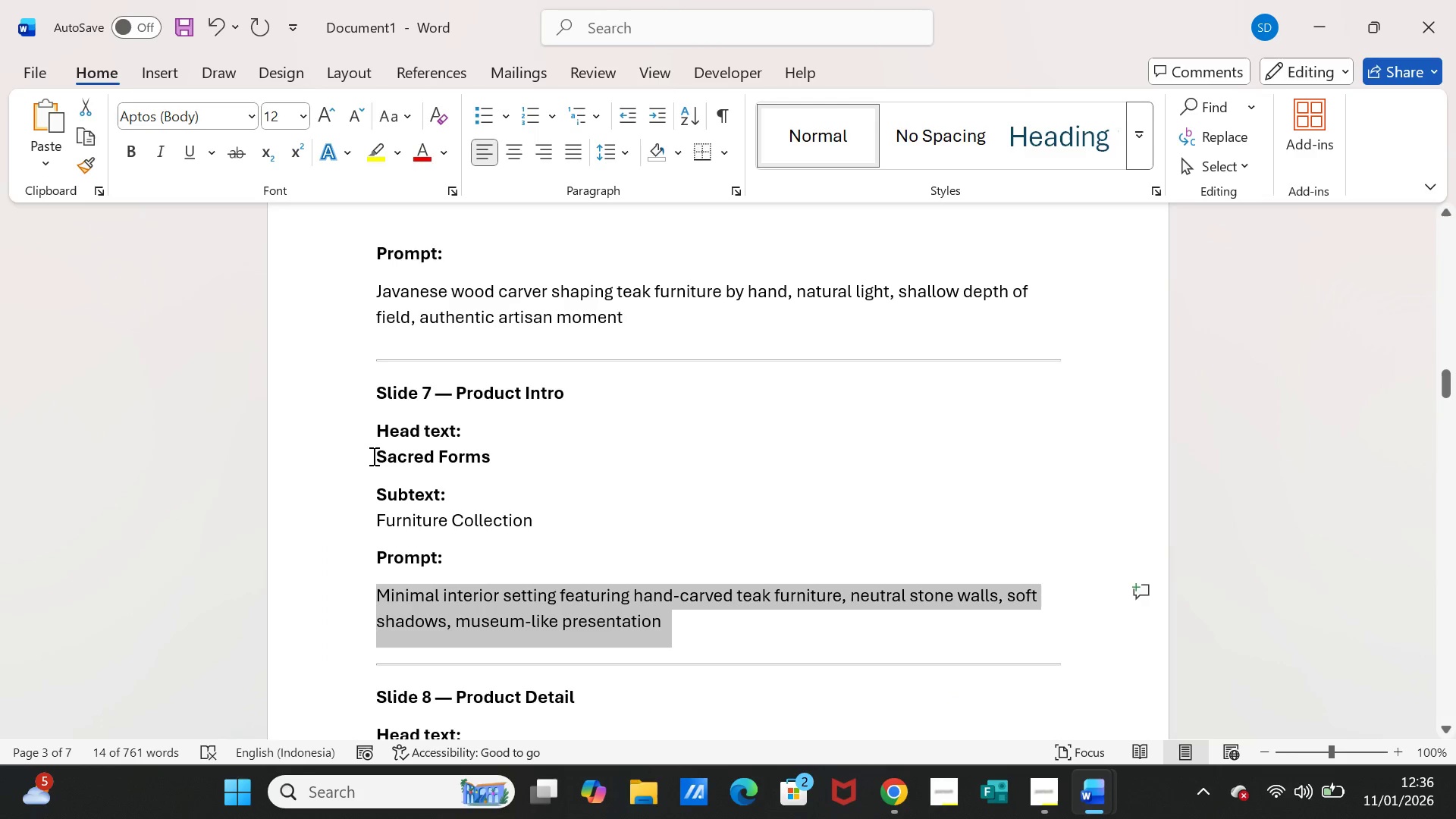 
left_click_drag(start_coordinate=[377, 456], to_coordinate=[471, 457])
 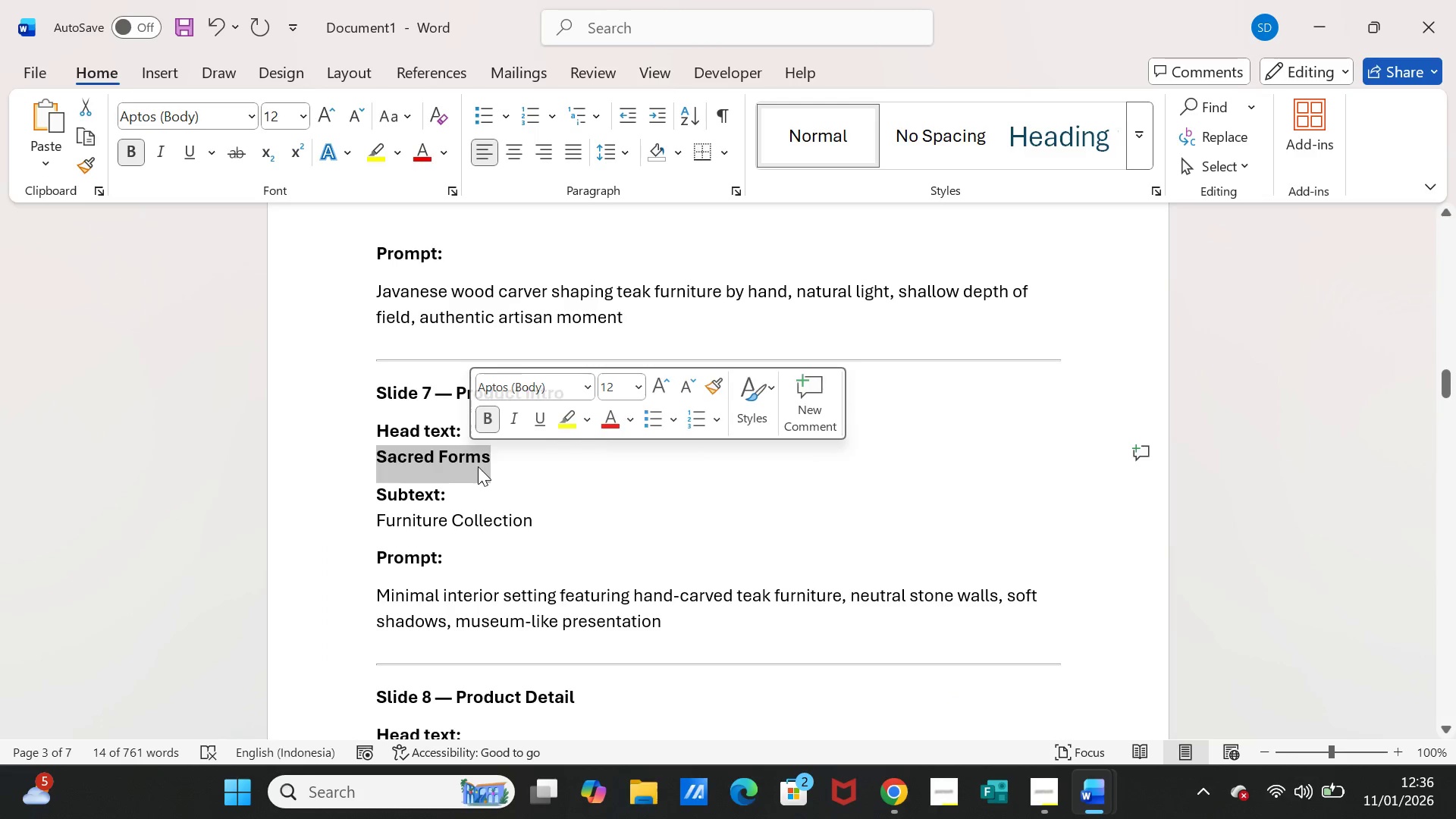 
key(Control+C)
 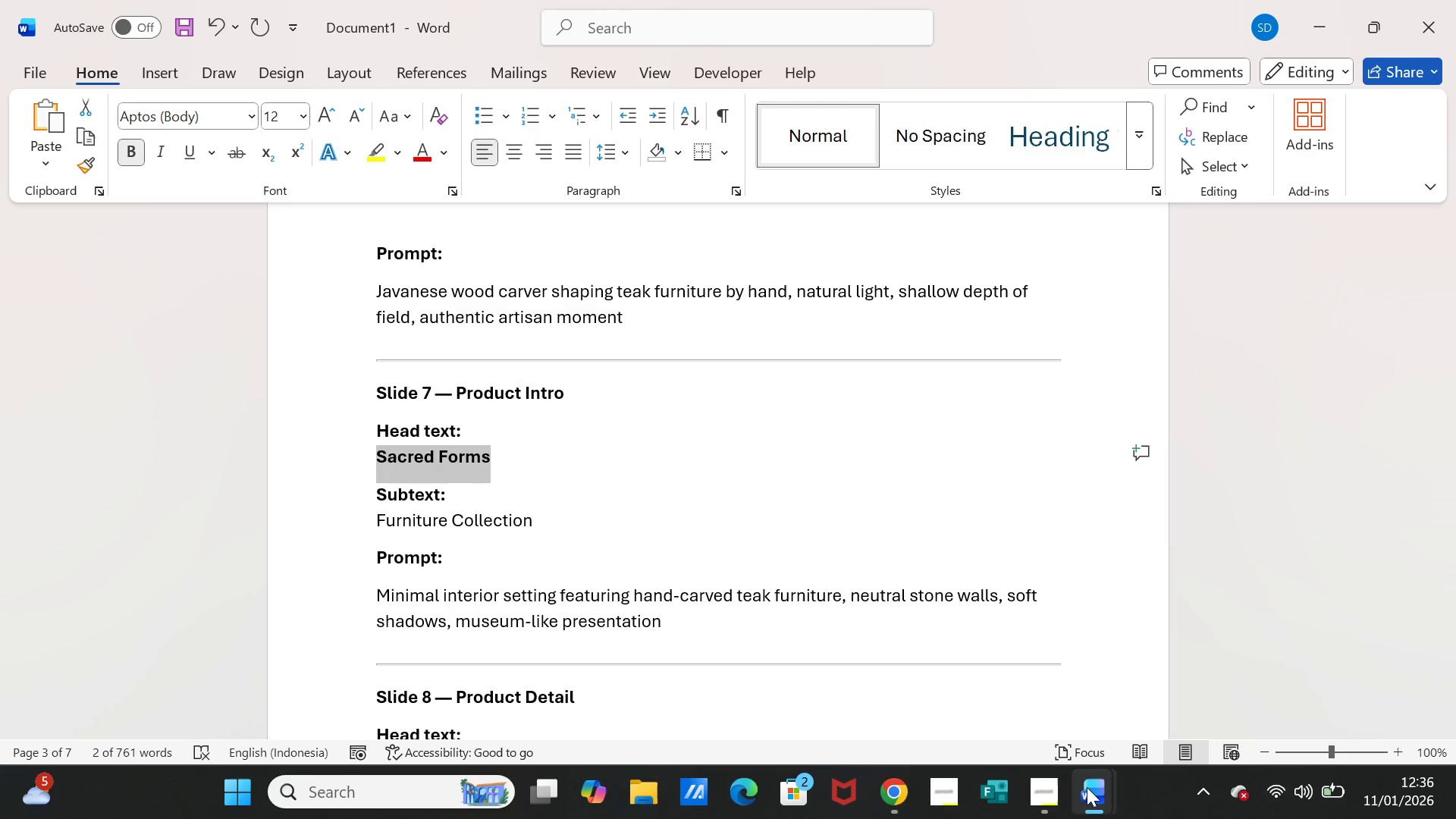 
left_click([1087, 787])
 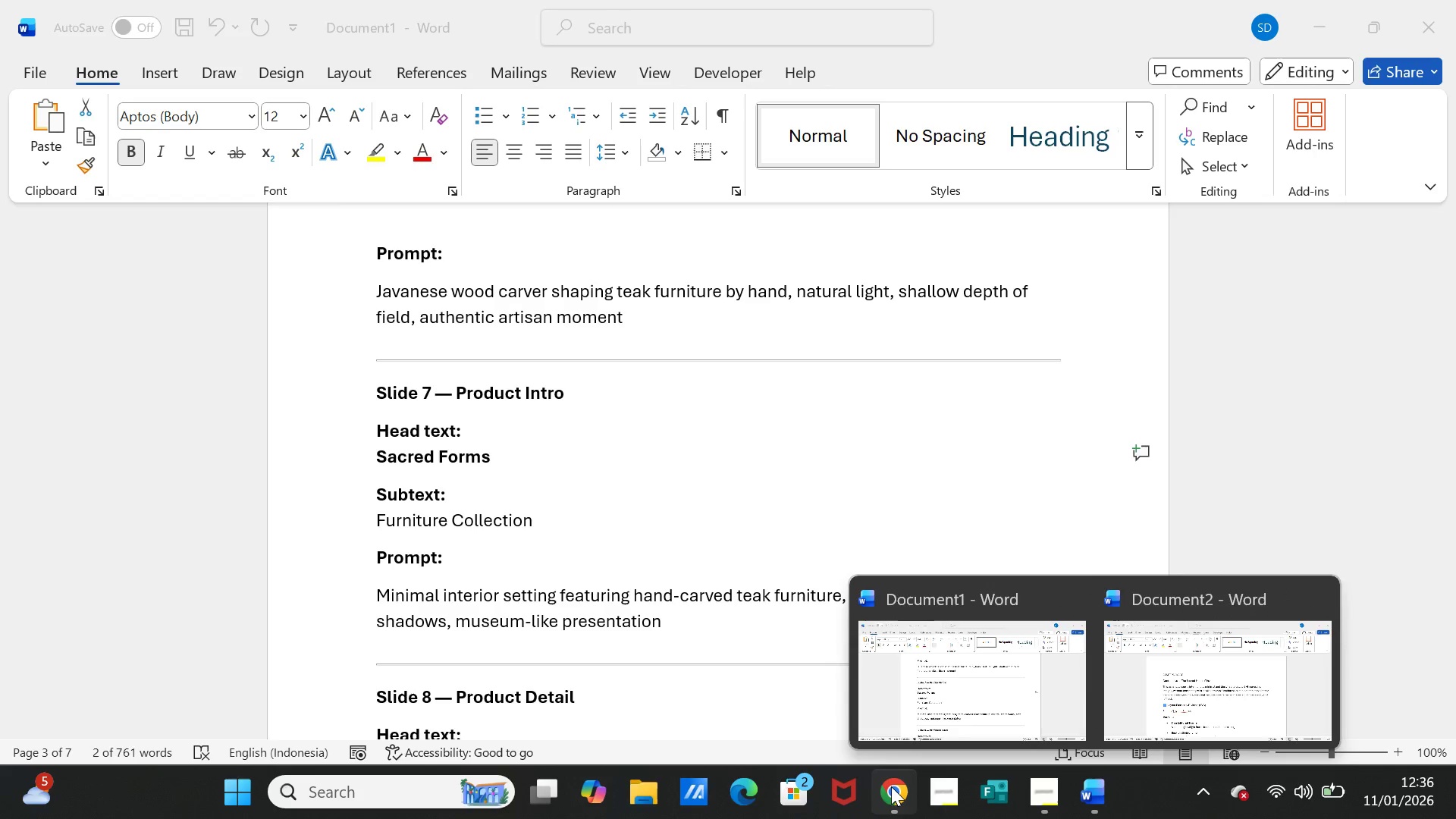 
left_click([891, 786])
 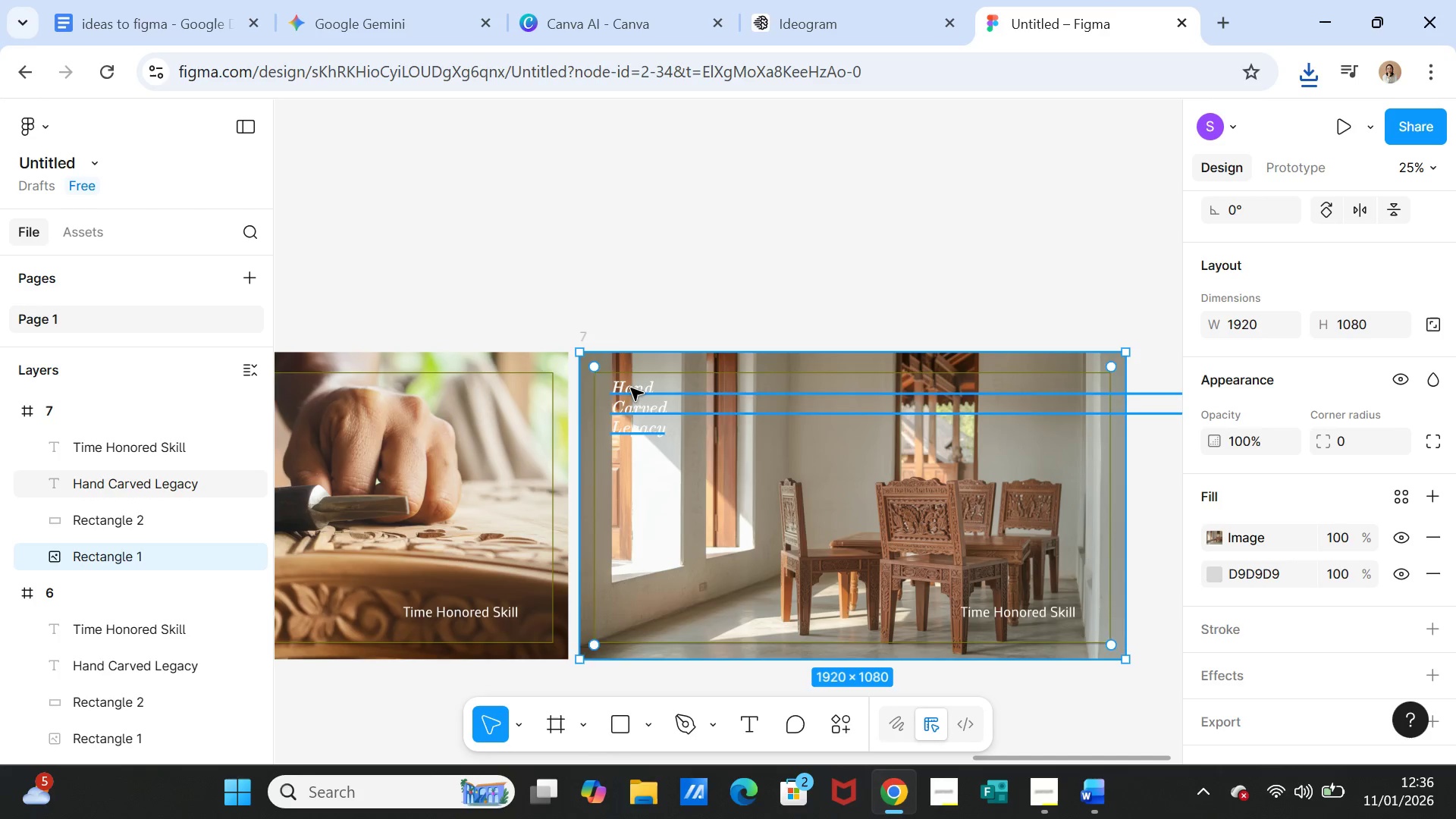 
double_click([631, 388])
 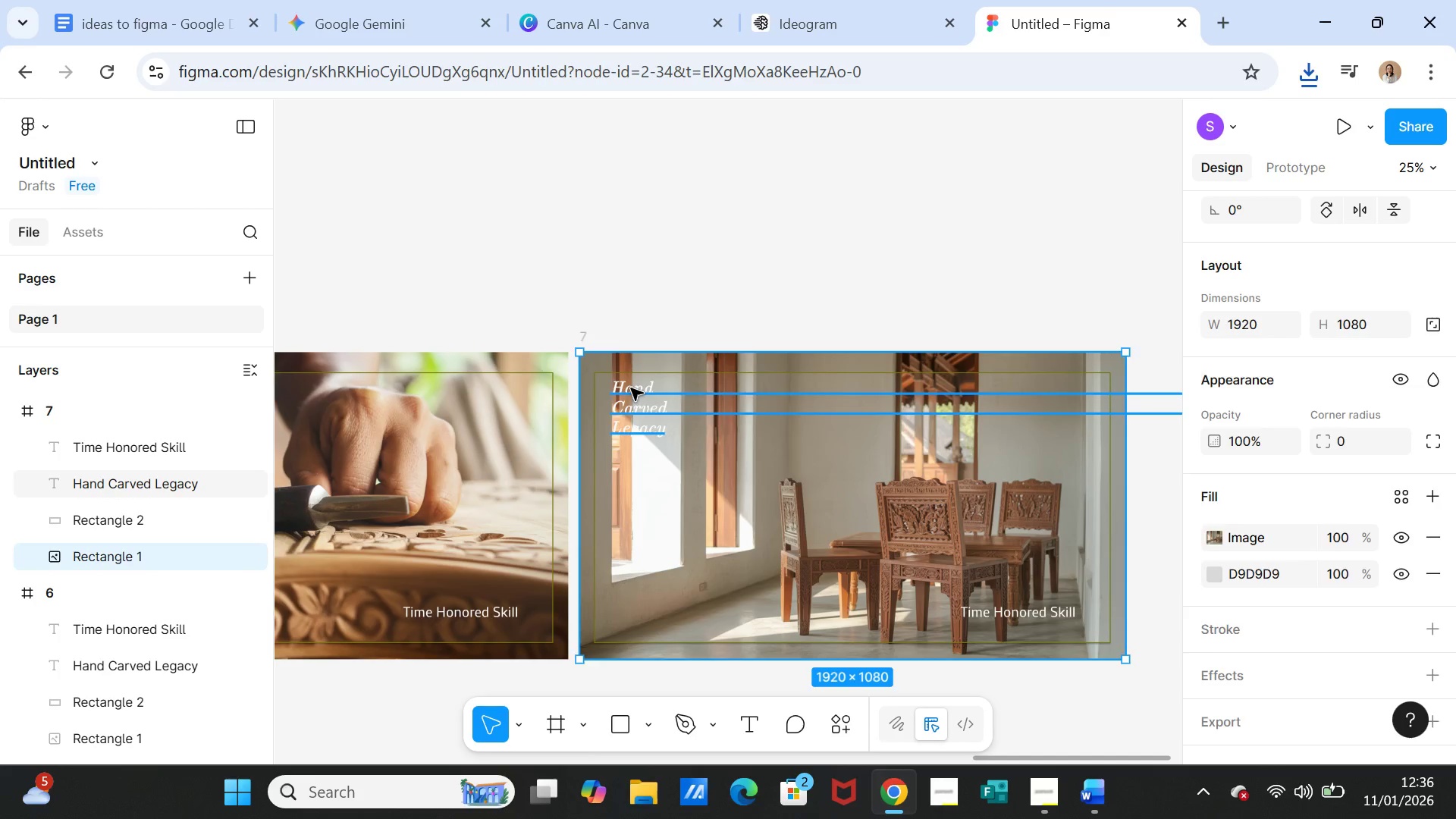 
triple_click([631, 388])
 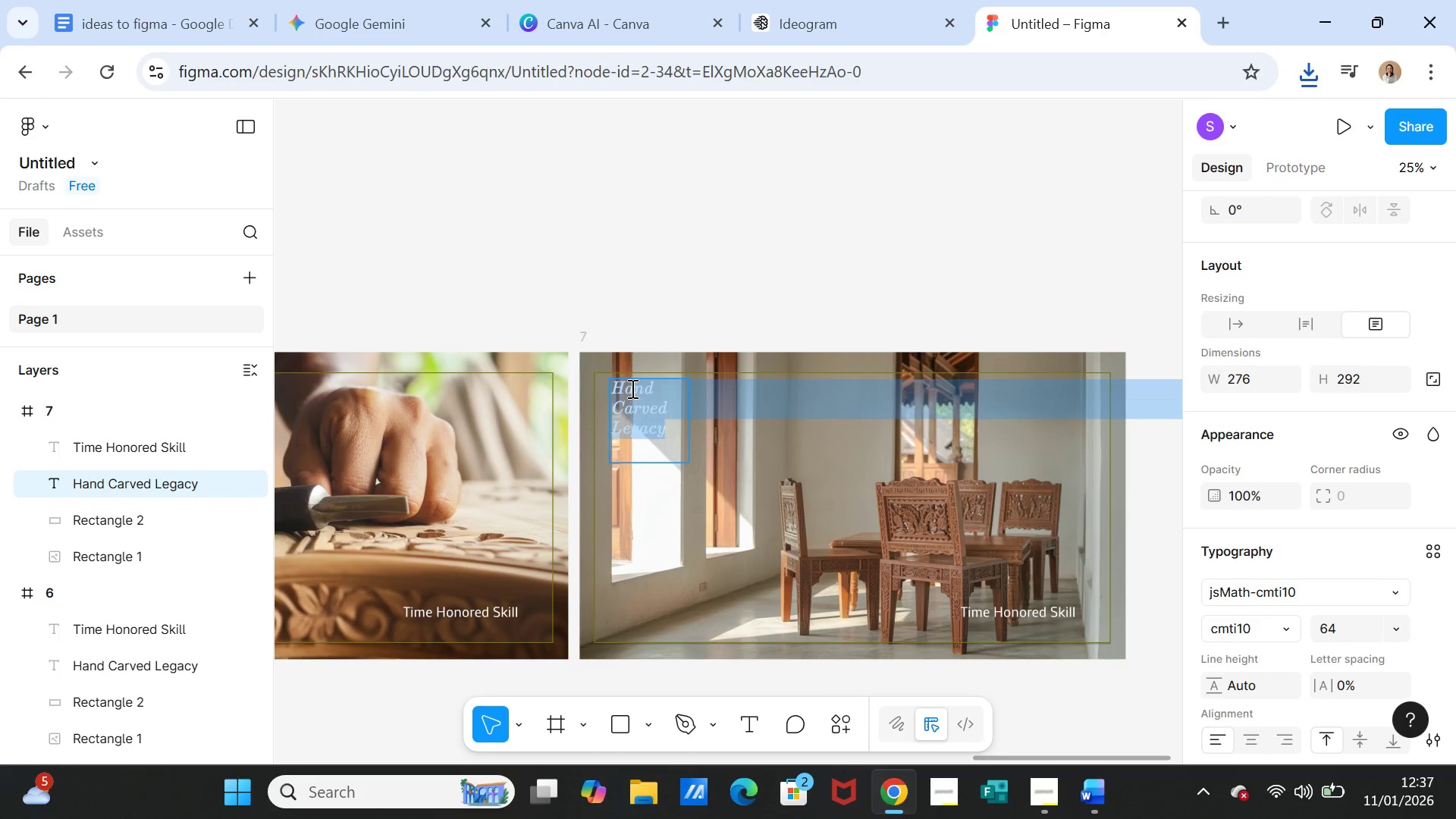 
key(Control+V)
 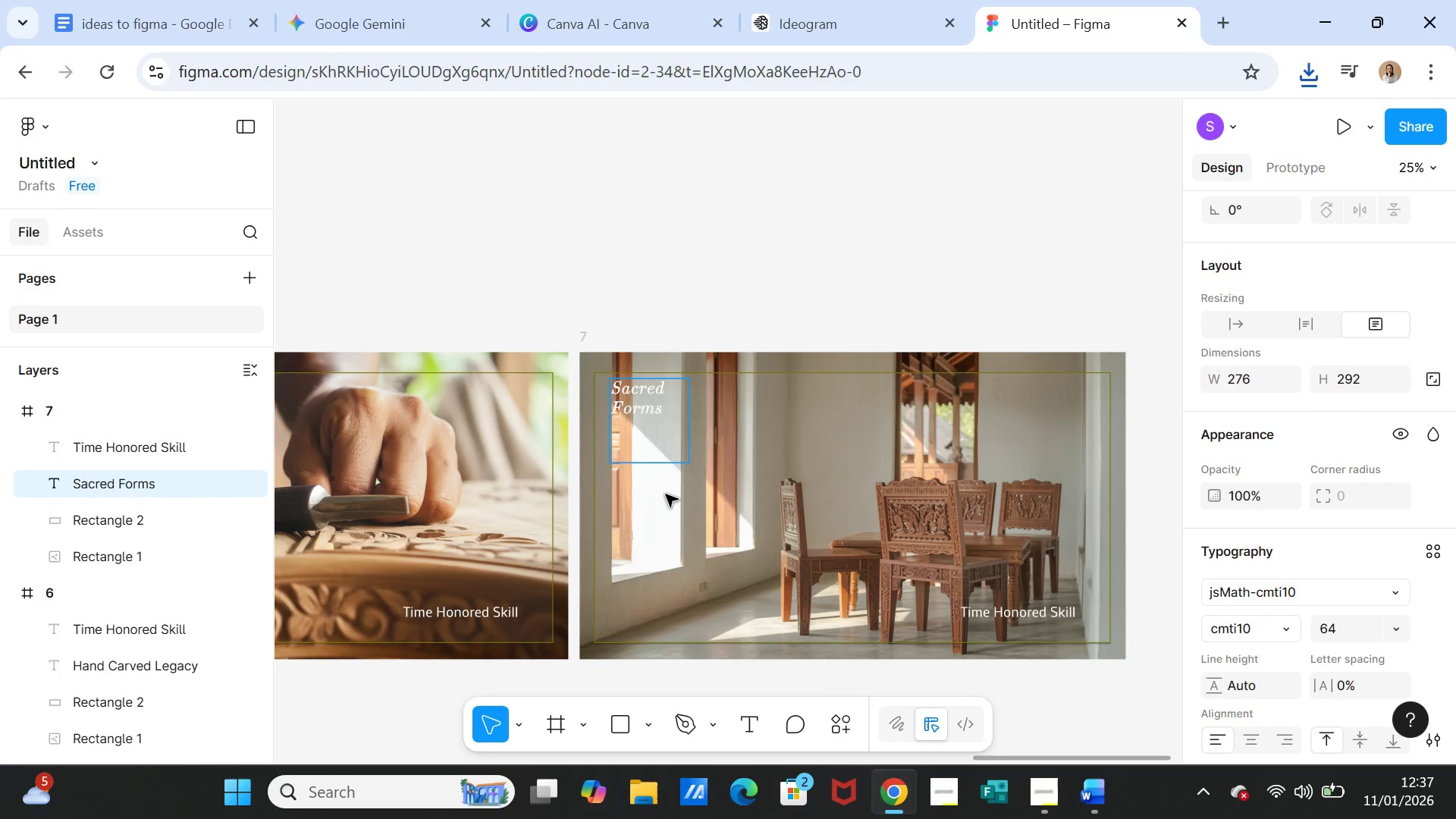 
left_click([657, 441])
 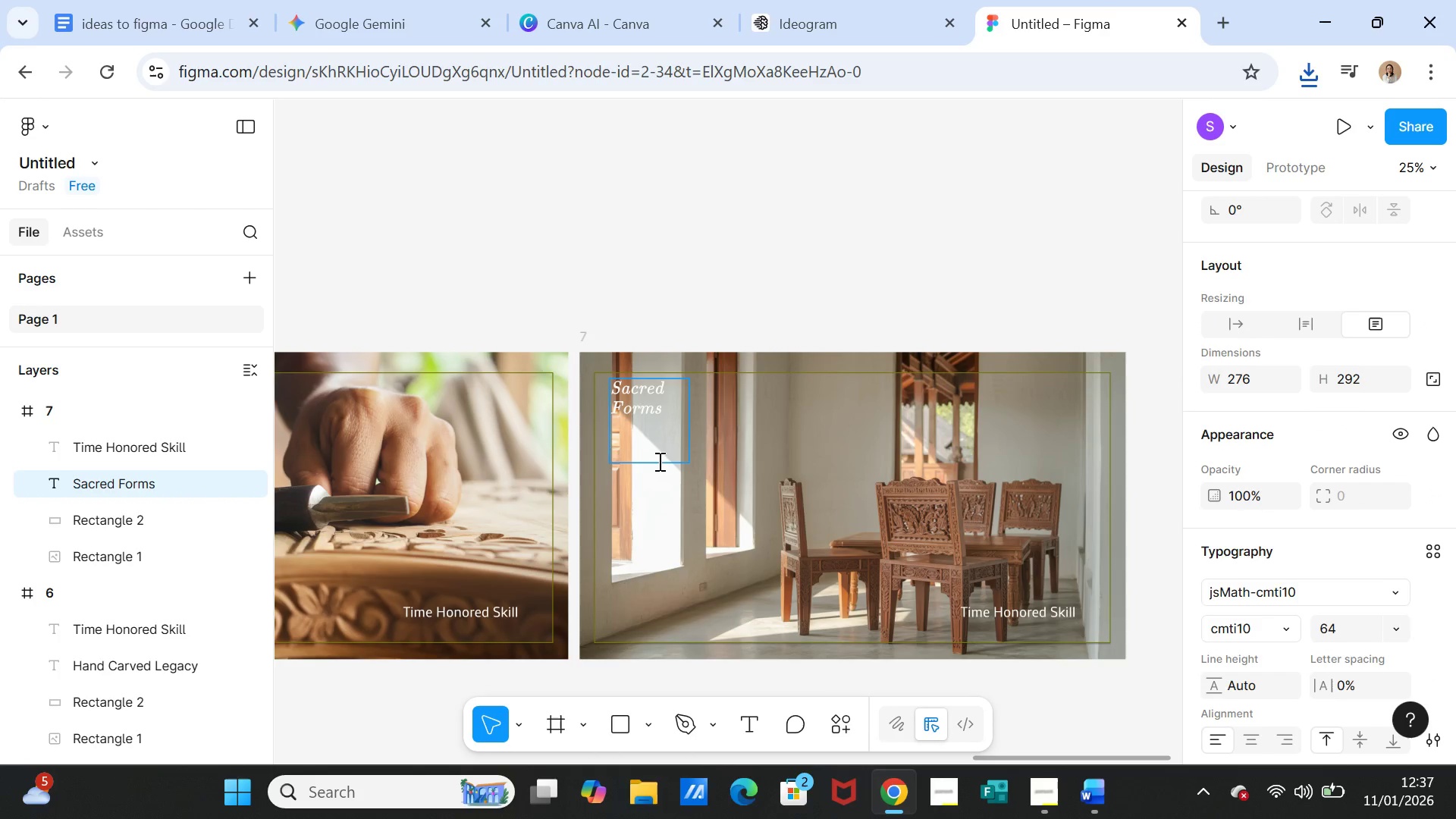 
left_click_drag(start_coordinate=[658, 461], to_coordinate=[663, 431])
 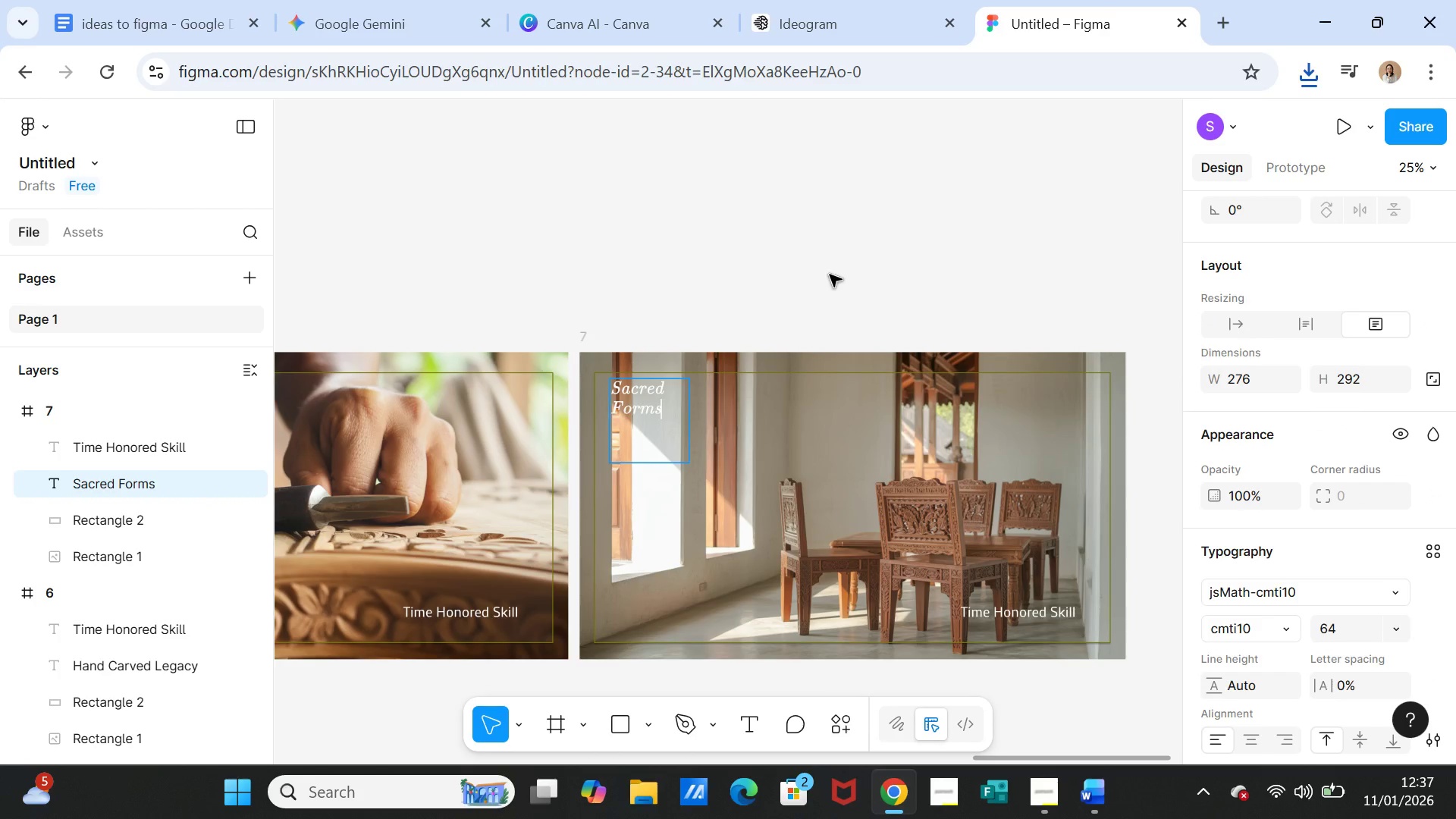 
left_click([830, 275])
 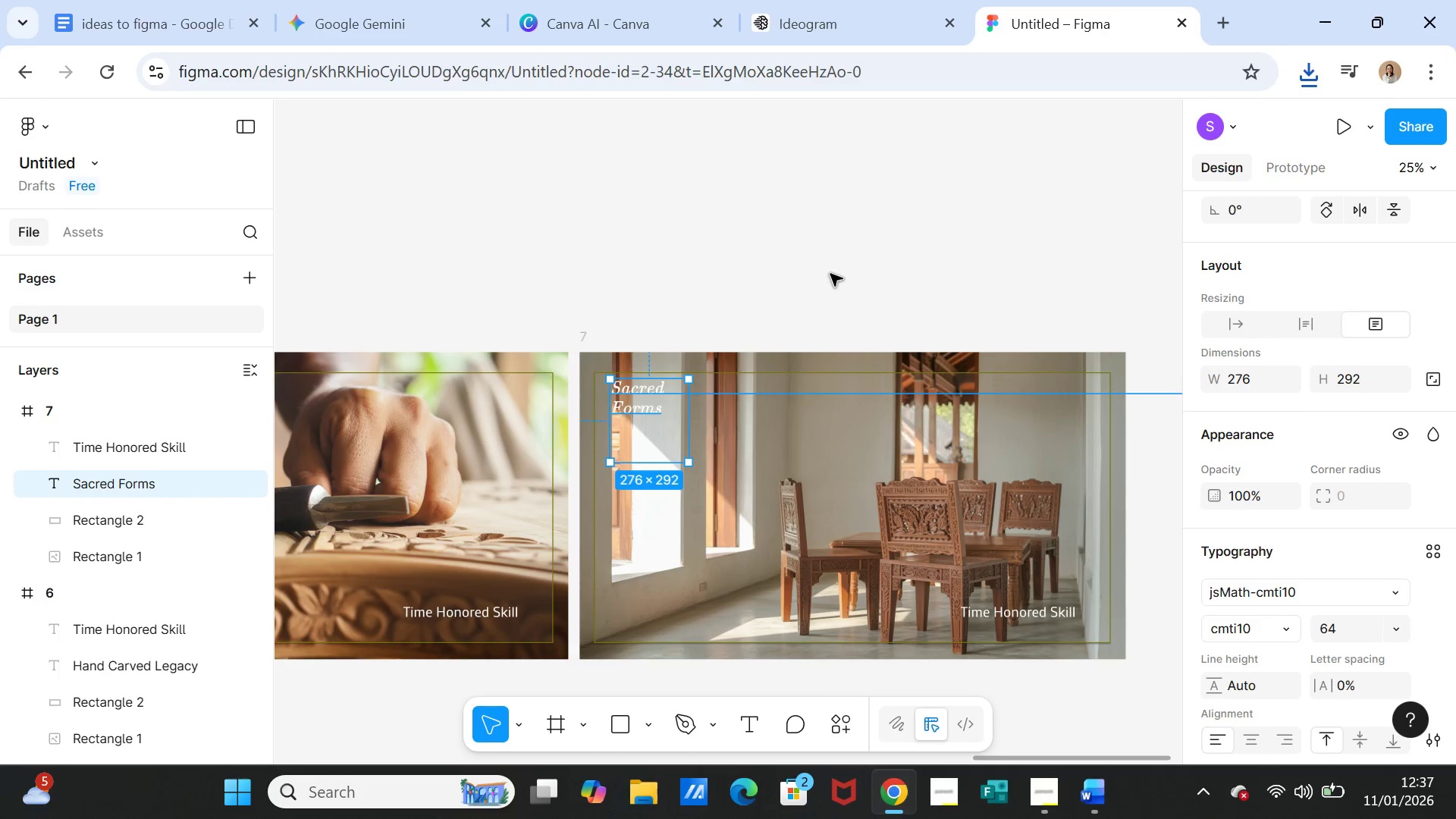 
left_click([830, 274])
 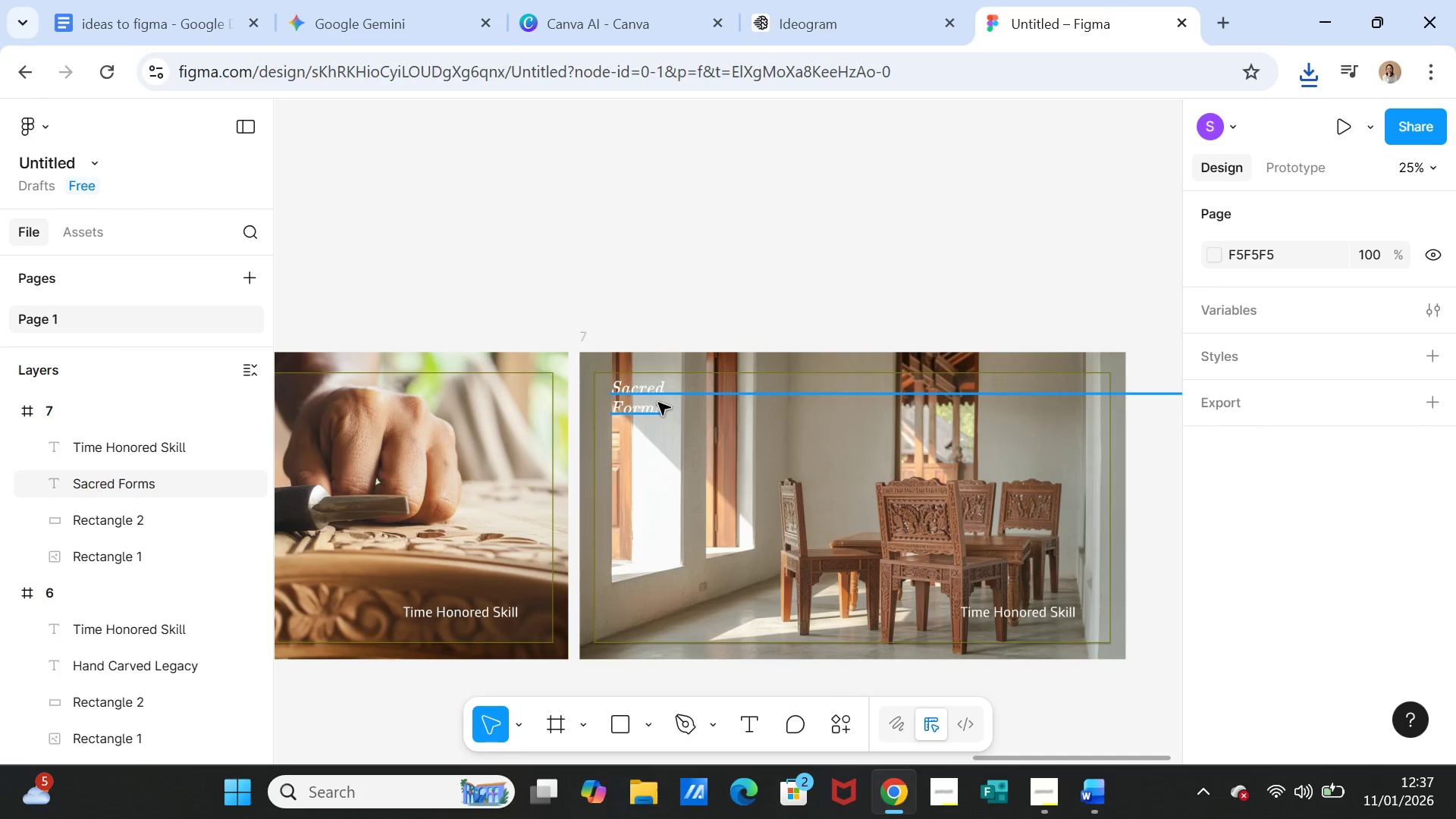 
double_click([658, 403])
 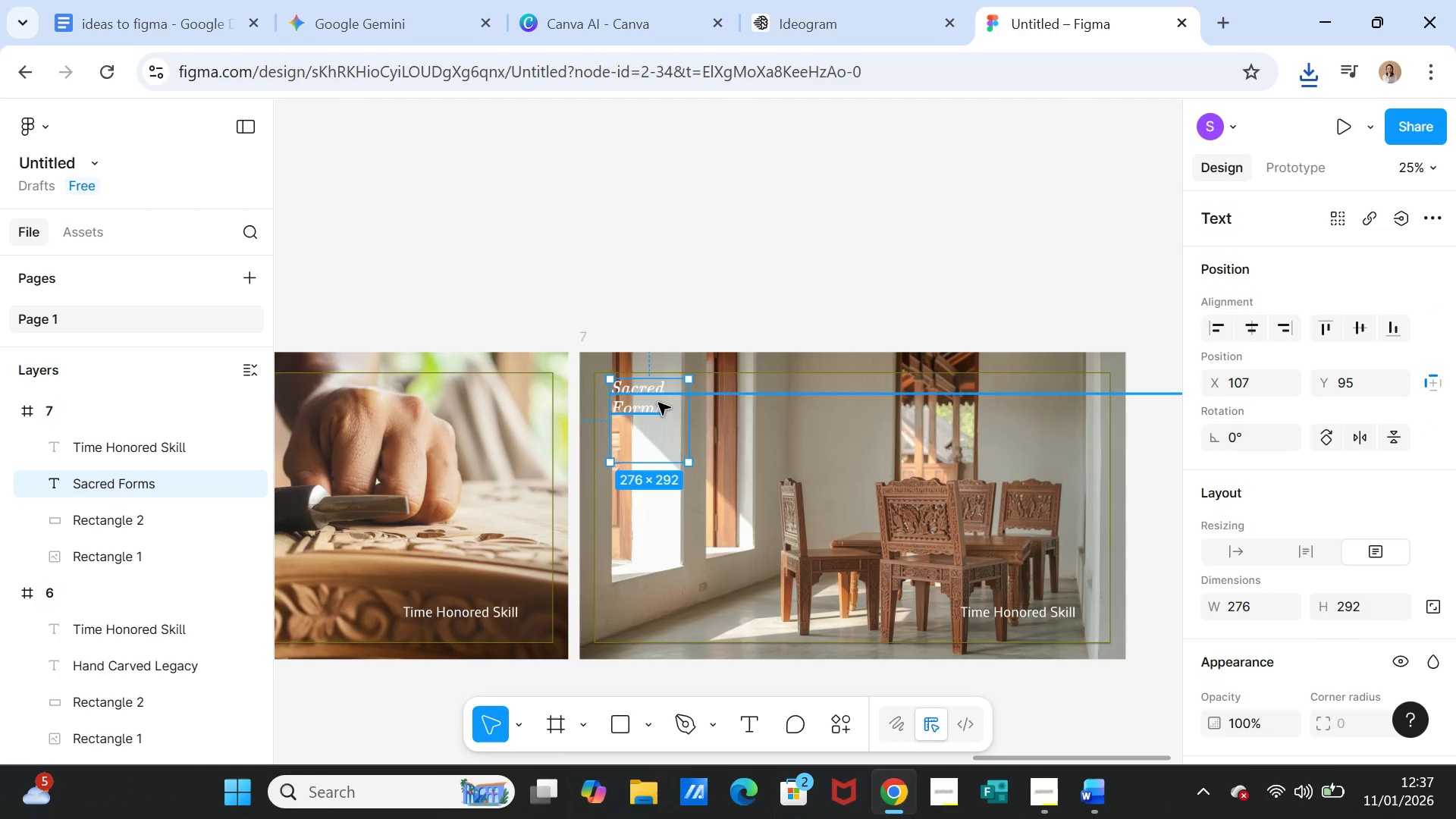 
triple_click([658, 403])
 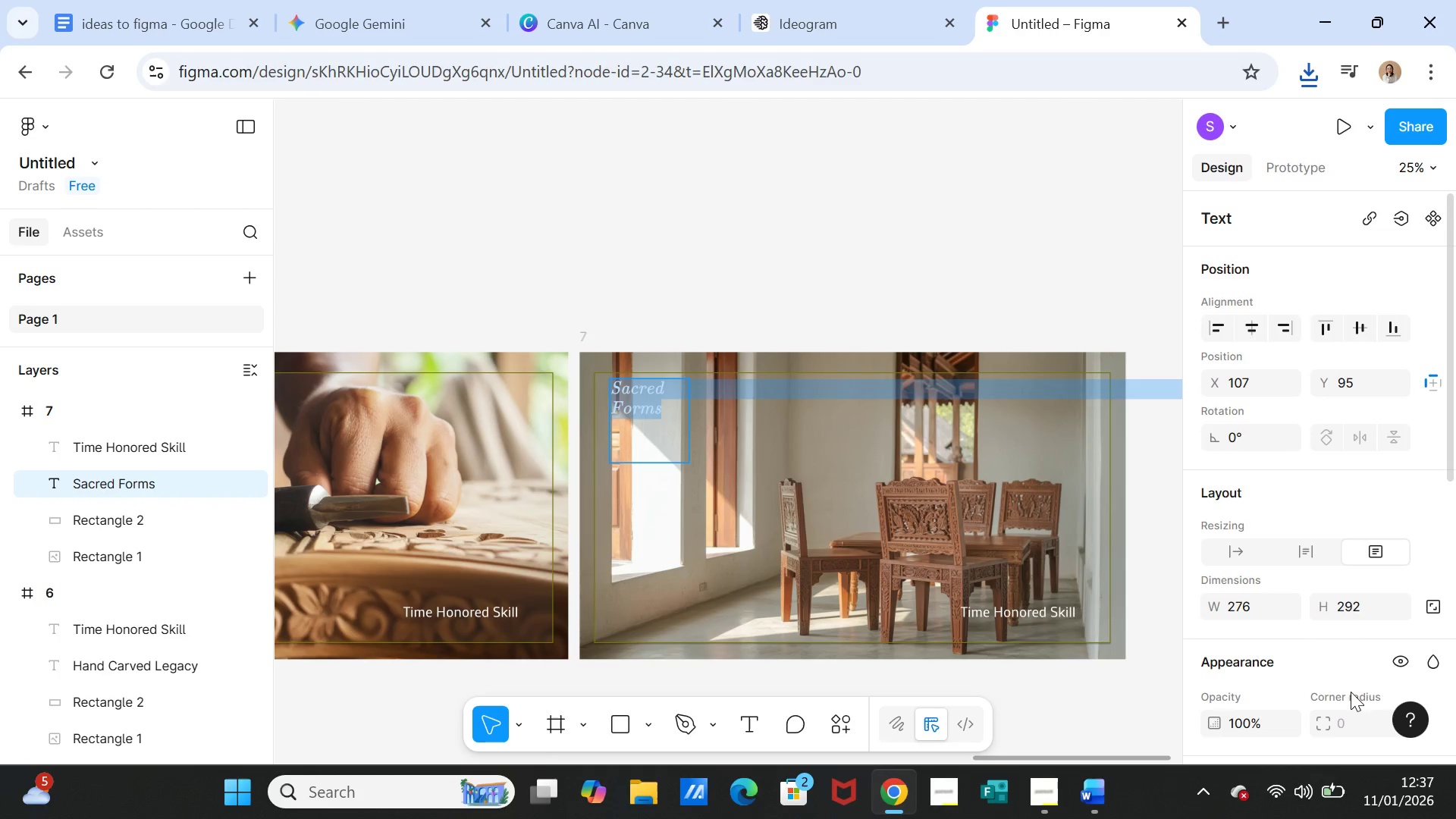 
scroll: coordinate [1257, 632], scroll_direction: down, amount: 4.0
 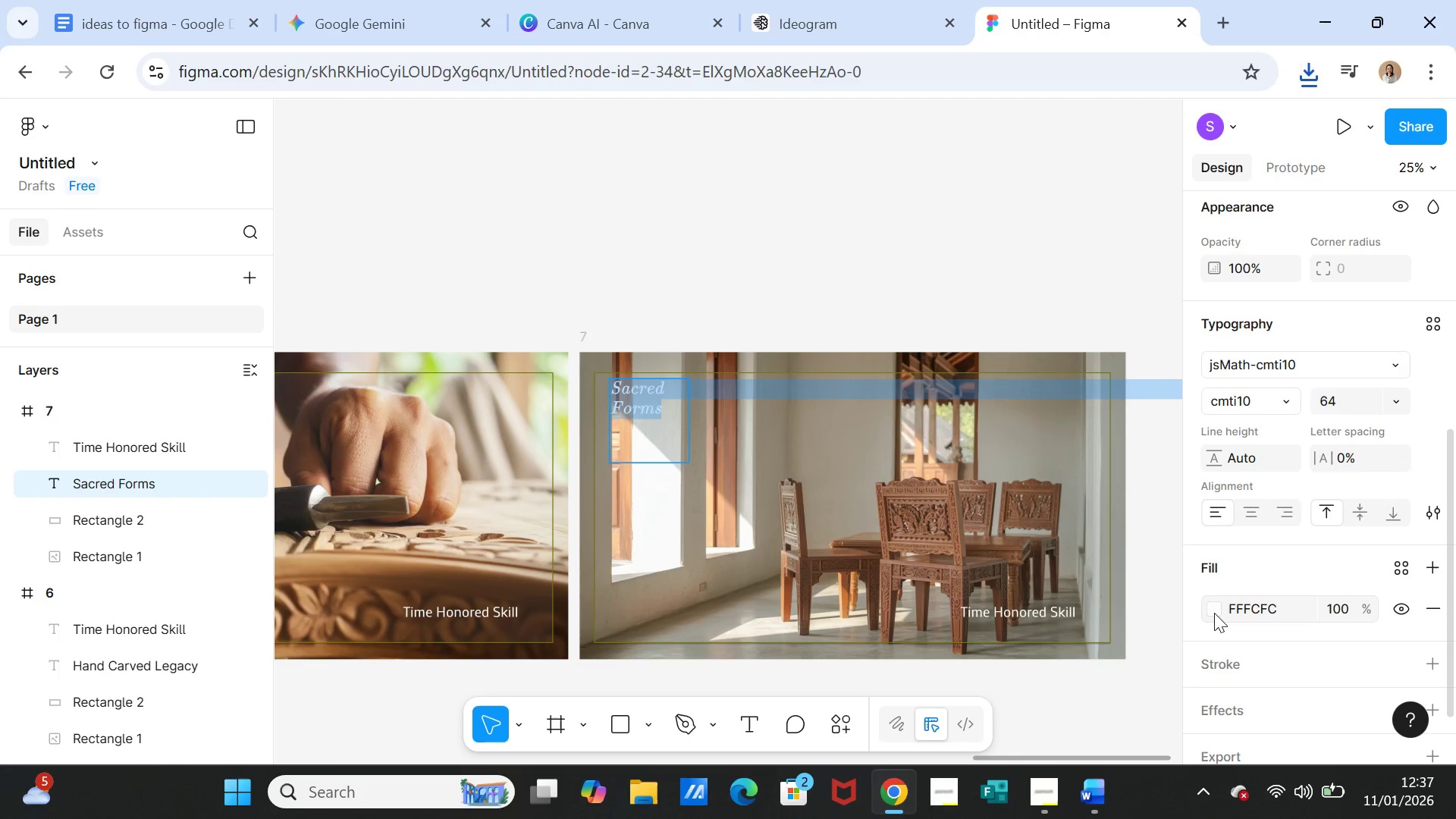 
left_click([1214, 613])
 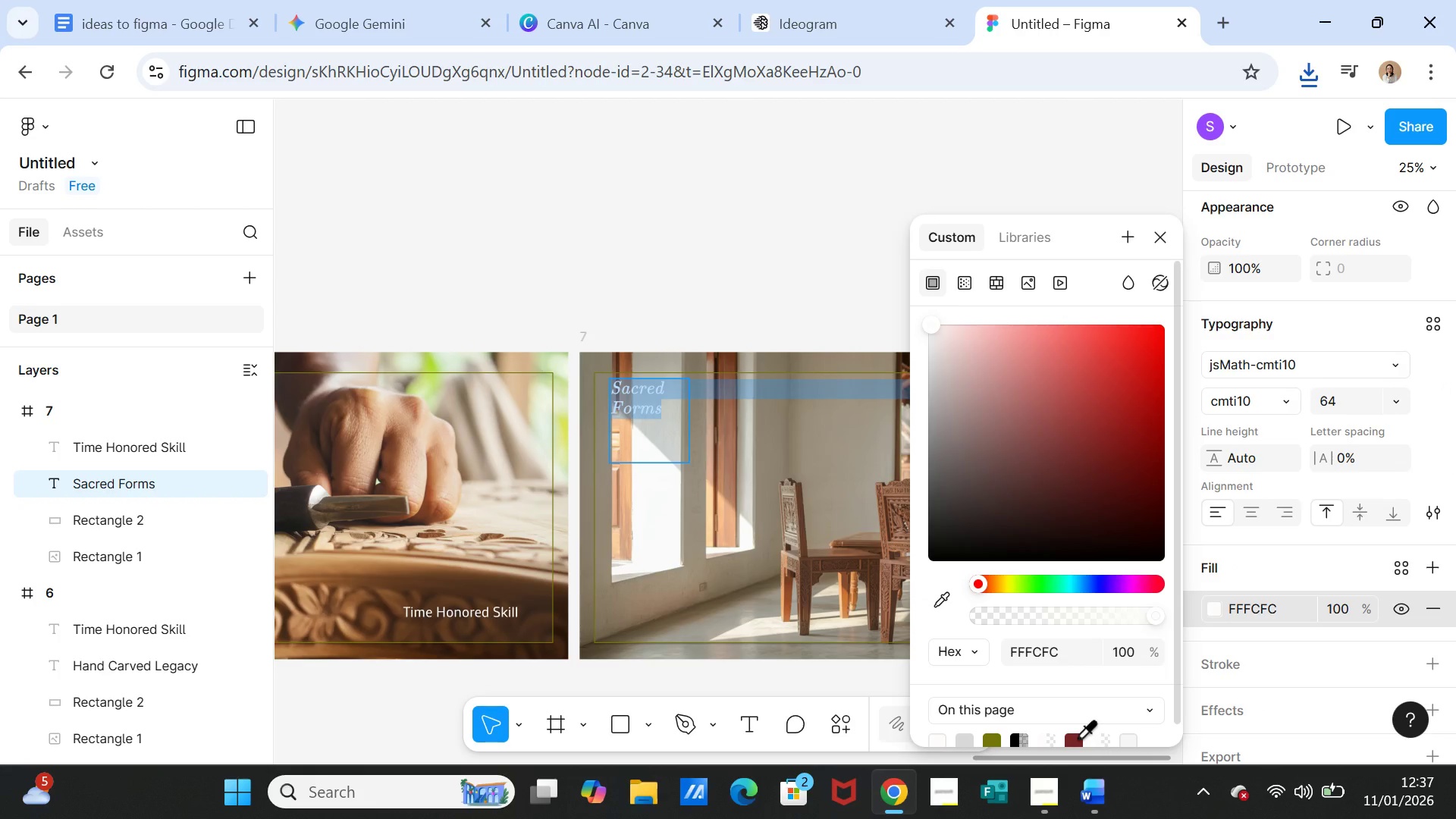 
left_click([1078, 737])
 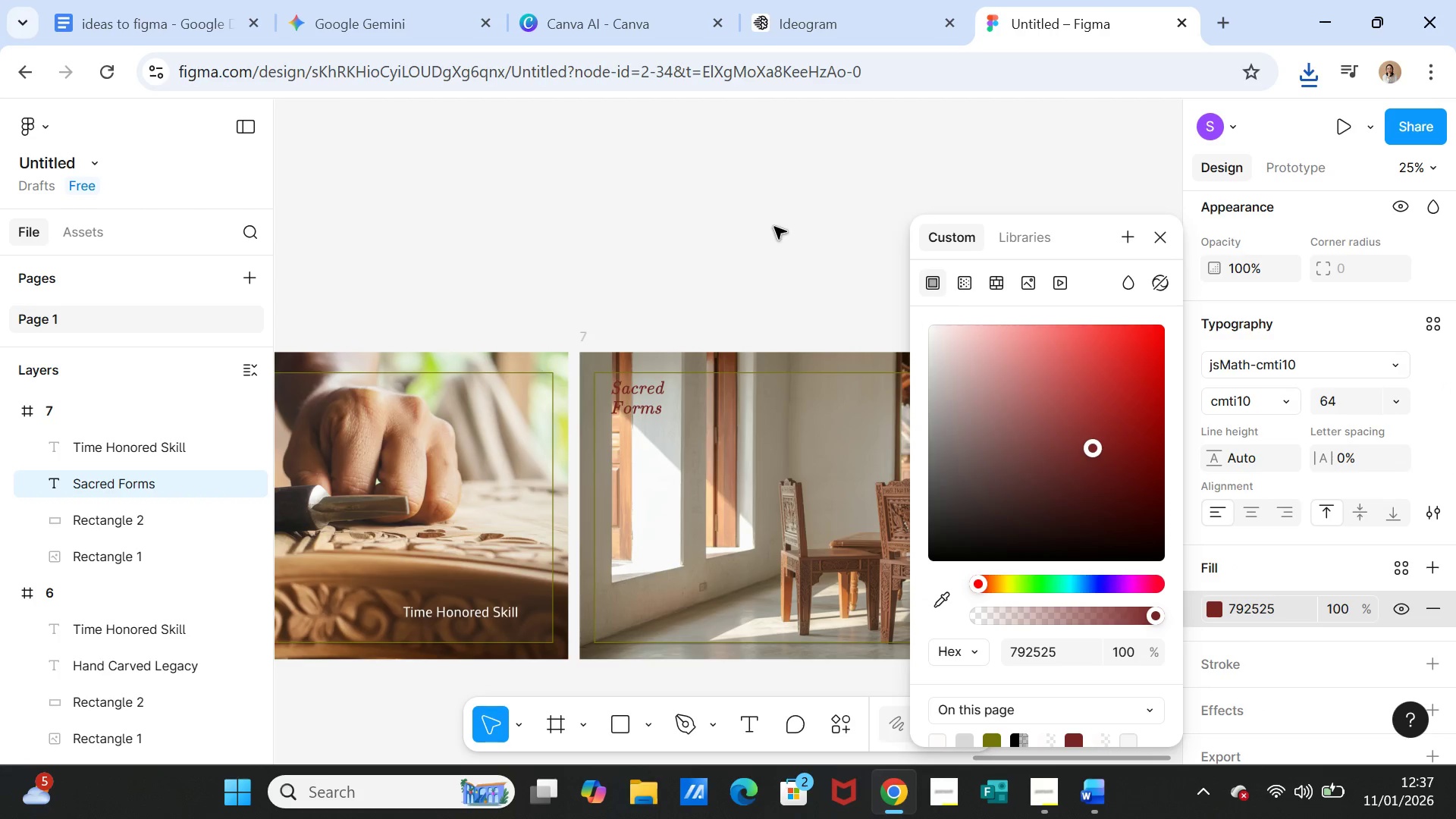 
left_click([774, 214])
 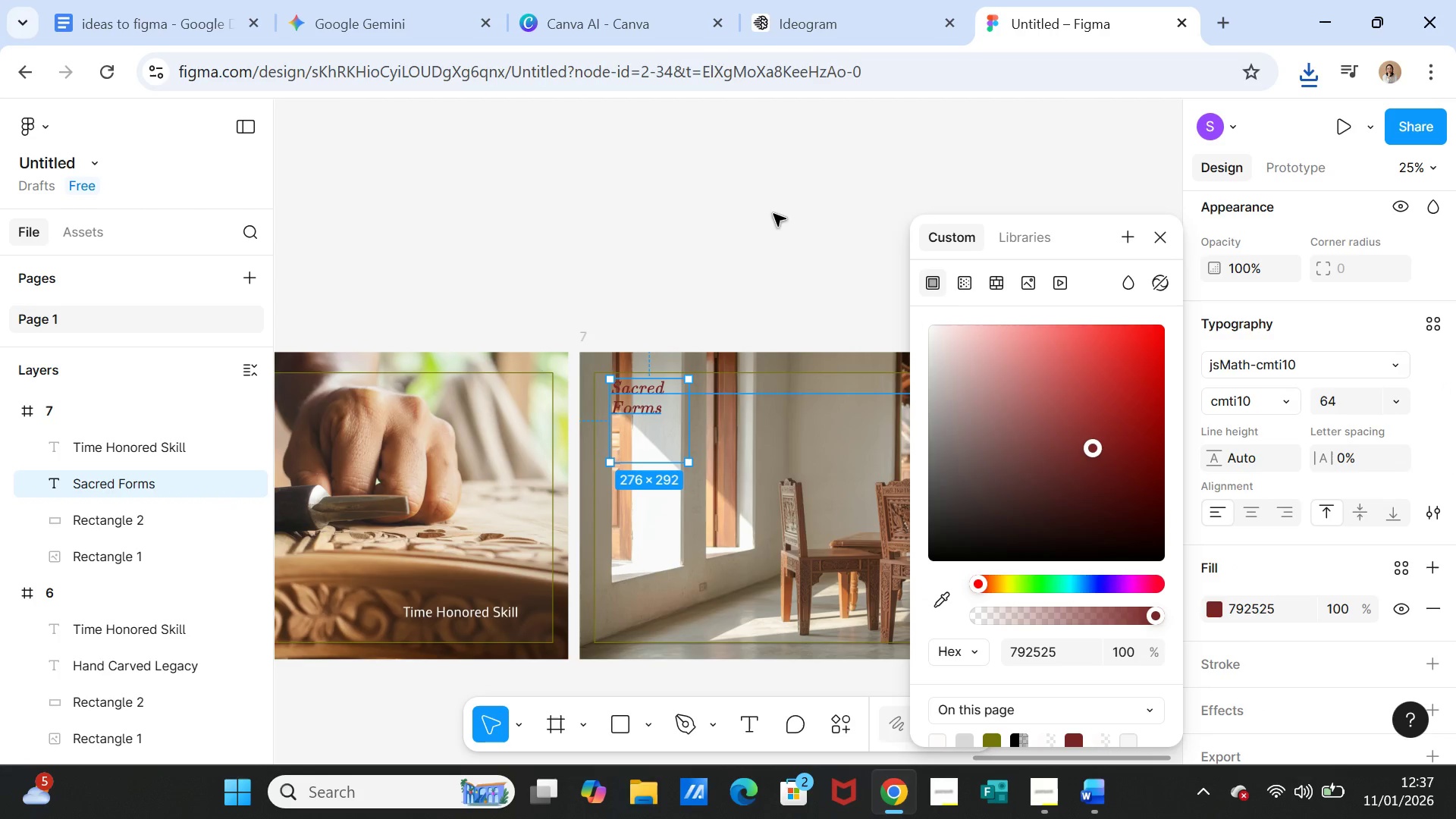 
left_click([774, 214])
 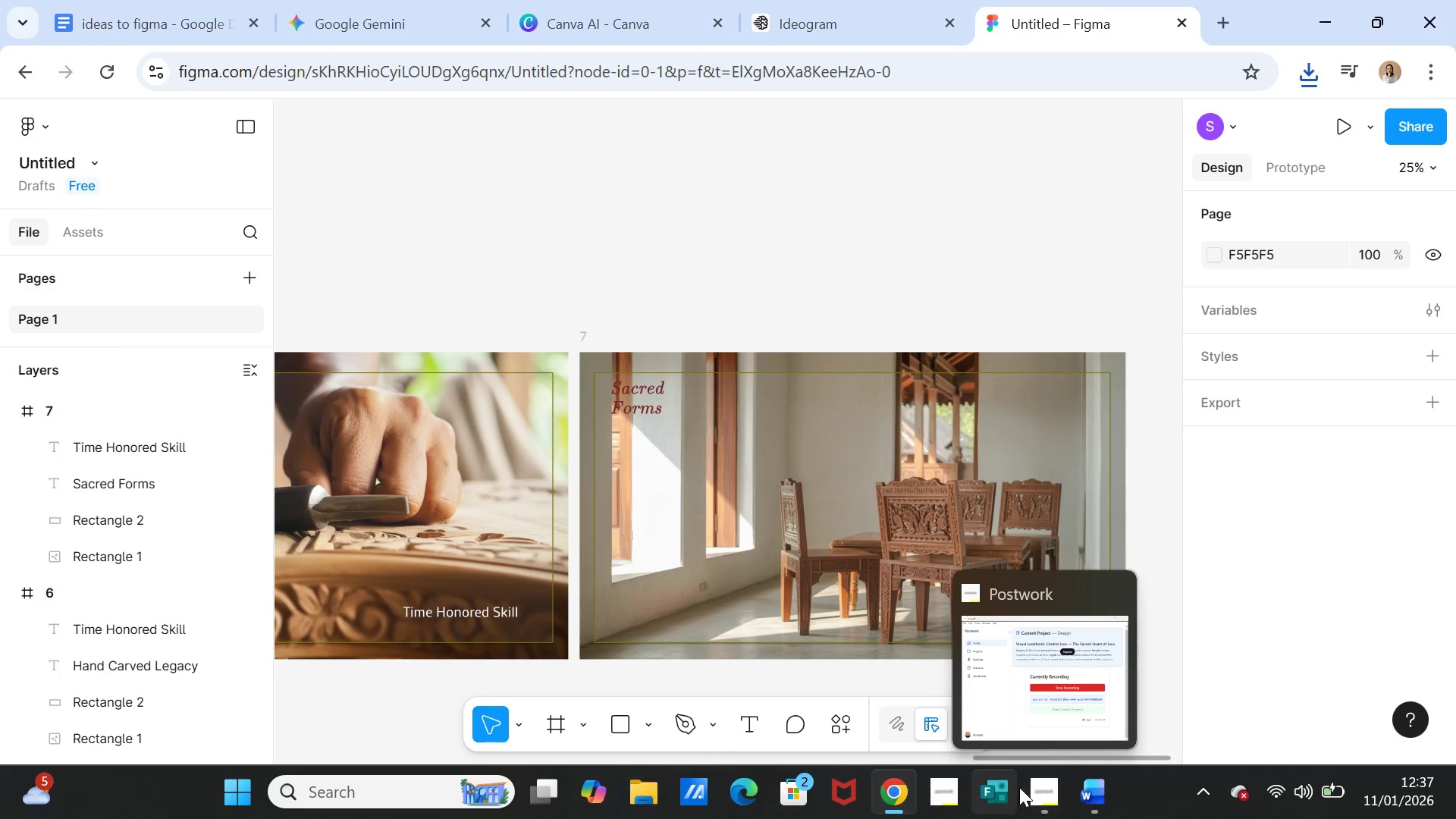 
double_click([1011, 714])
 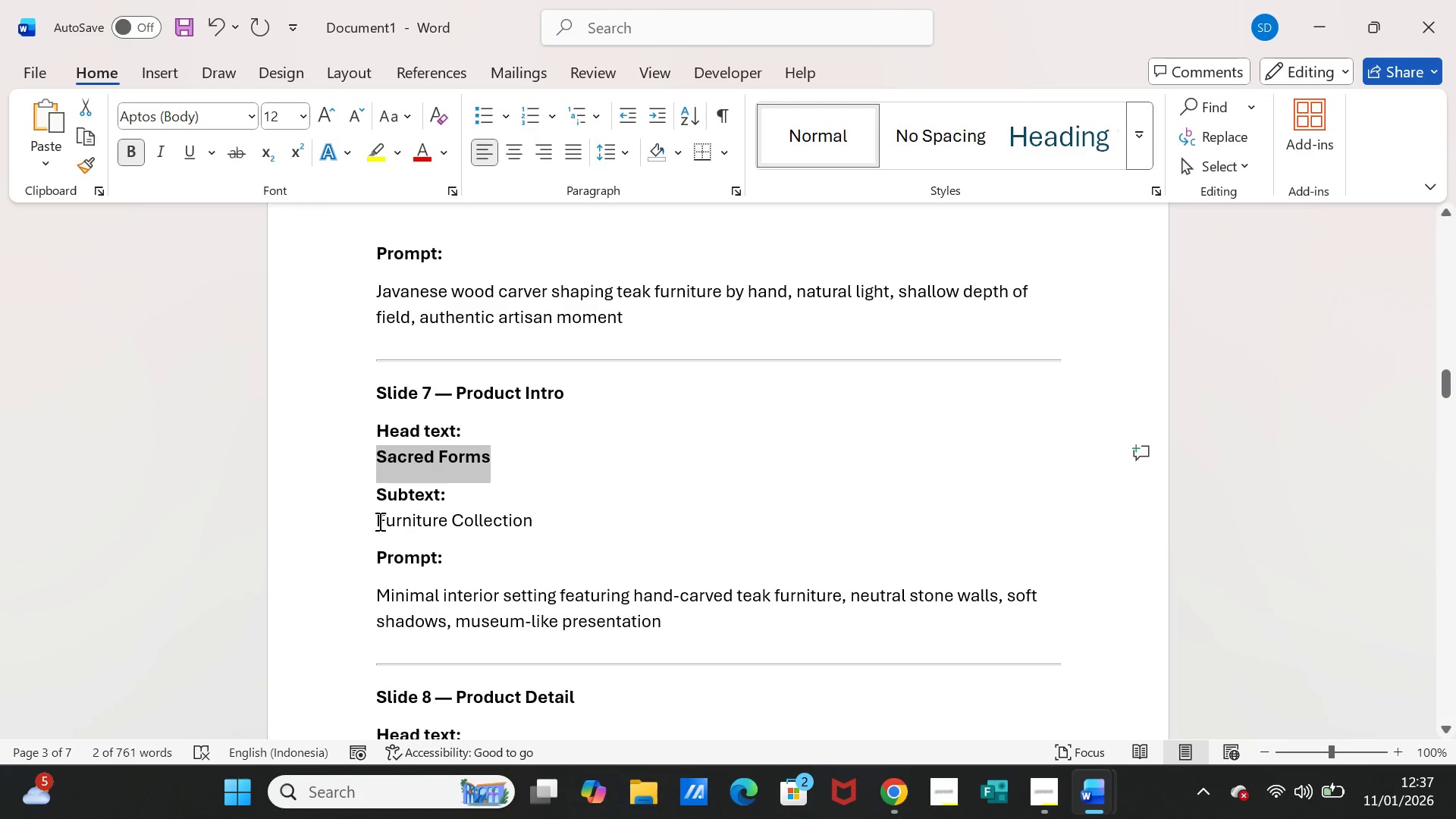 
left_click_drag(start_coordinate=[374, 520], to_coordinate=[513, 520])
 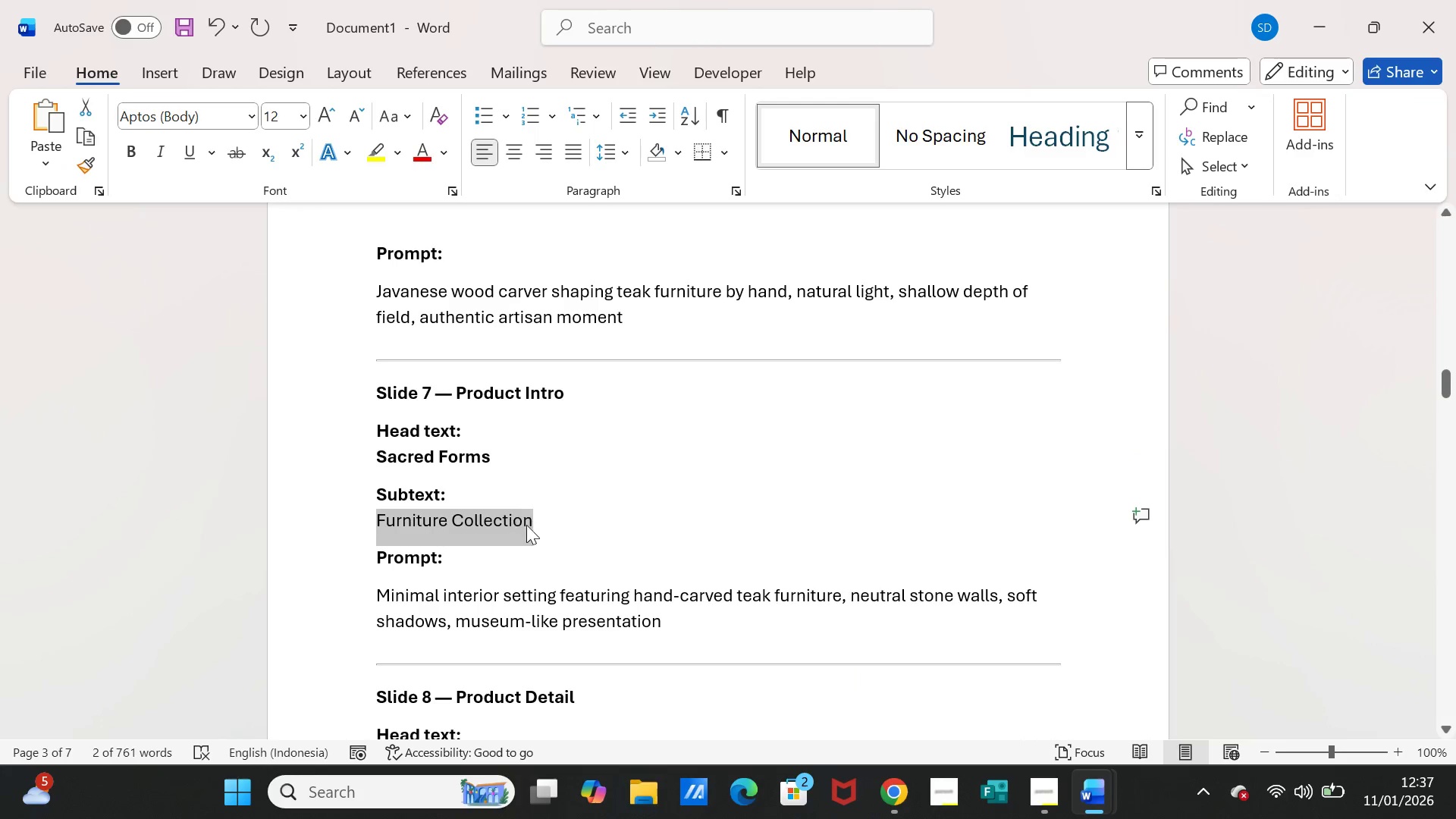 
key(Control+C)
 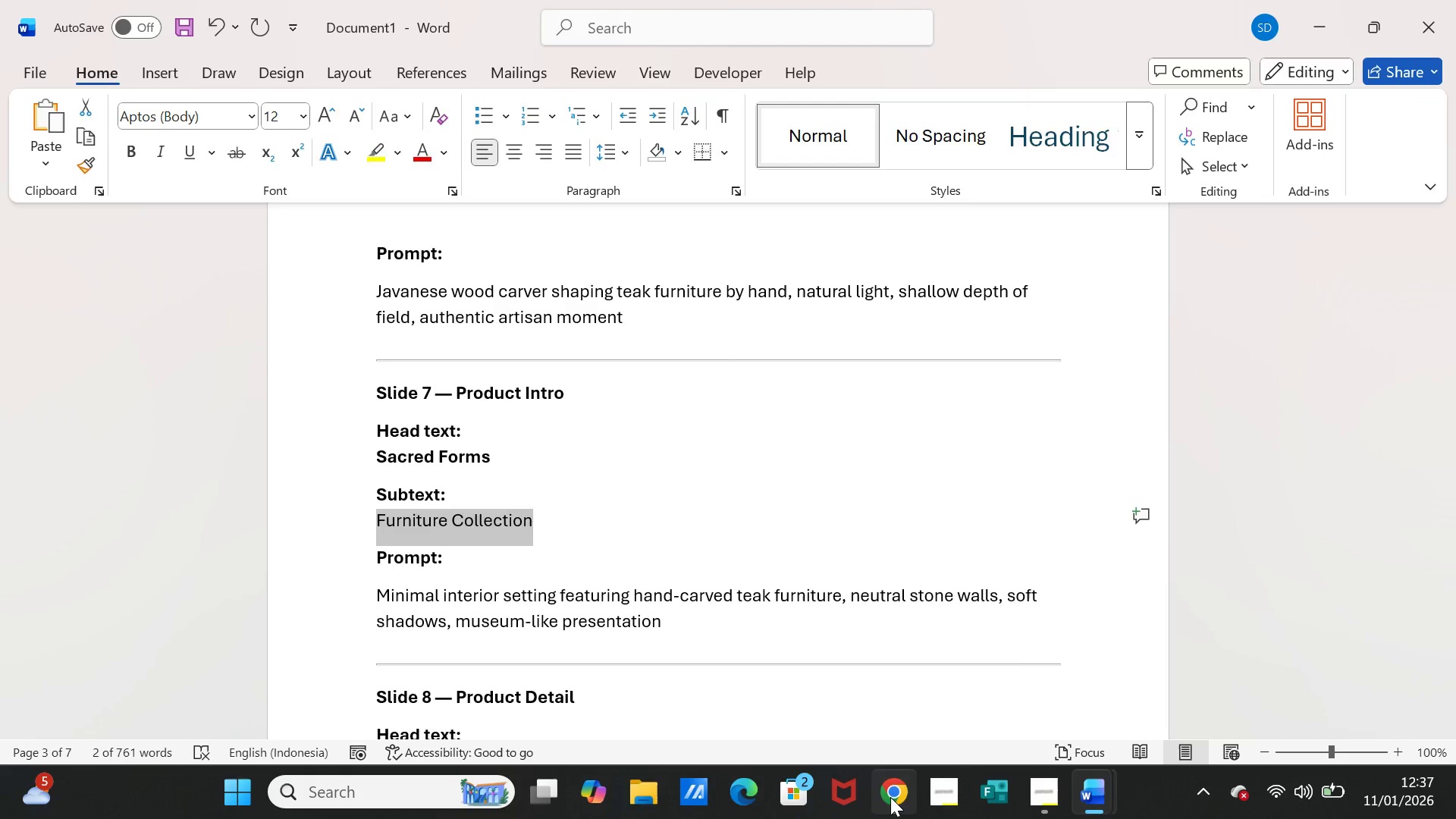 
left_click([890, 797])
 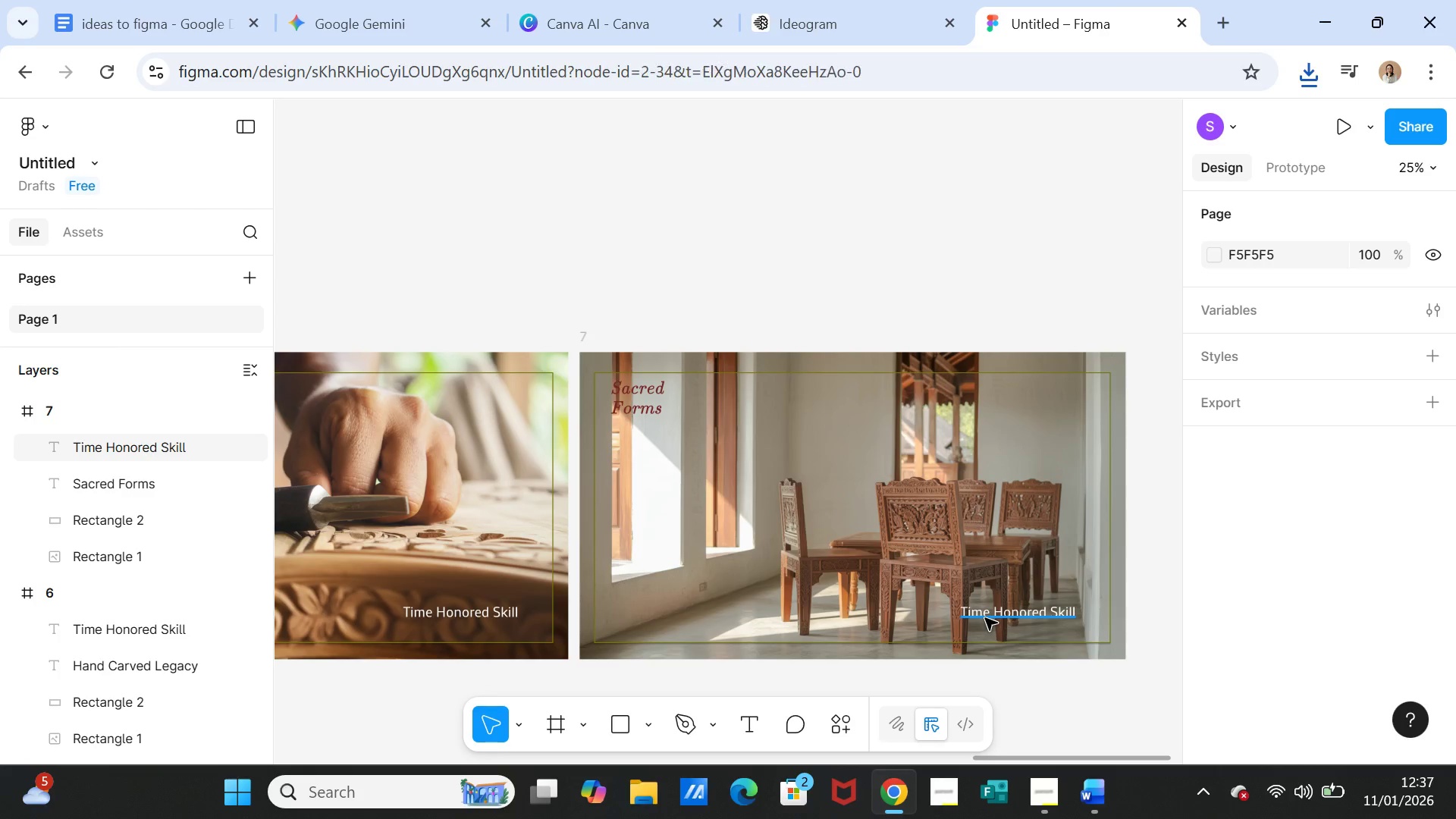 
double_click([985, 618])
 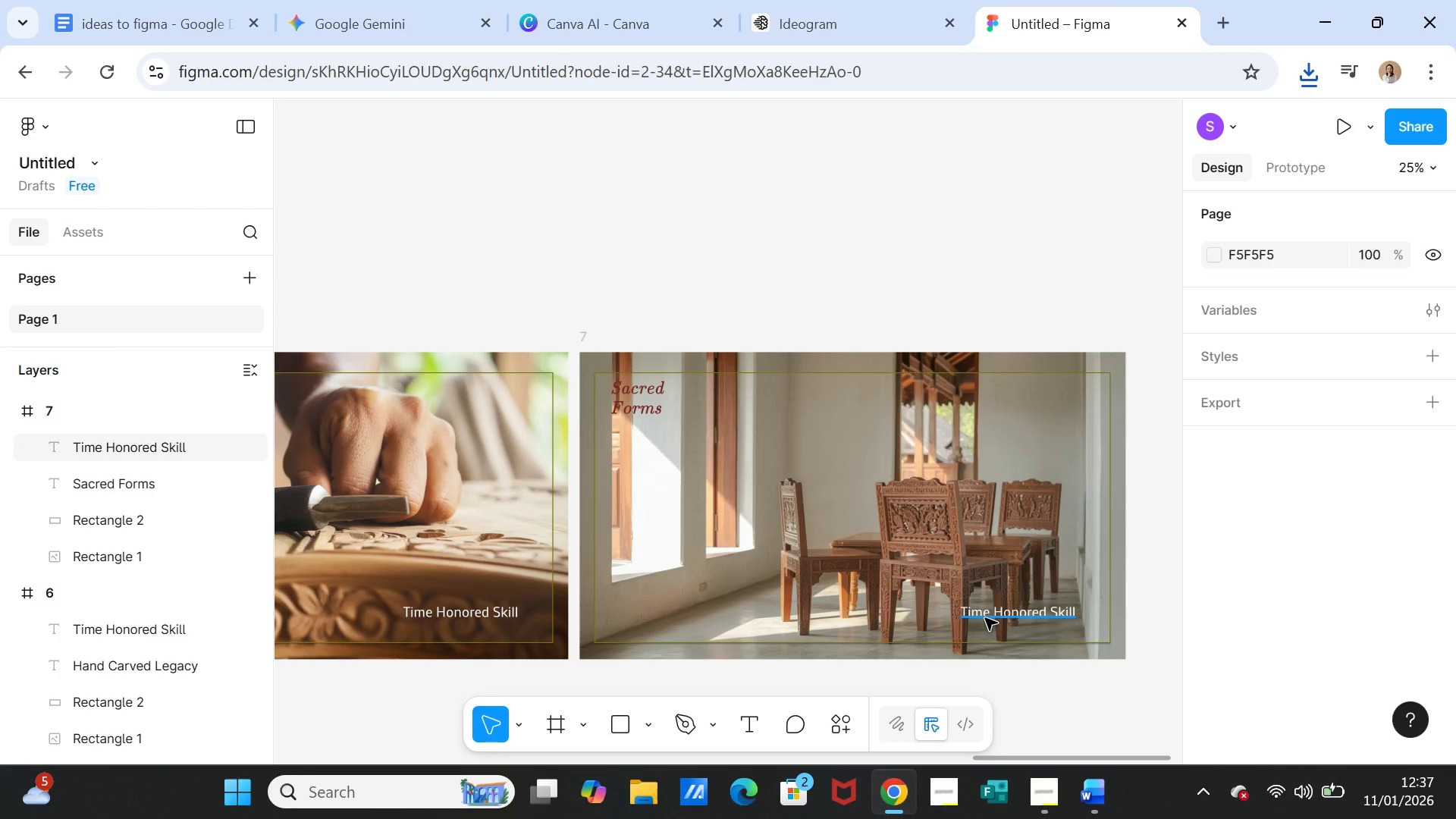 
triple_click([985, 618])
 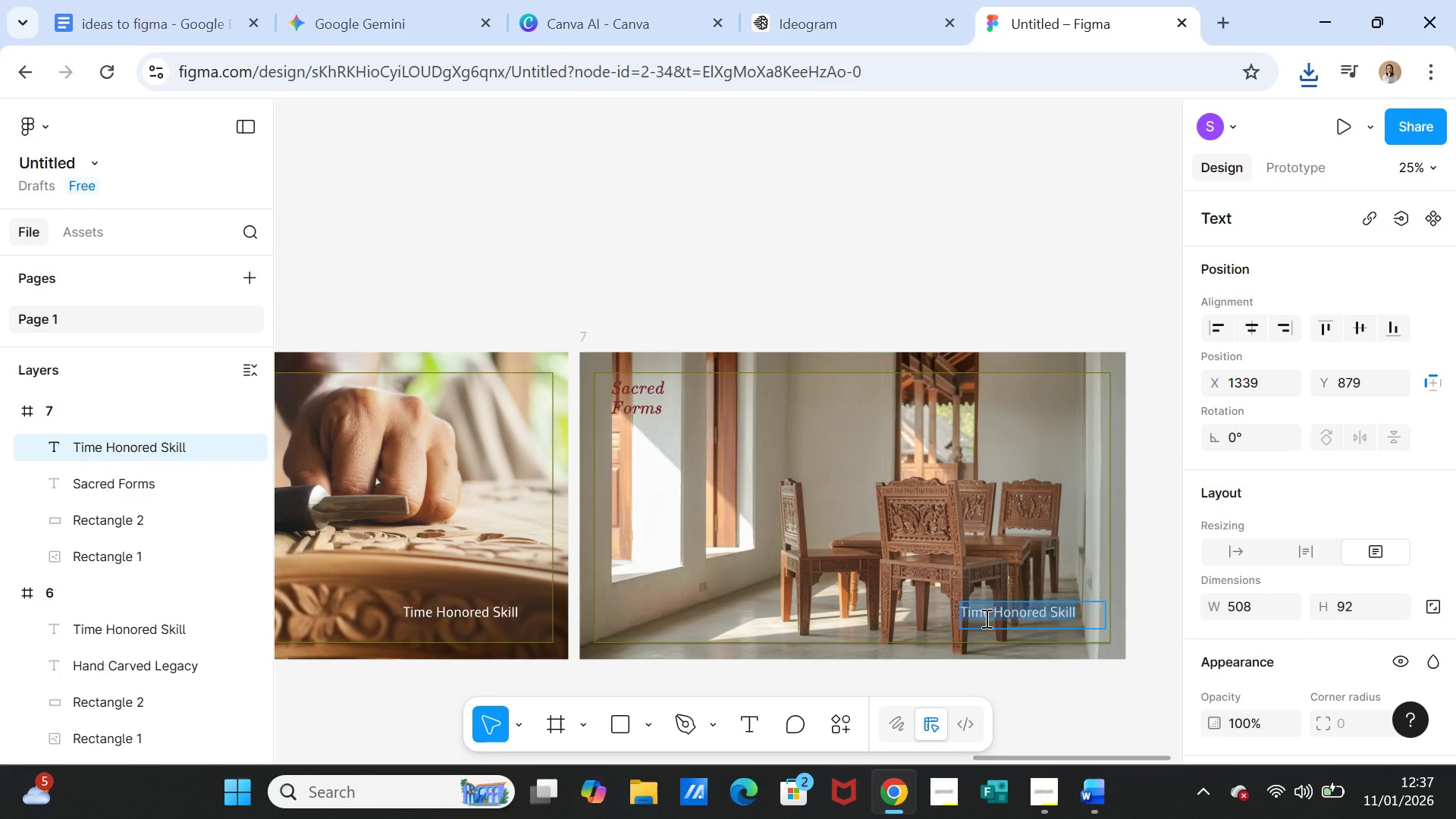 
key(Control+ControlLeft)
 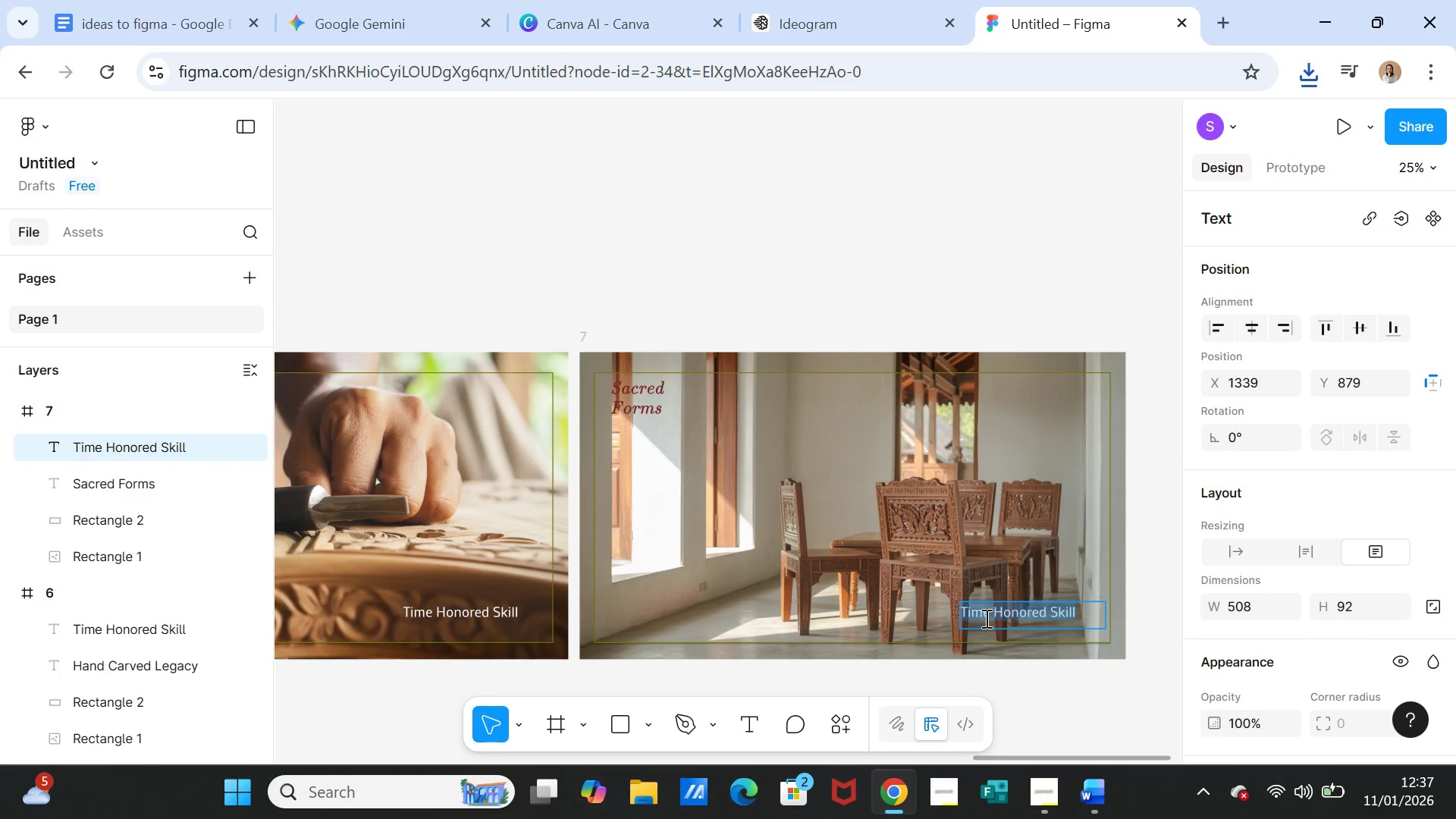 
key(Control+V)
 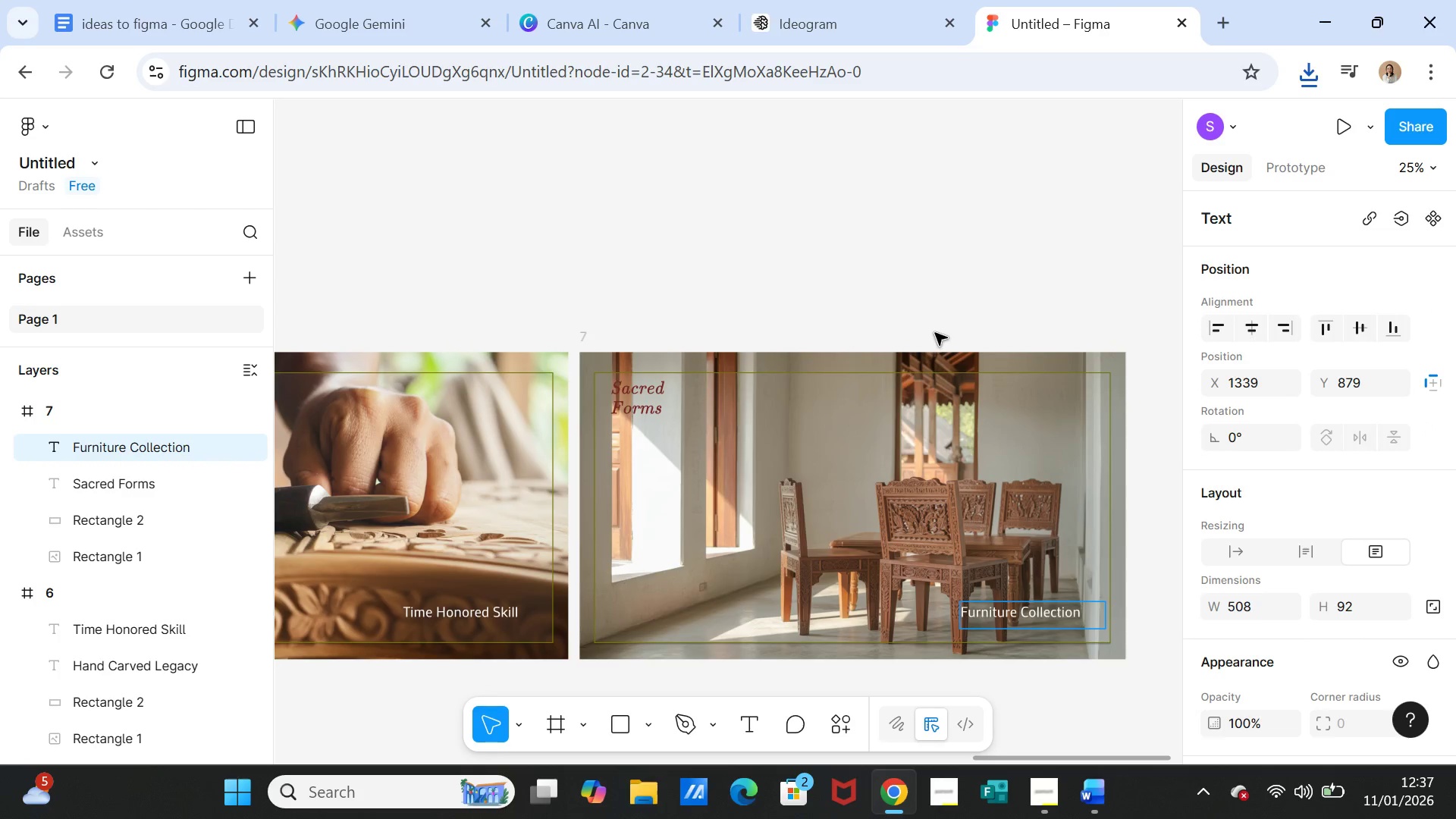 
left_click([935, 333])
 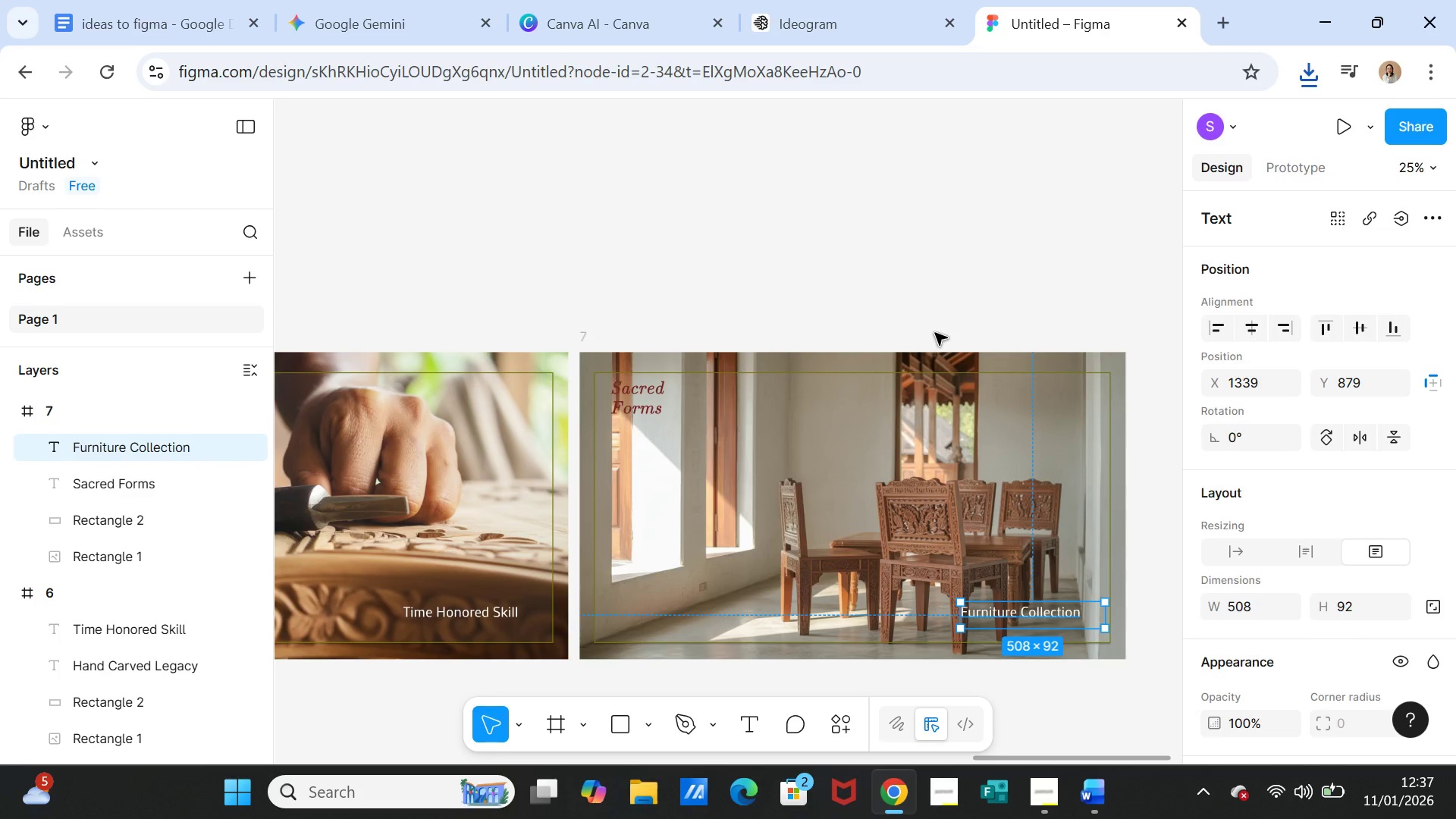 
left_click([935, 333])
 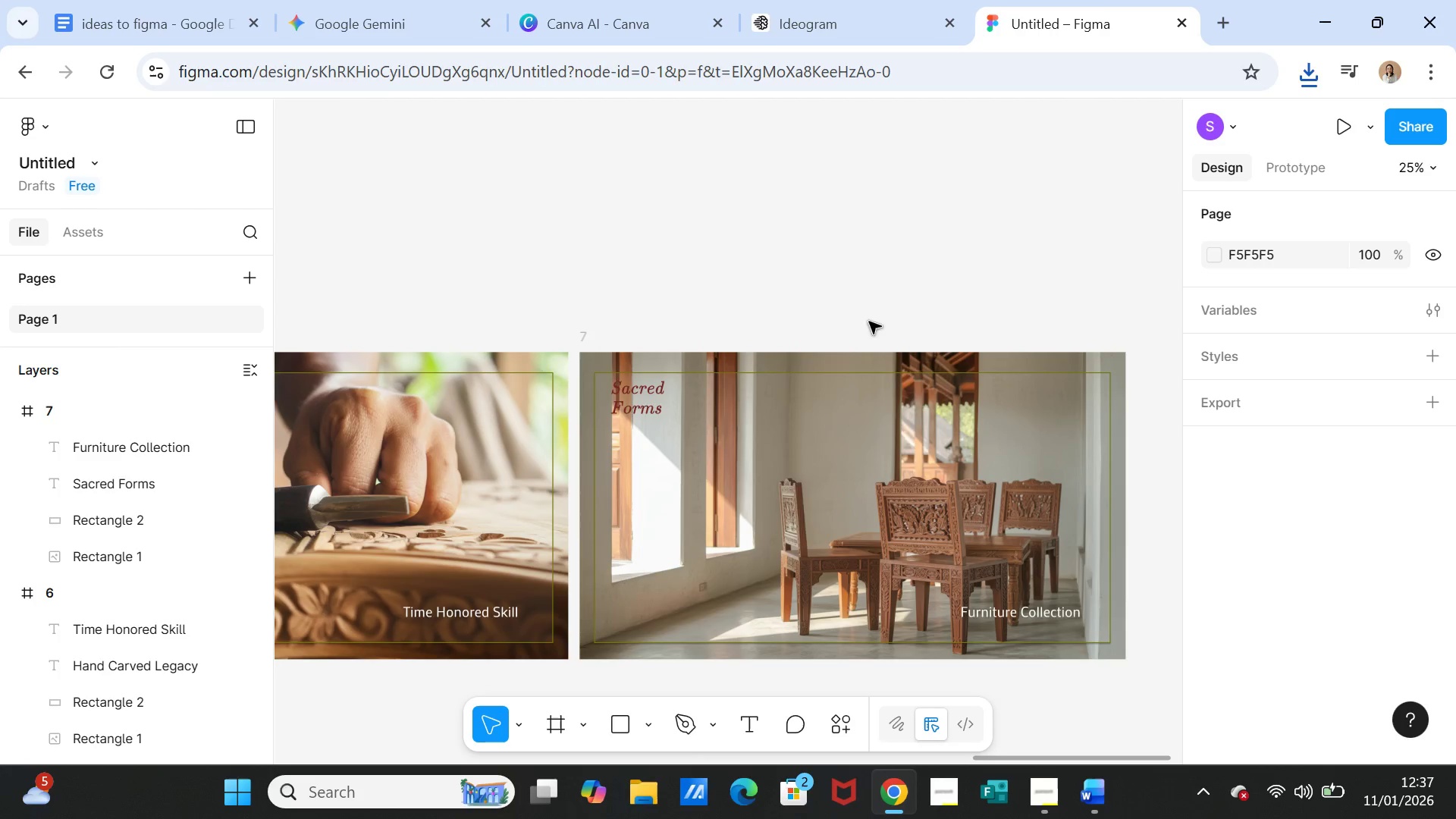 
left_click([135, 405])
 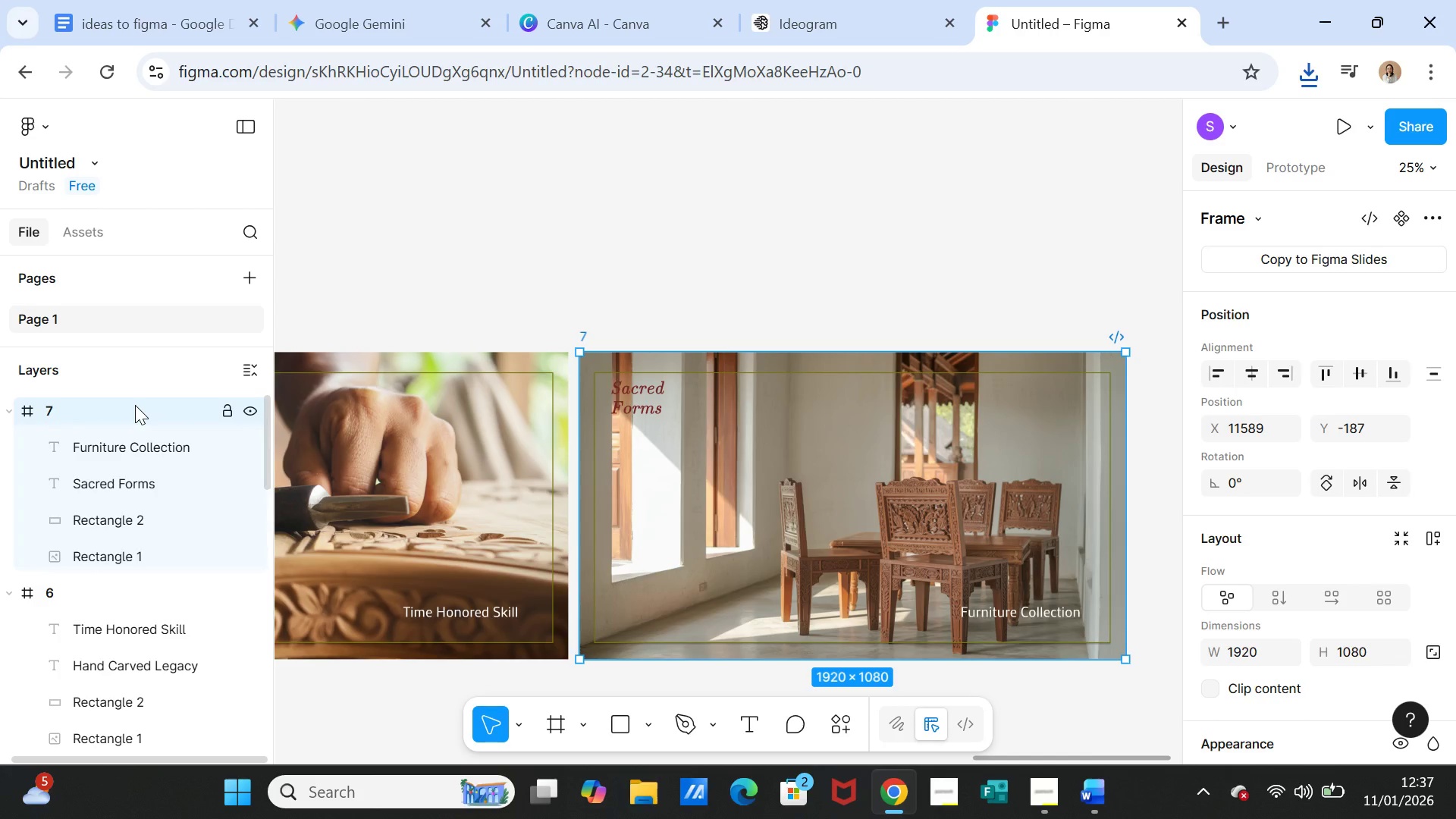 
key(Control+D)
 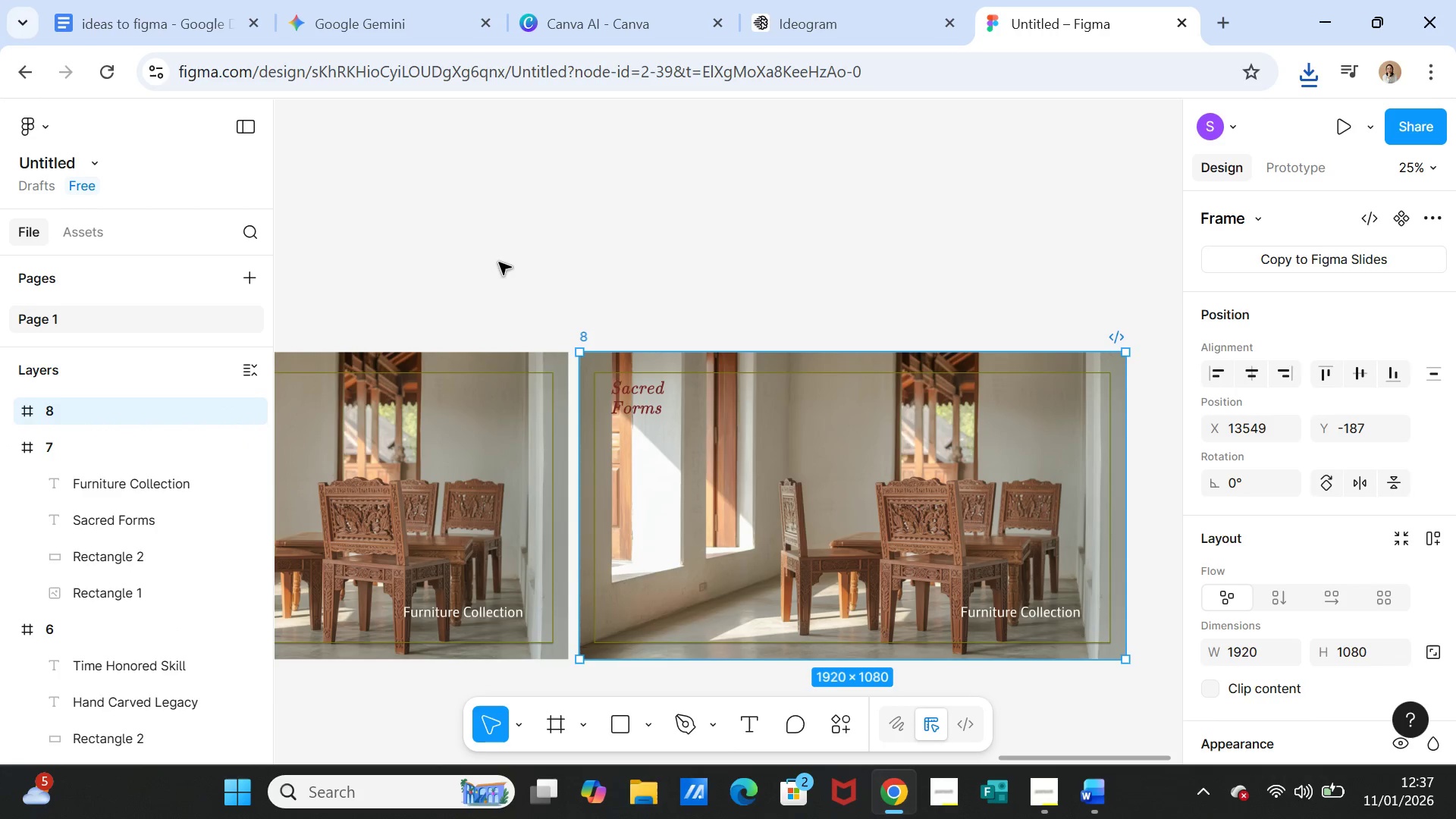 
left_click([499, 262])
 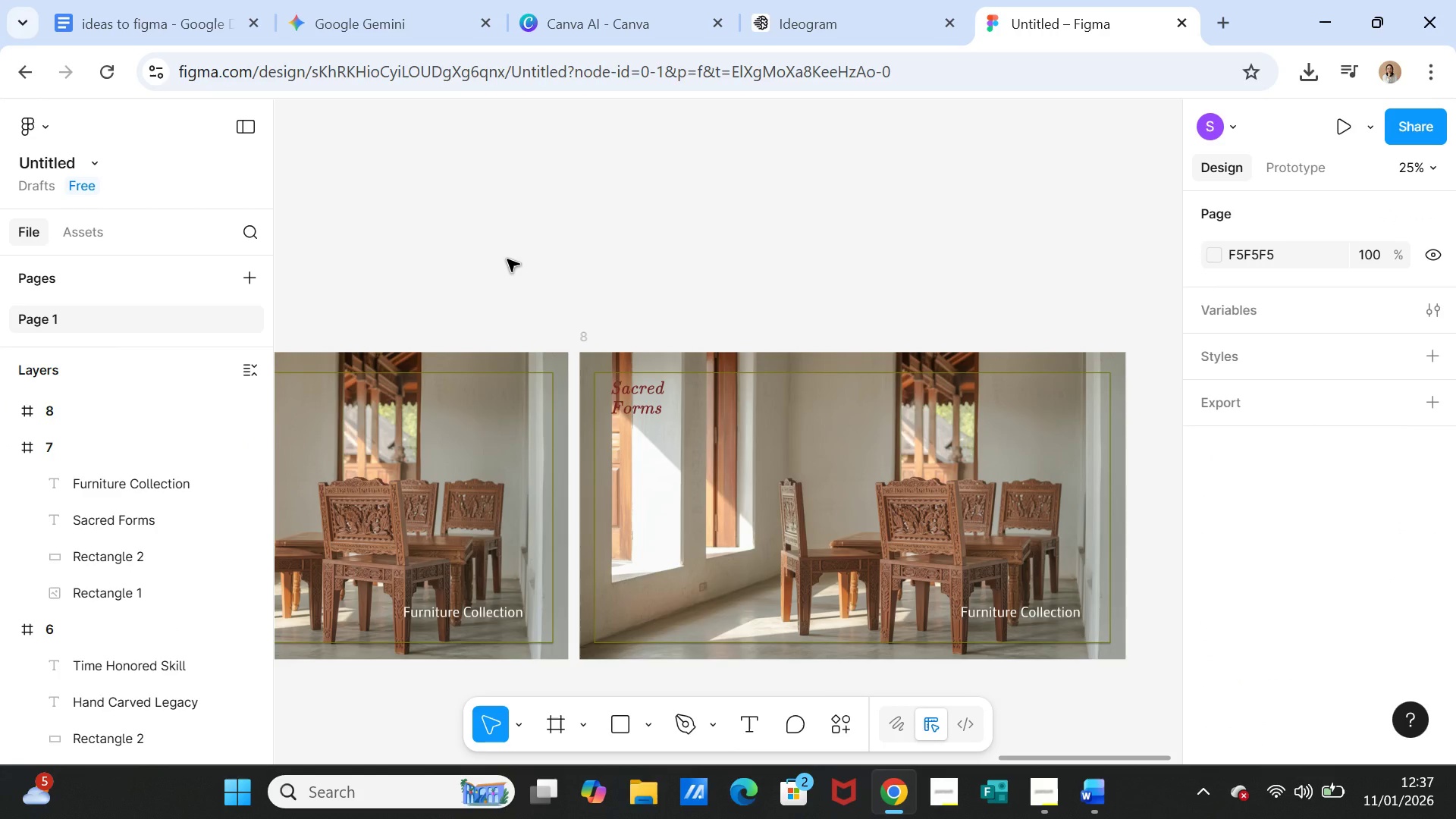 
wait(7.58)
 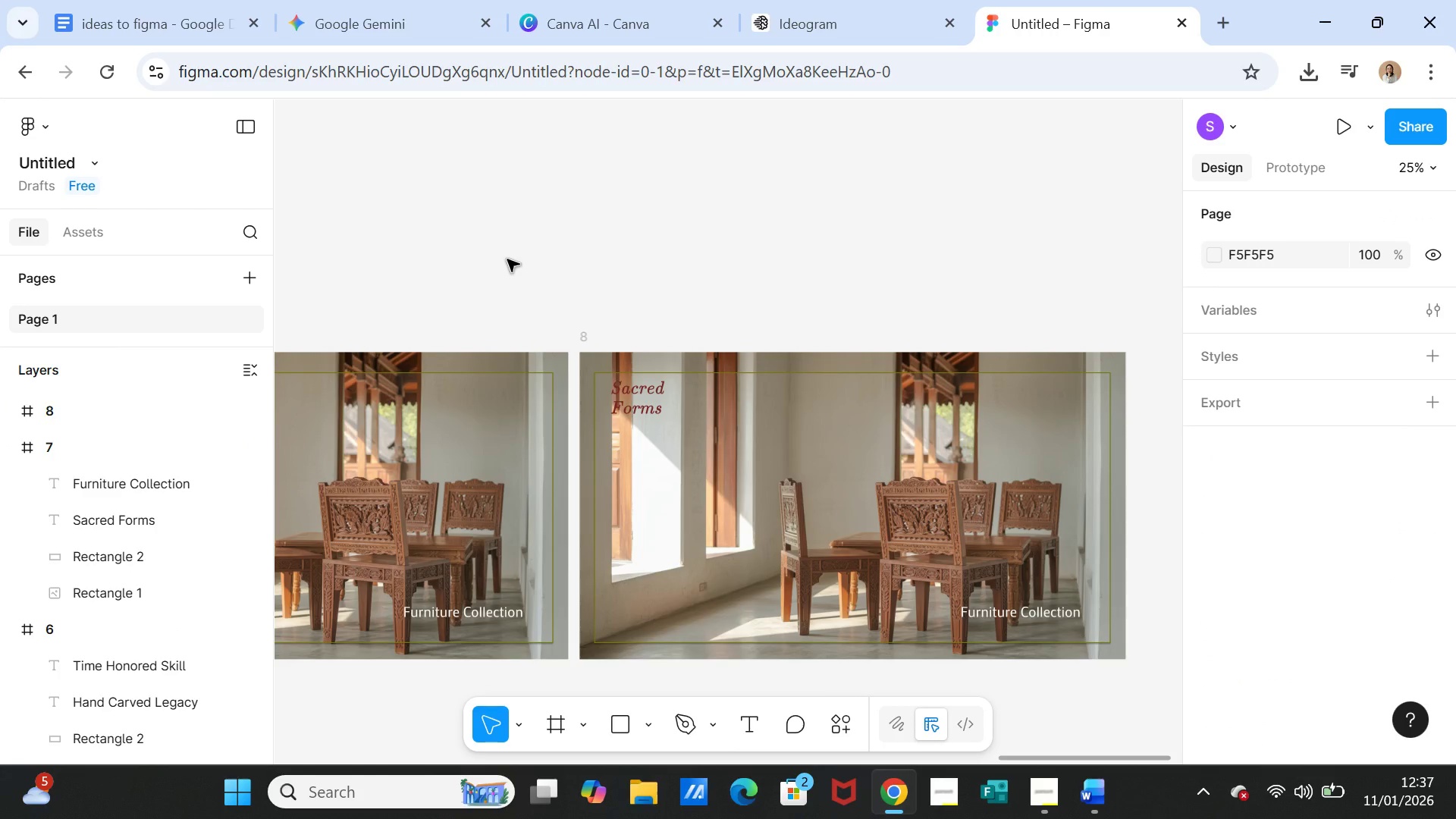 
left_click([121, 410])
 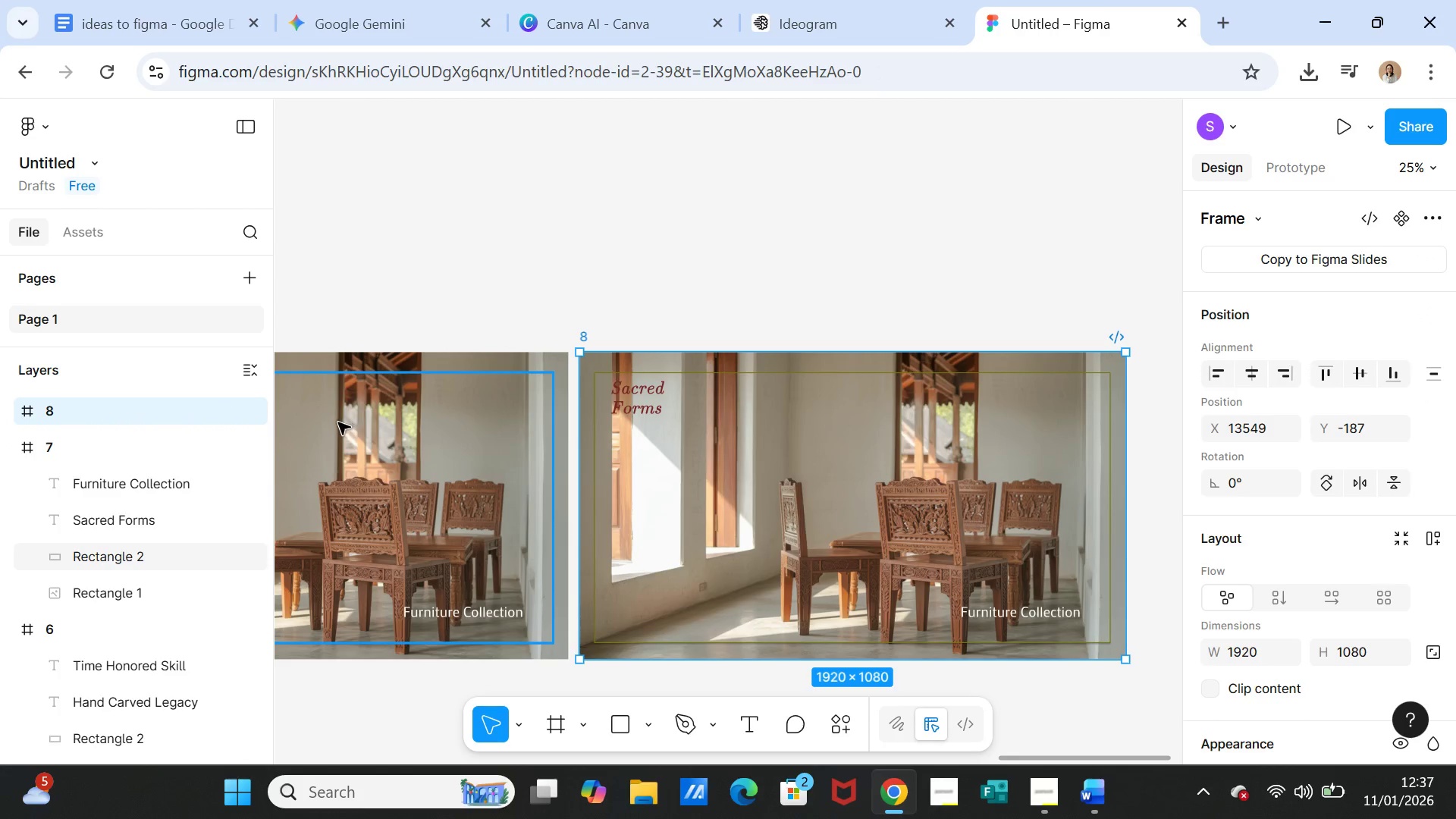 
wait(5.17)
 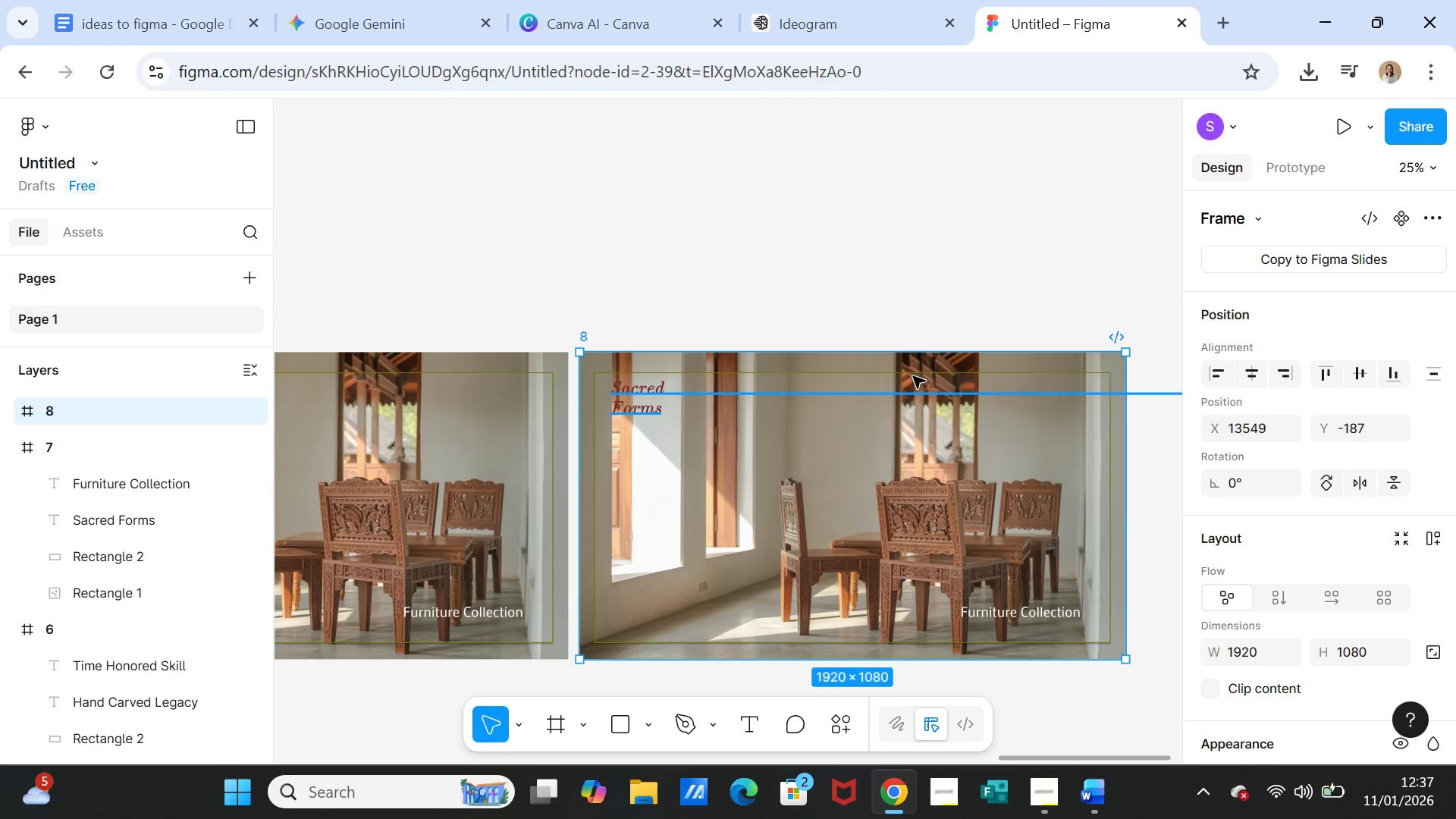 
left_click([940, 353])
 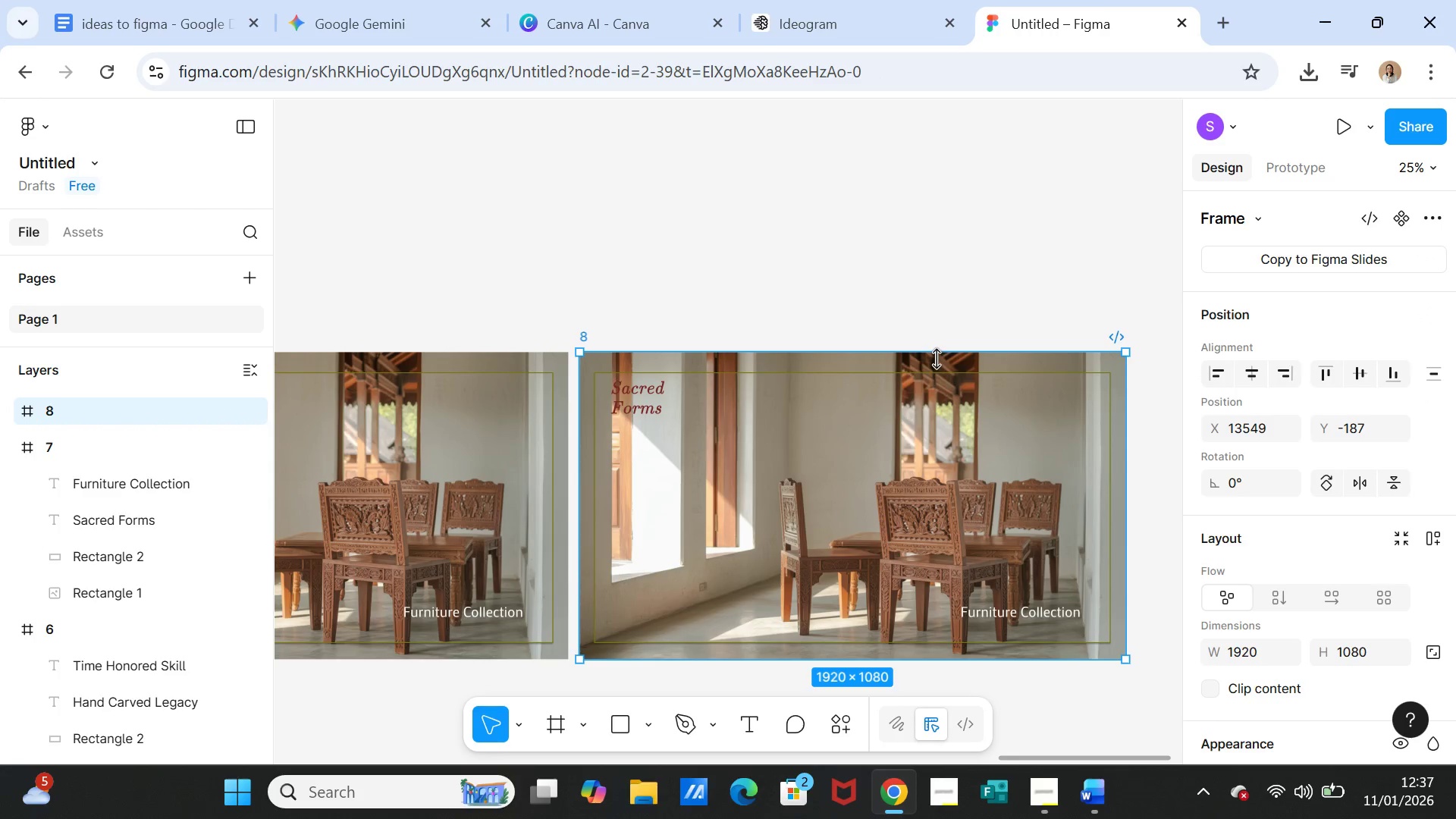 
left_click([937, 359])
 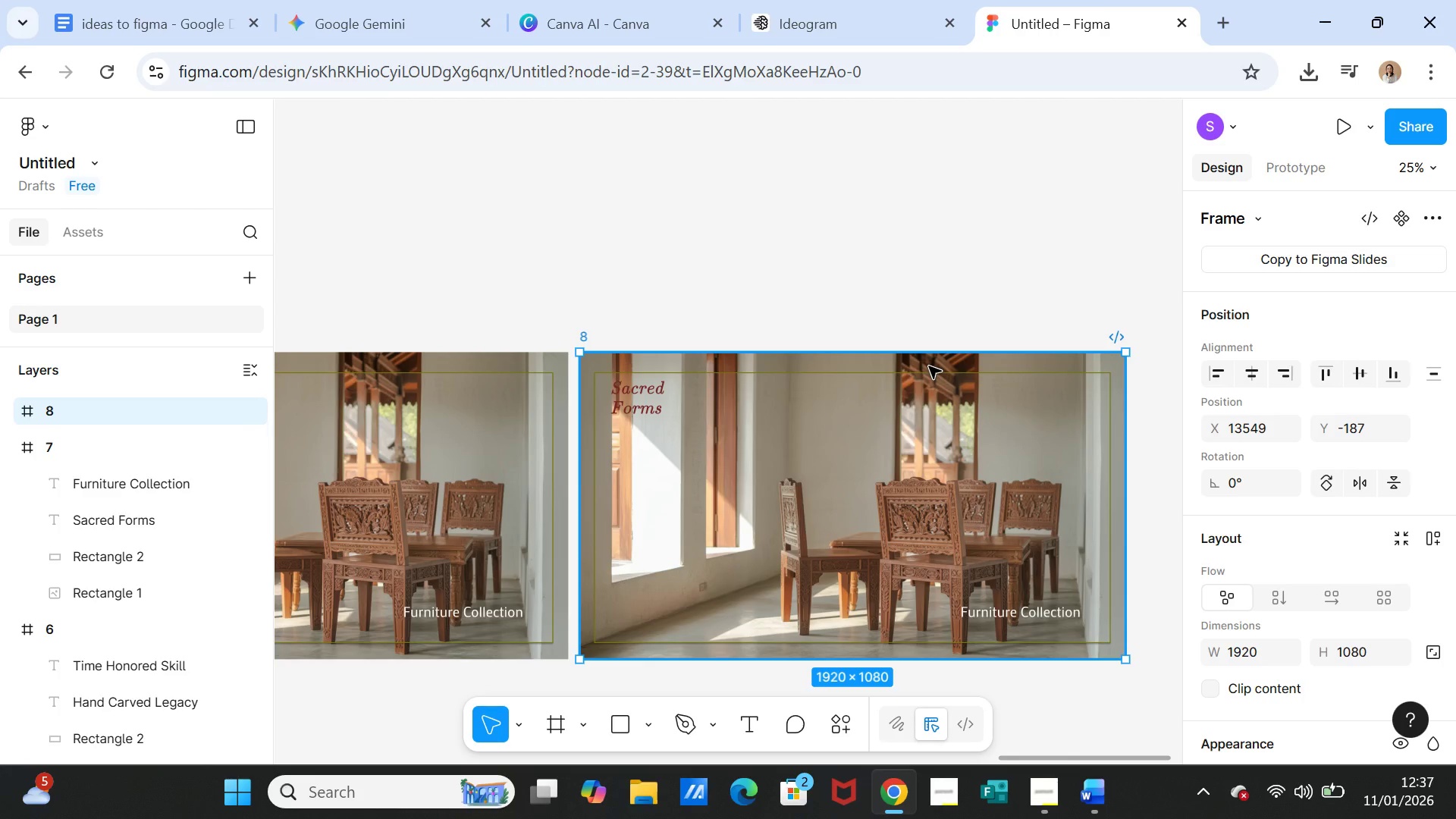 
left_click([929, 366])
 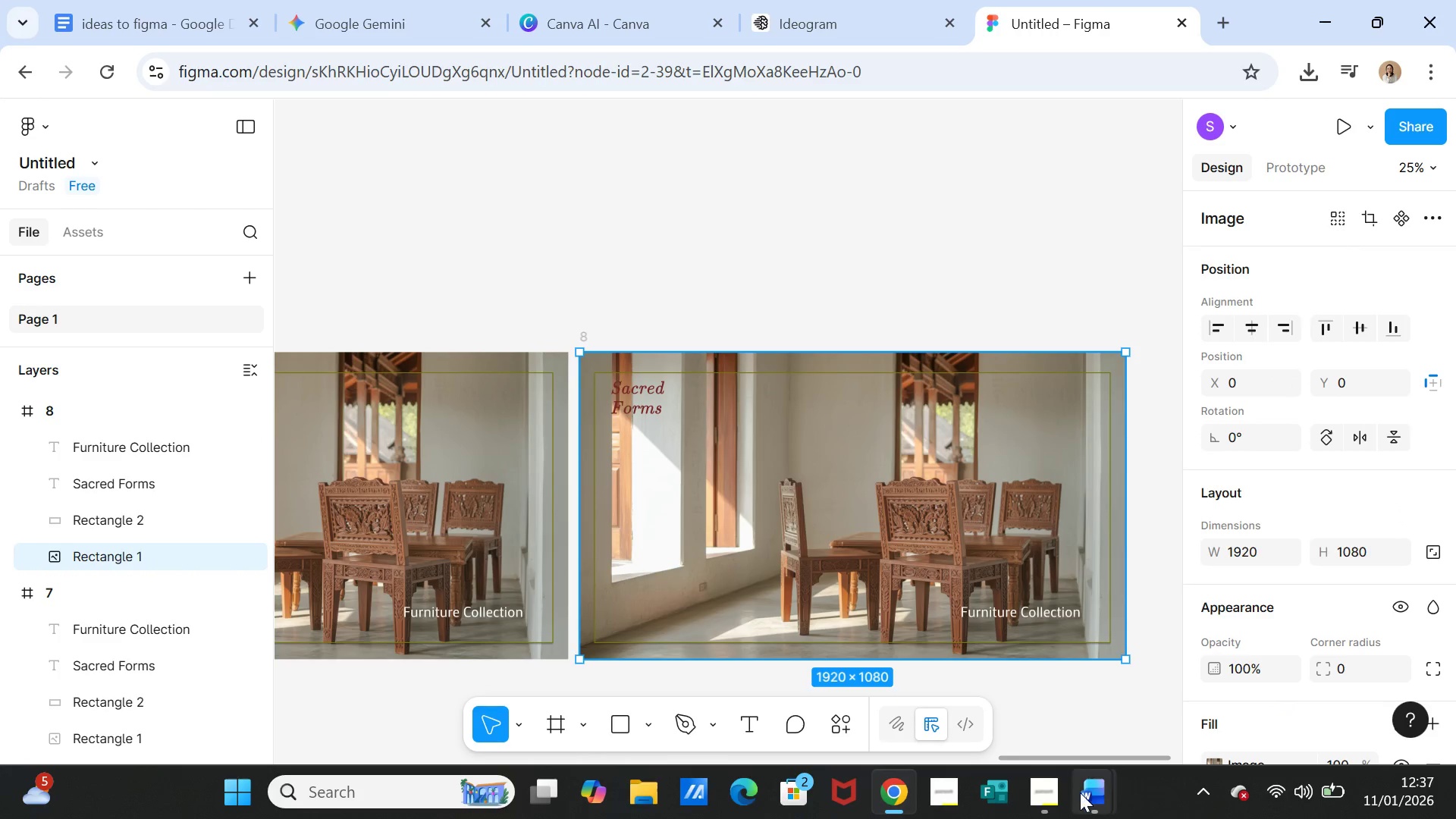 
left_click([1084, 792])
 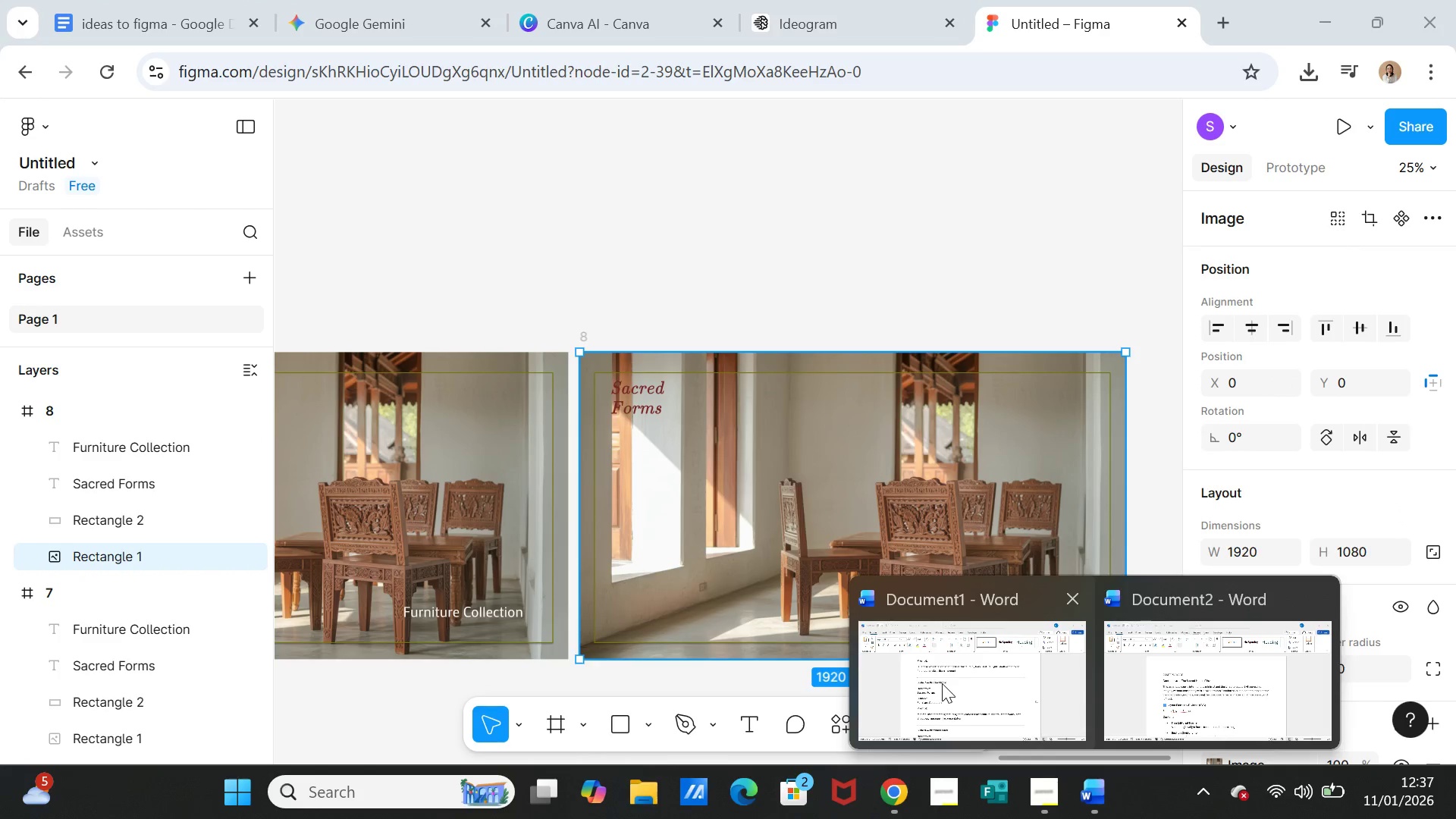 
left_click([942, 683])
 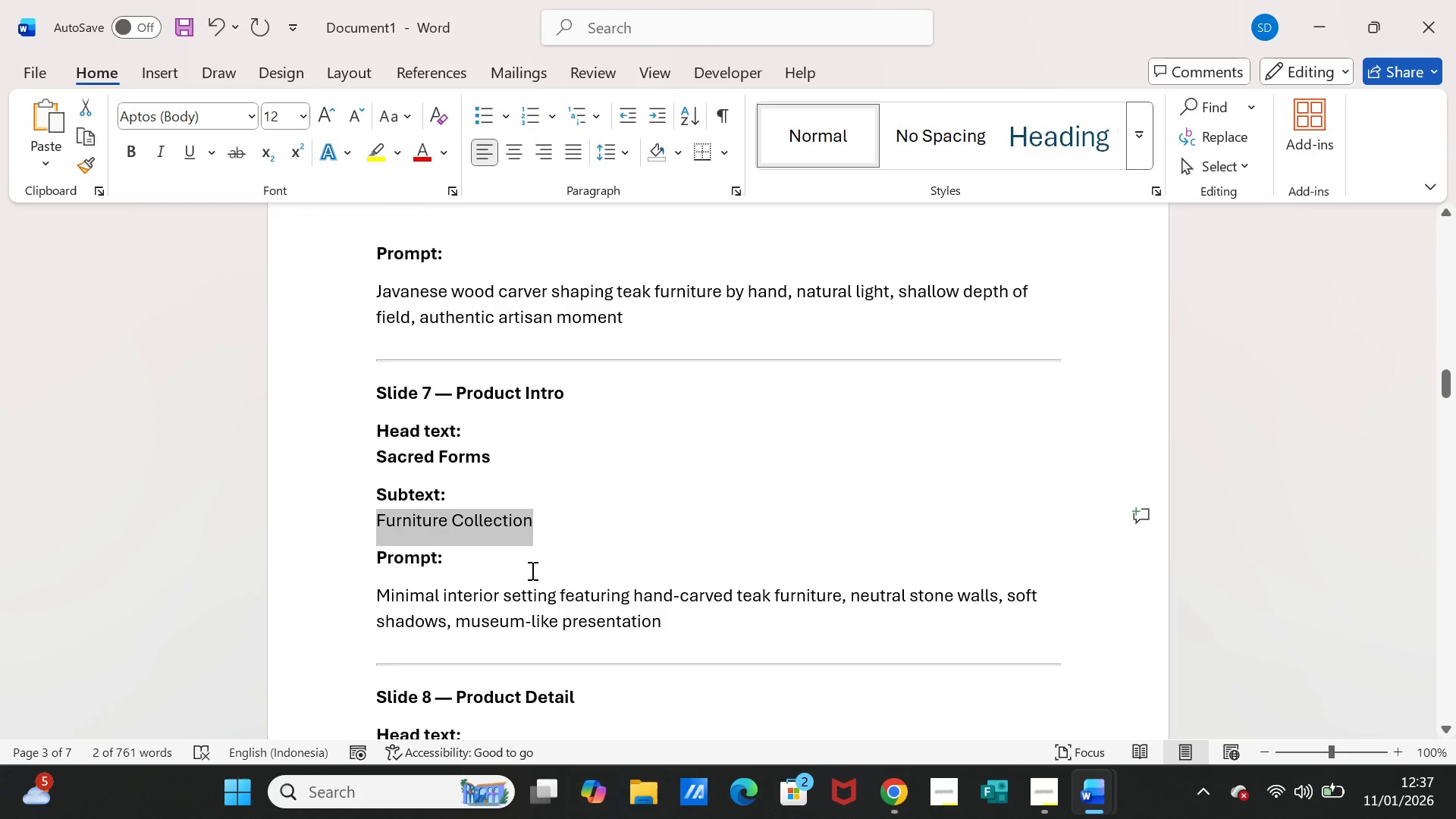 
scroll: coordinate [530, 570], scroll_direction: down, amount: 6.0
 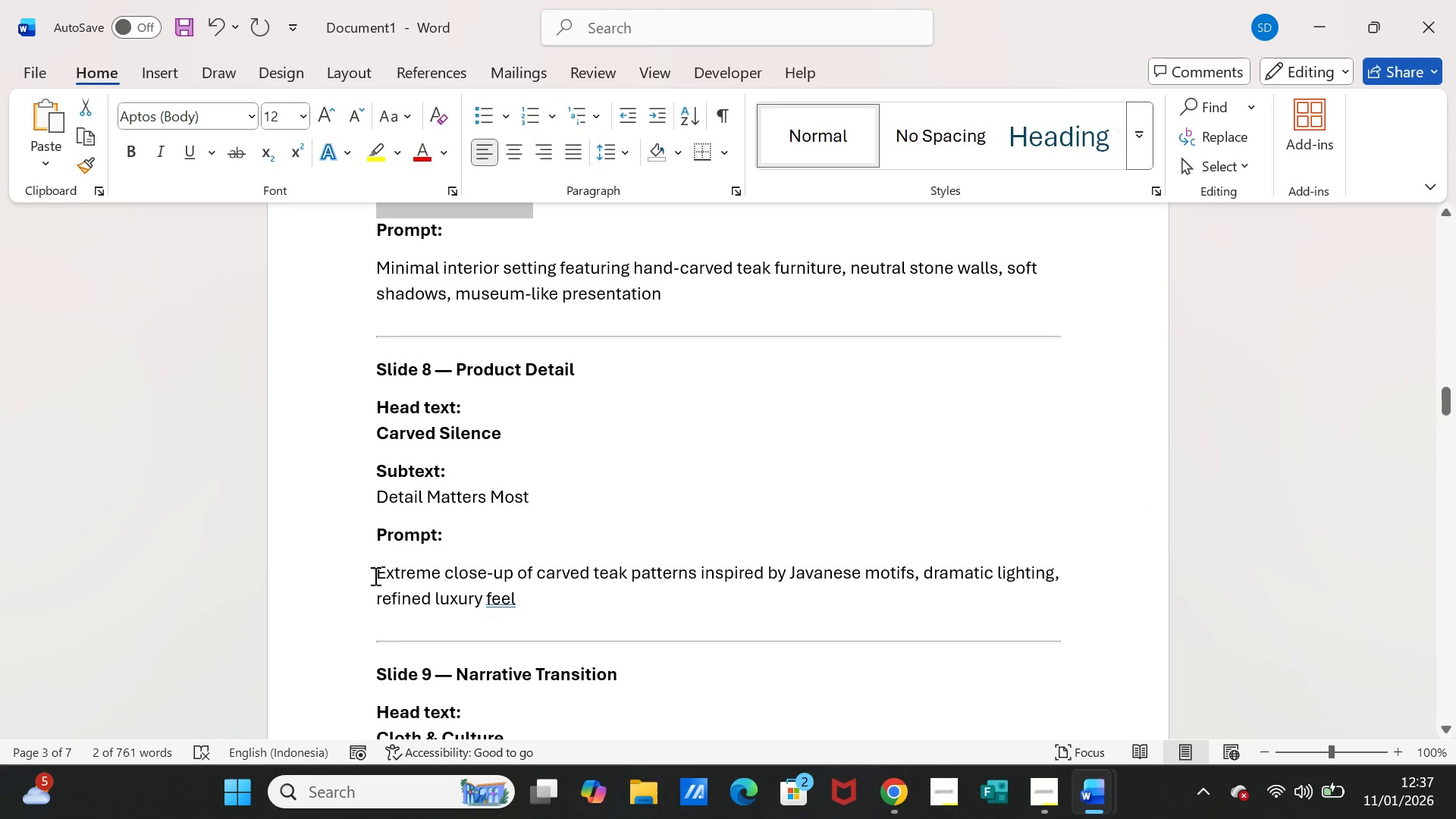 
left_click_drag(start_coordinate=[374, 574], to_coordinate=[505, 588])
 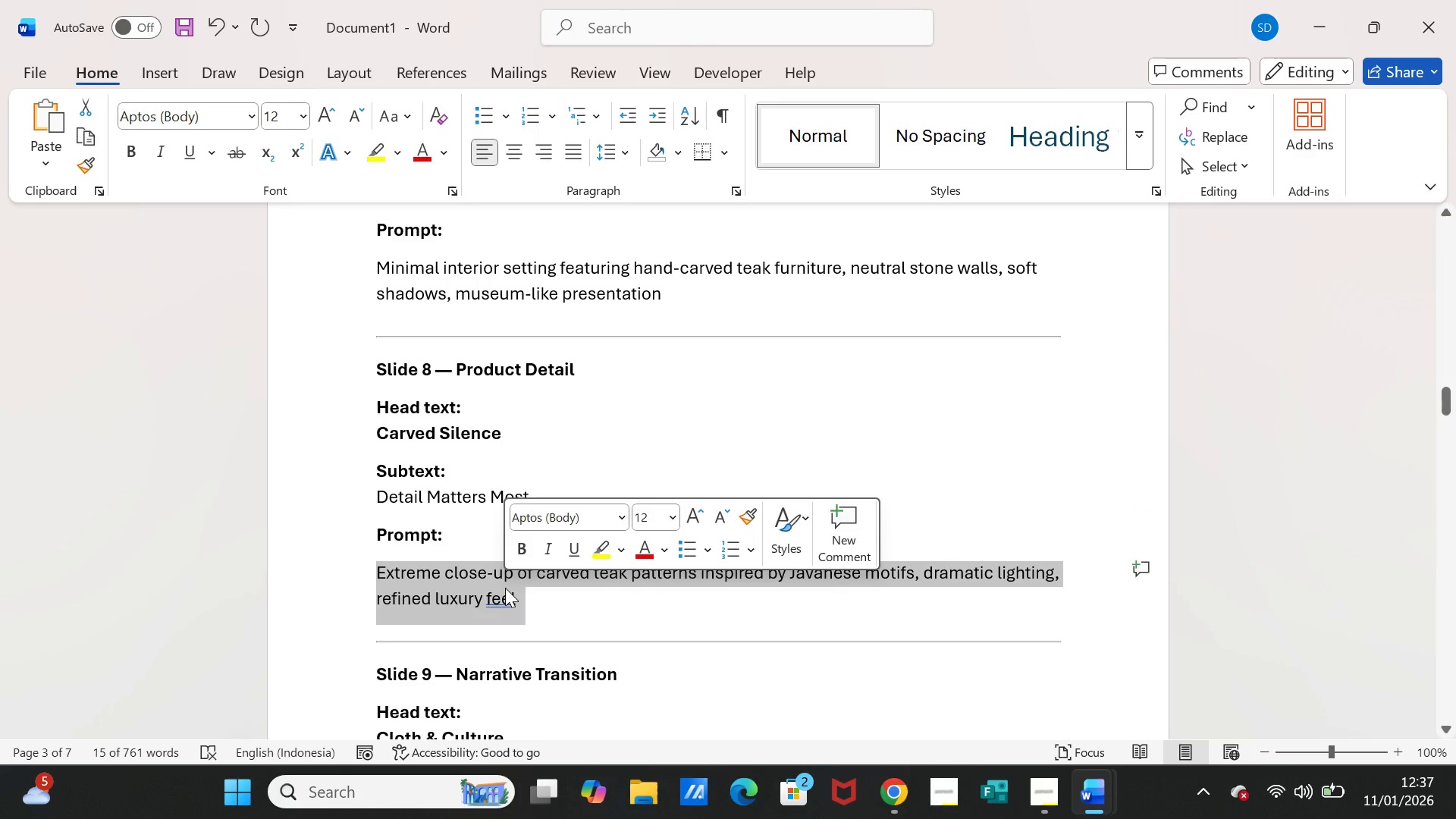 
key(Control+C)
 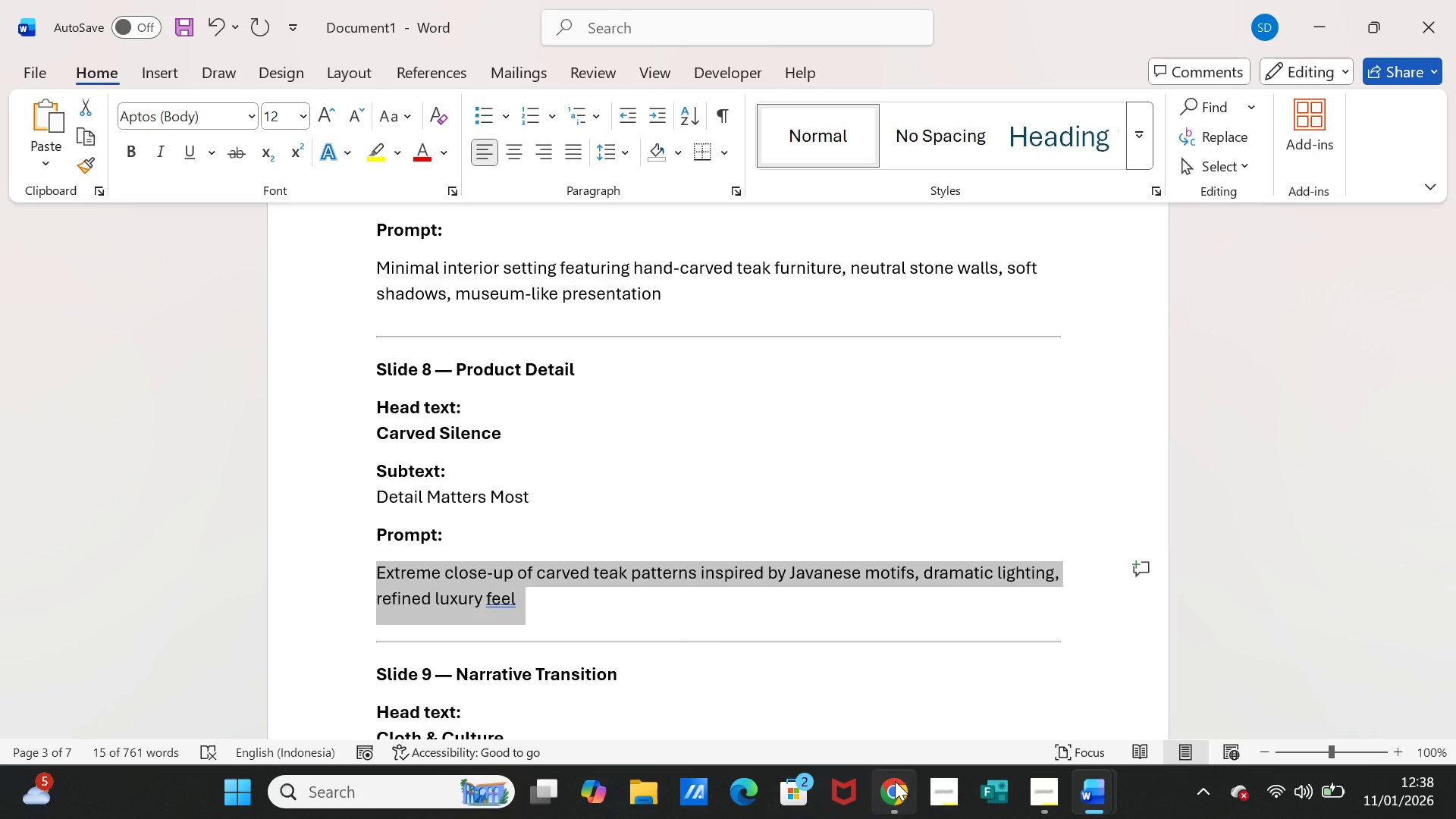 
left_click([895, 781])
 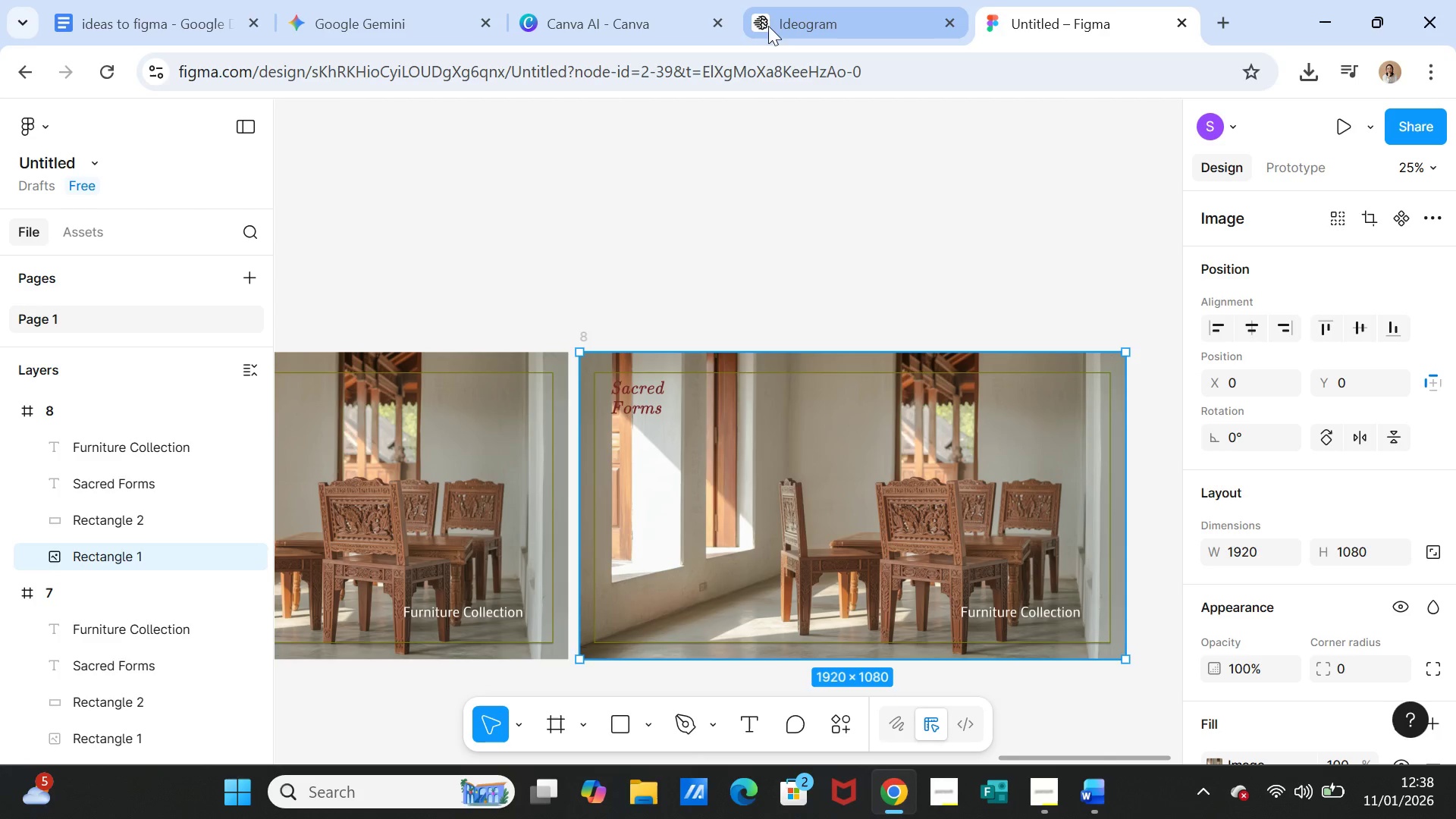 
left_click([771, 20])
 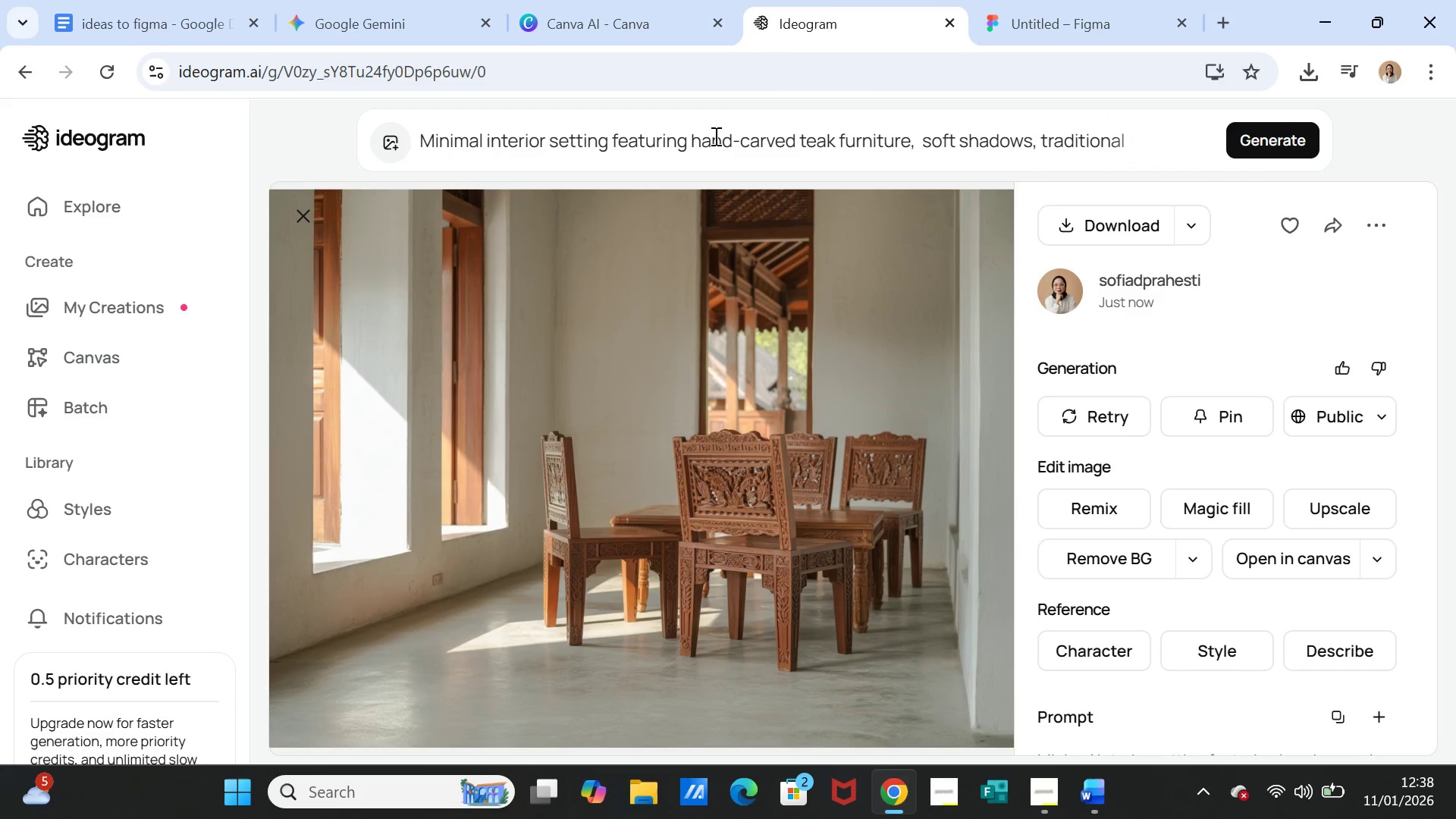 
left_click([714, 136])
 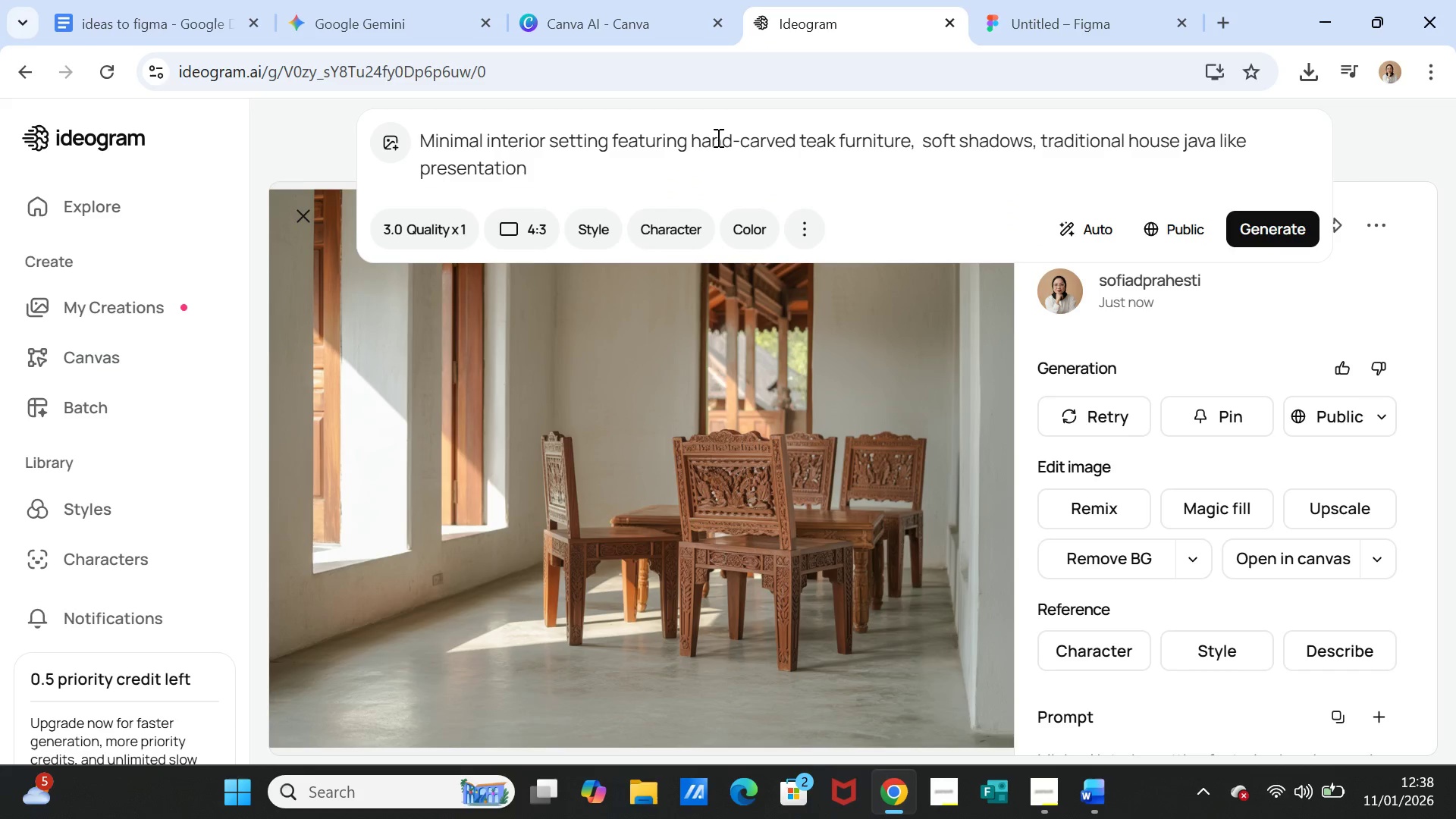 
double_click([717, 137])
 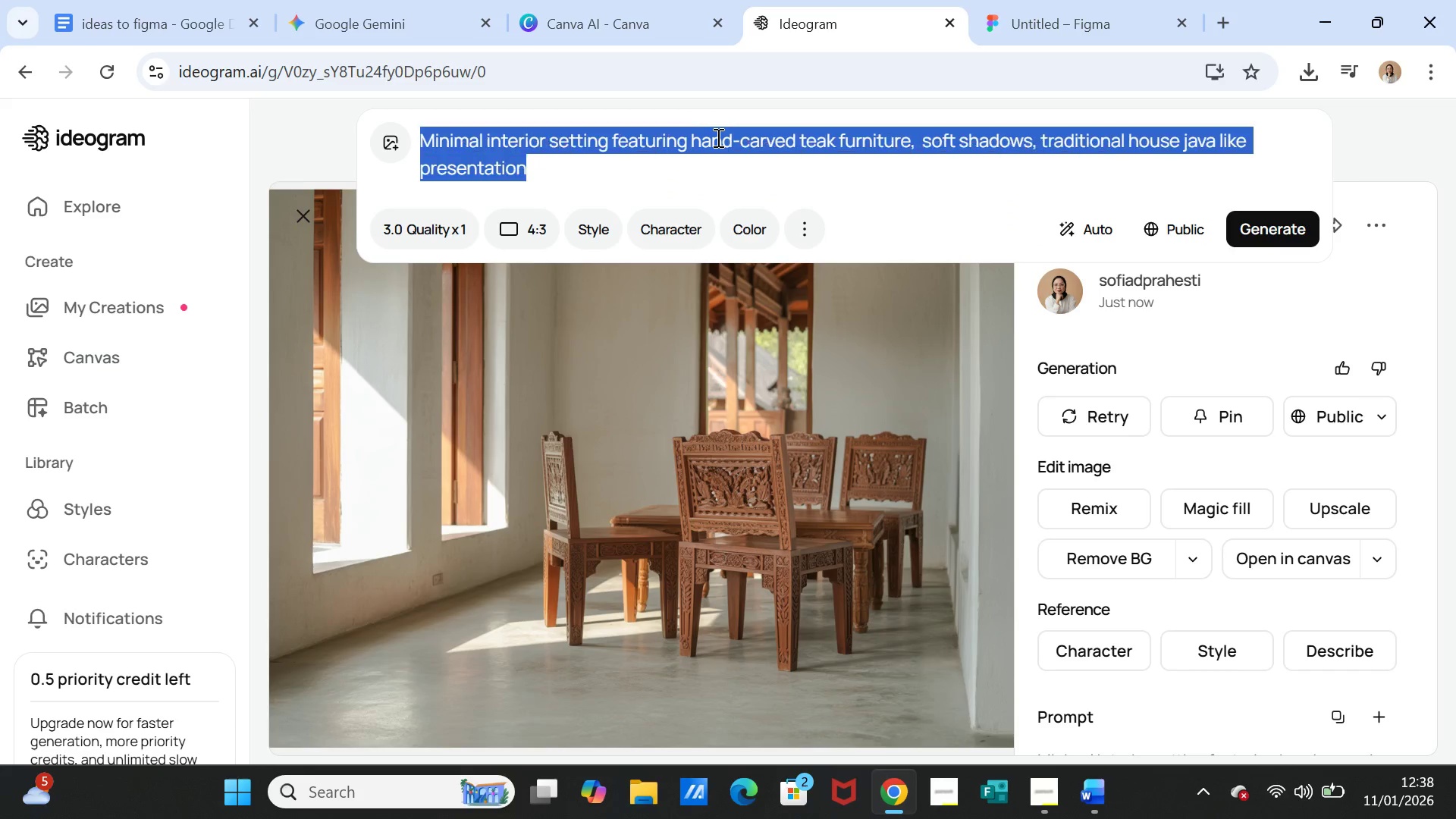 
triple_click([717, 137])
 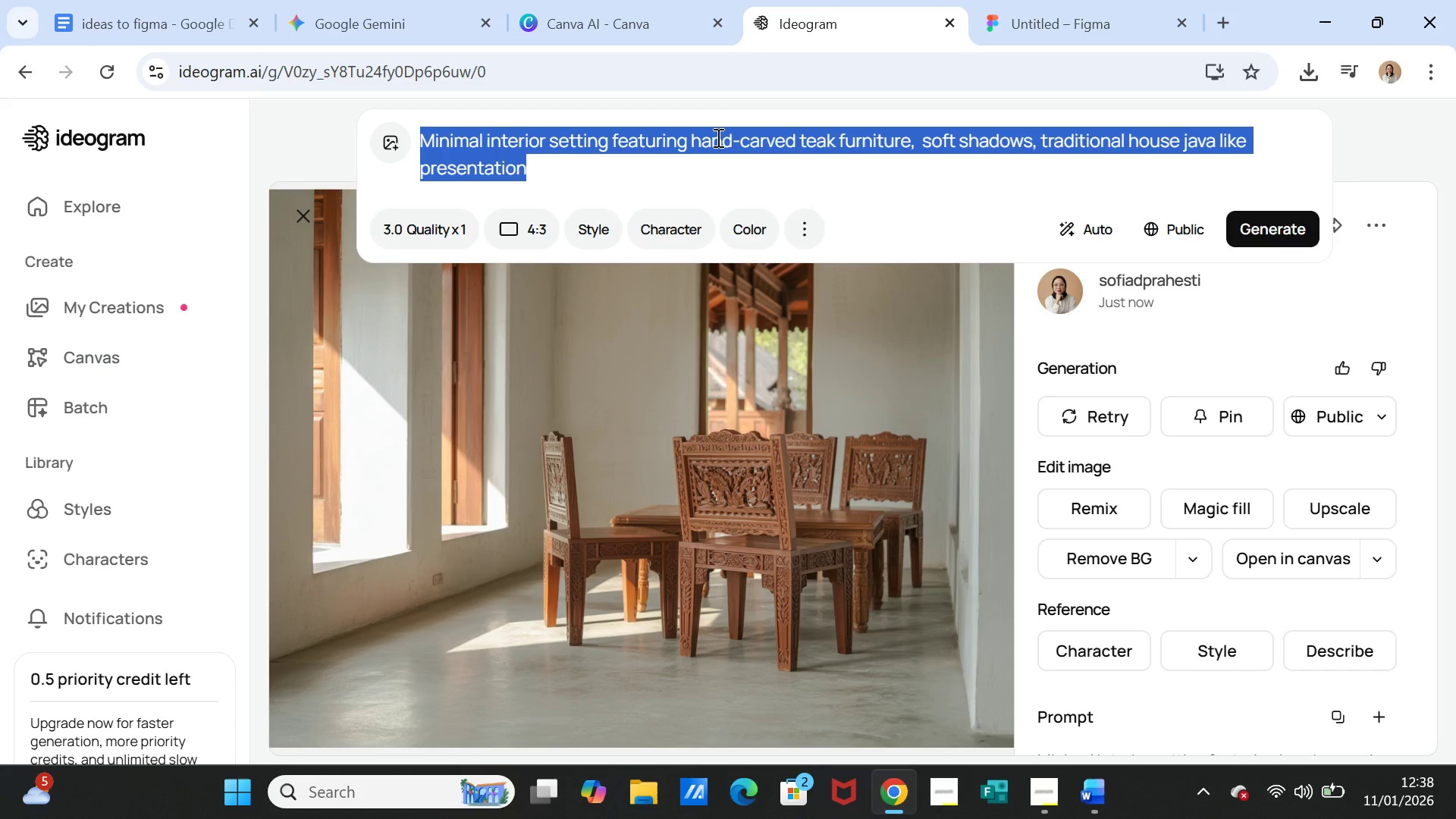 
key(Control+V)
 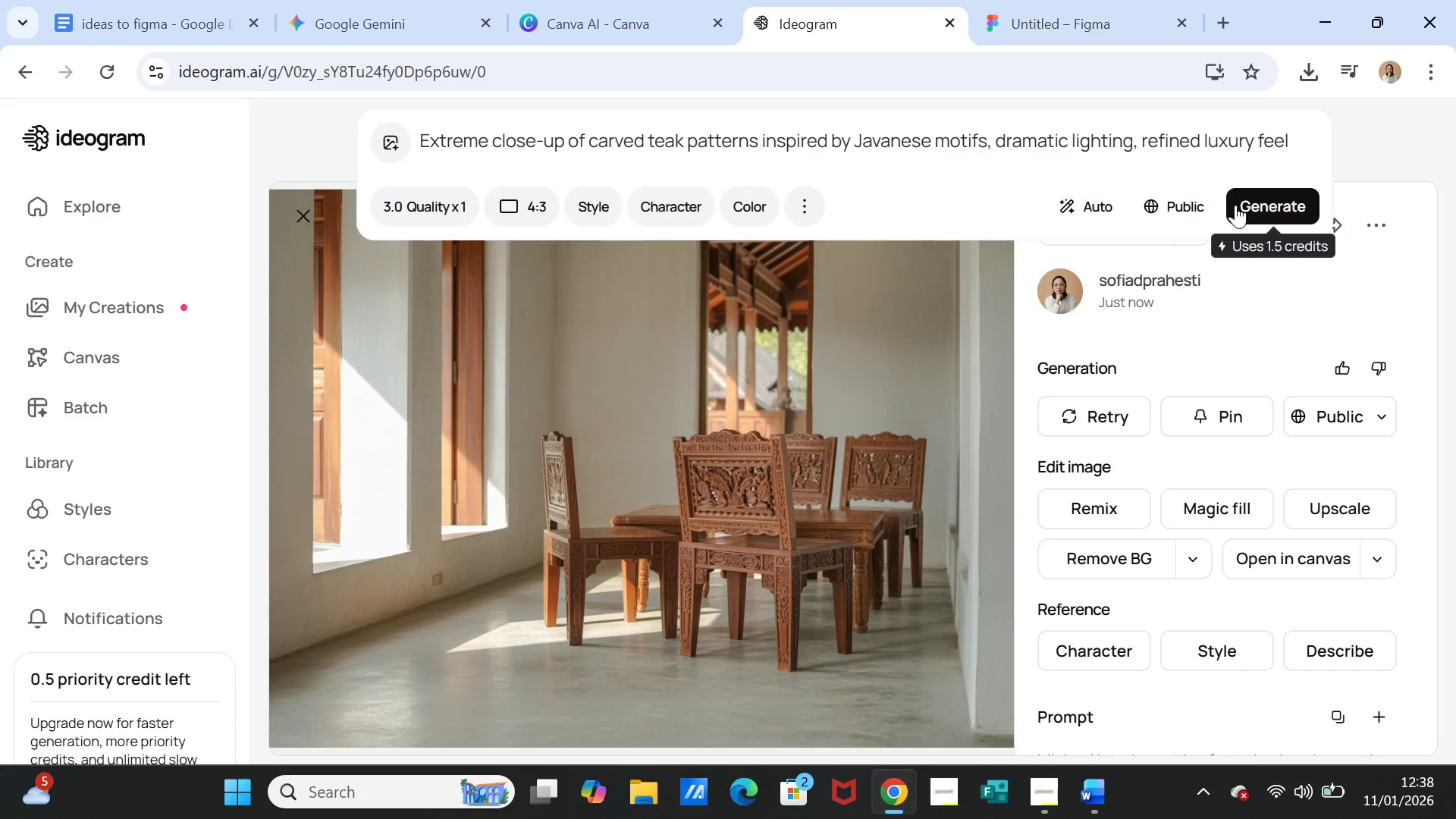 
left_click([1240, 206])
 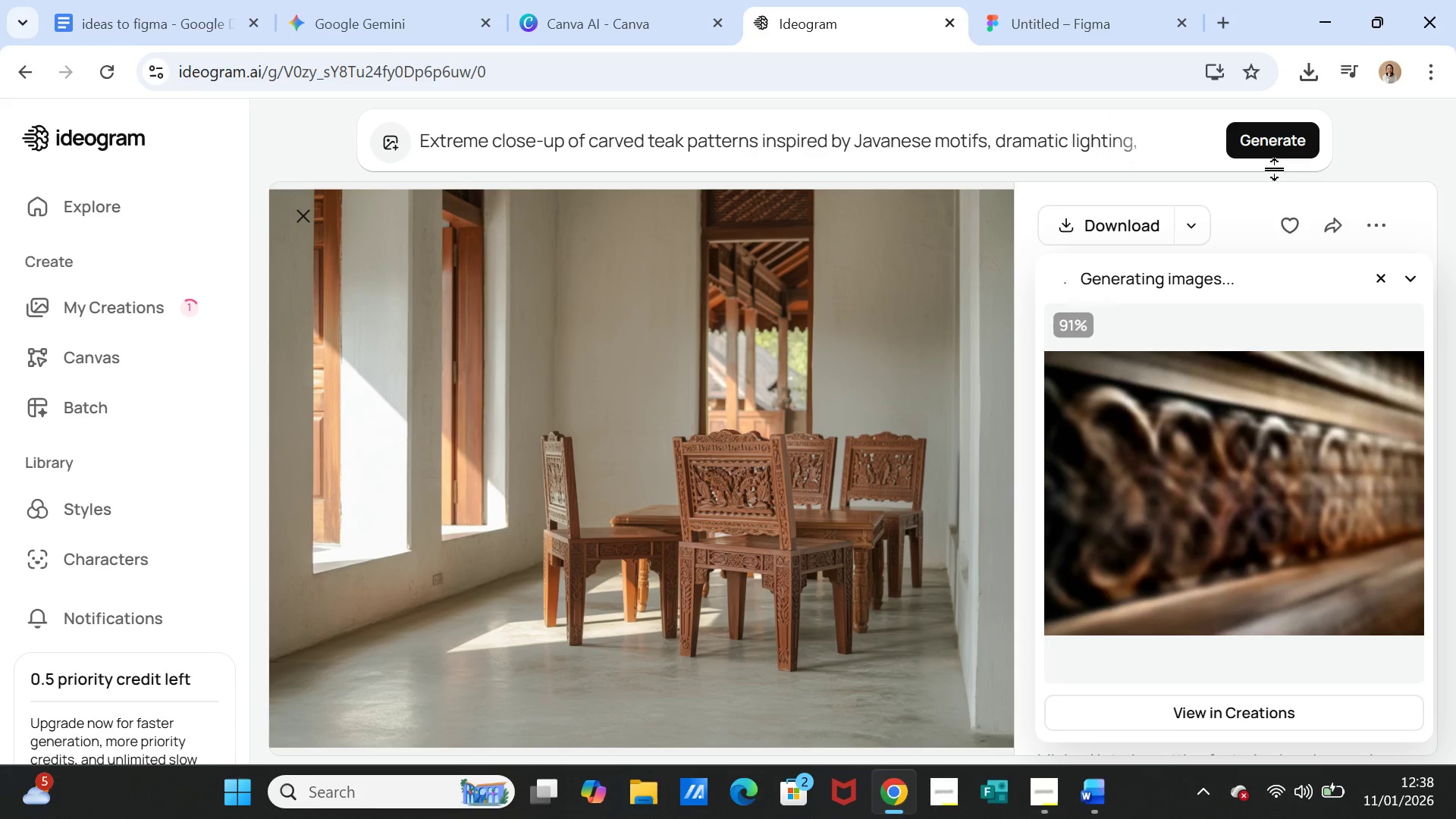 
wait(20.81)
 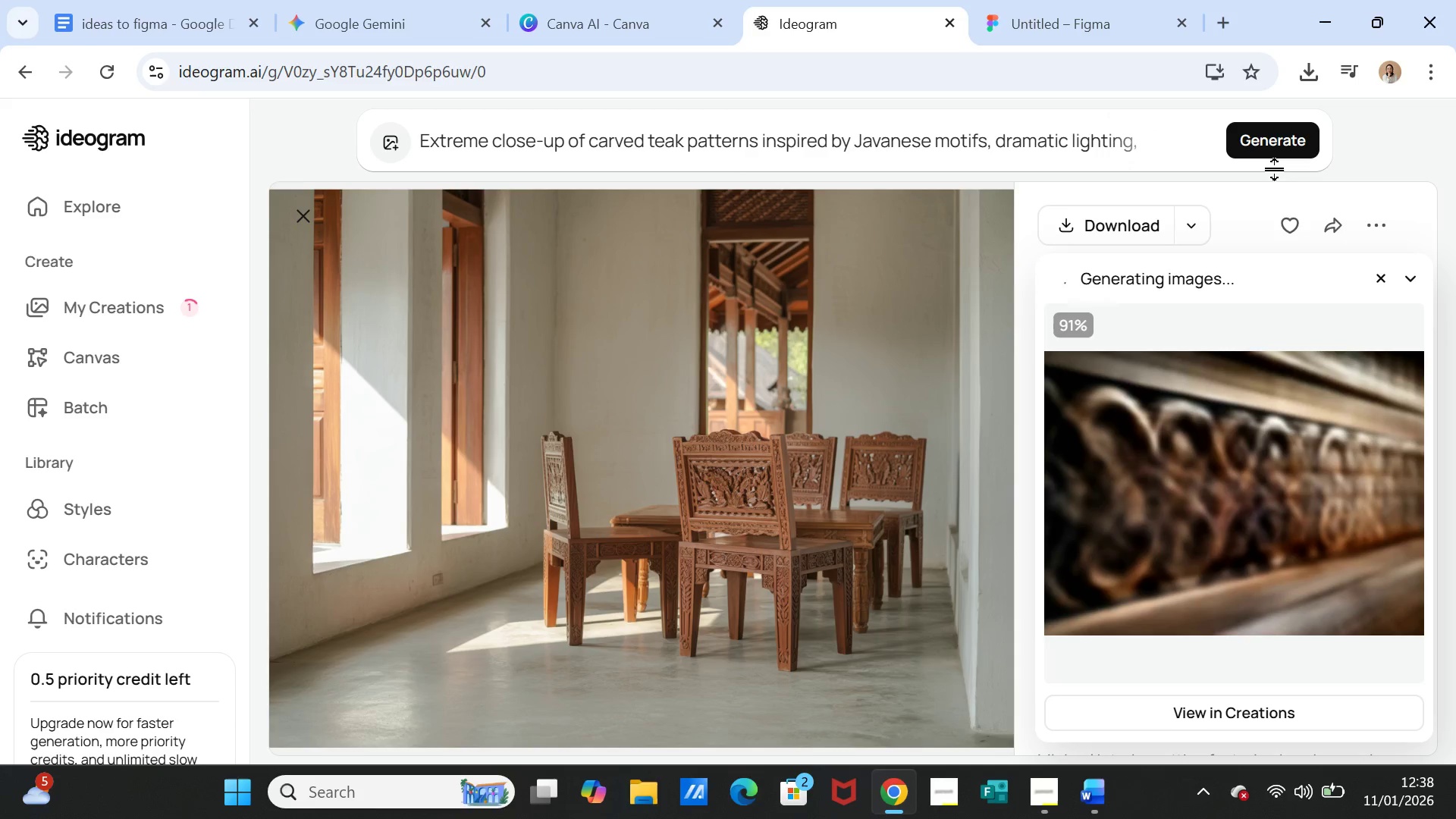 
left_click([1330, 415])
 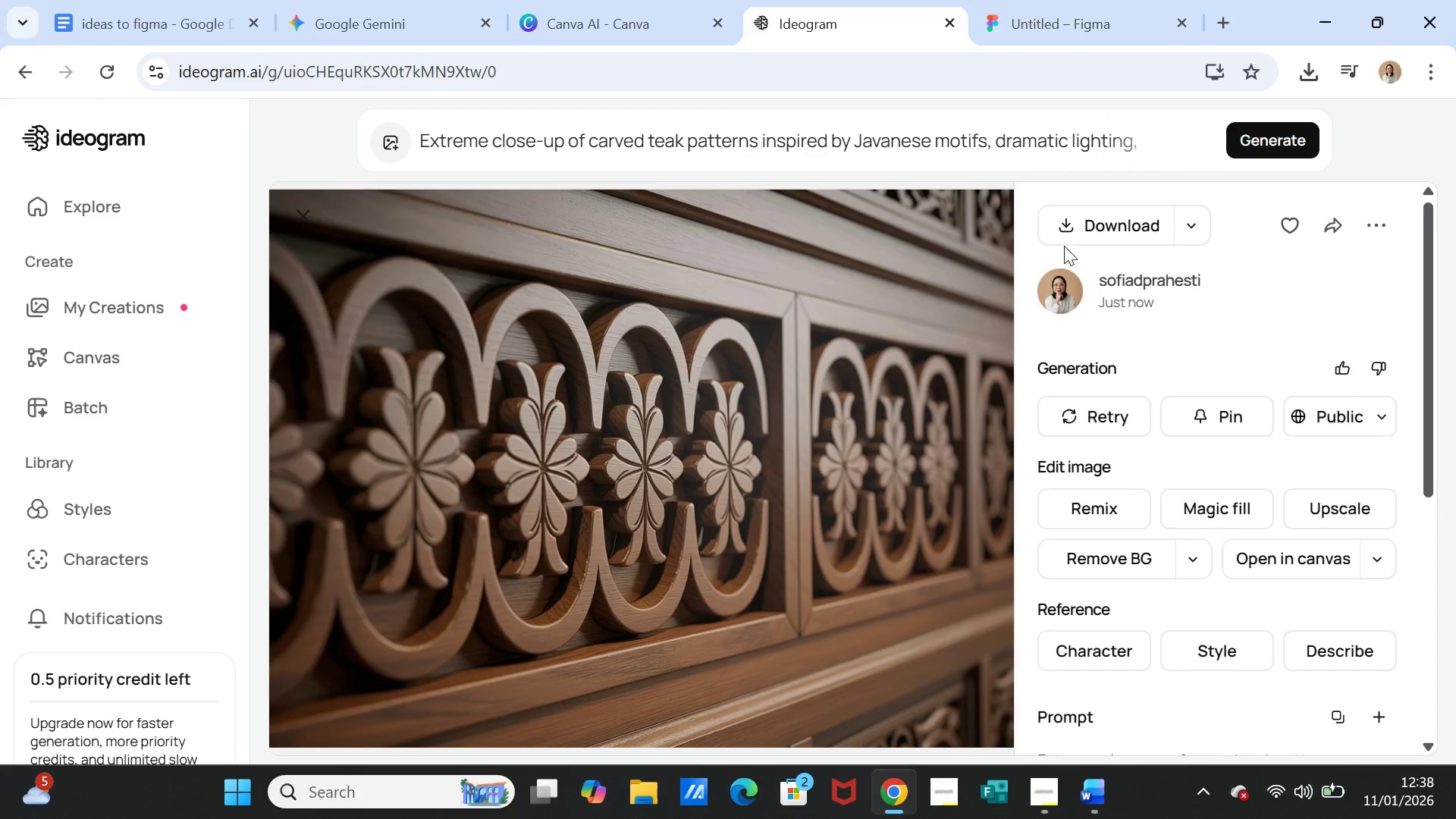 
left_click([1062, 226])
 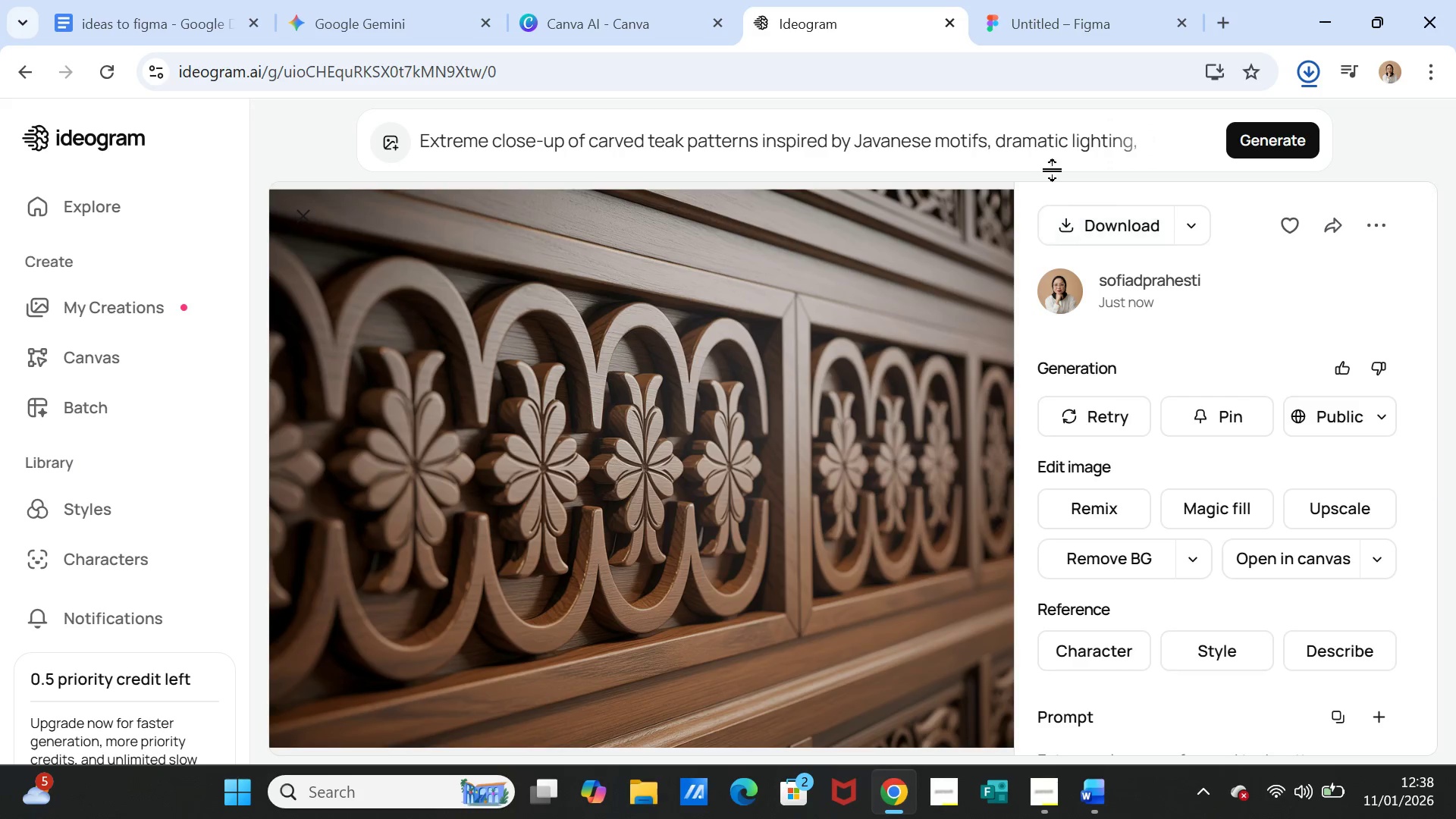 
left_click([1038, 14])
 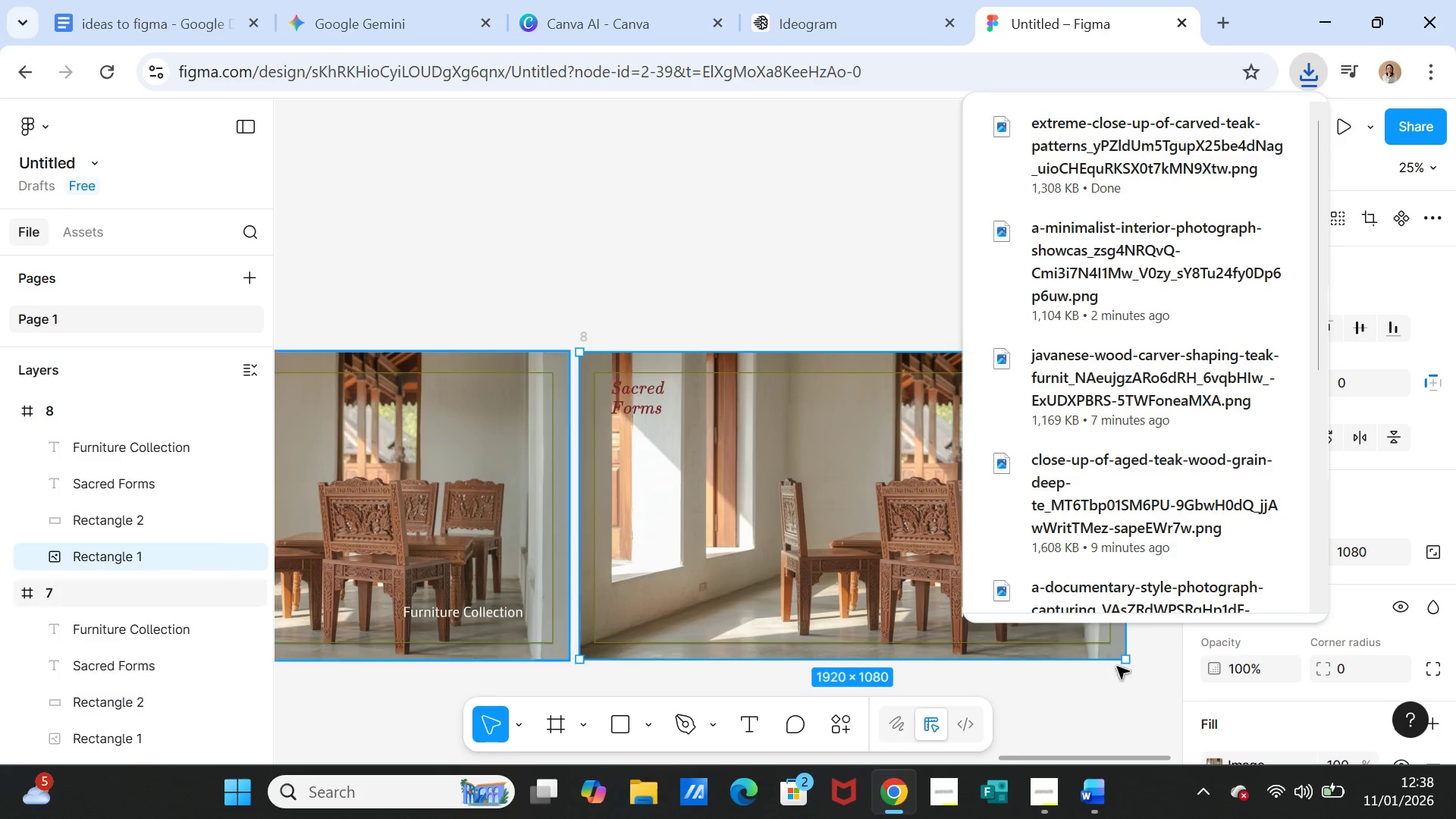 
wait(6.39)
 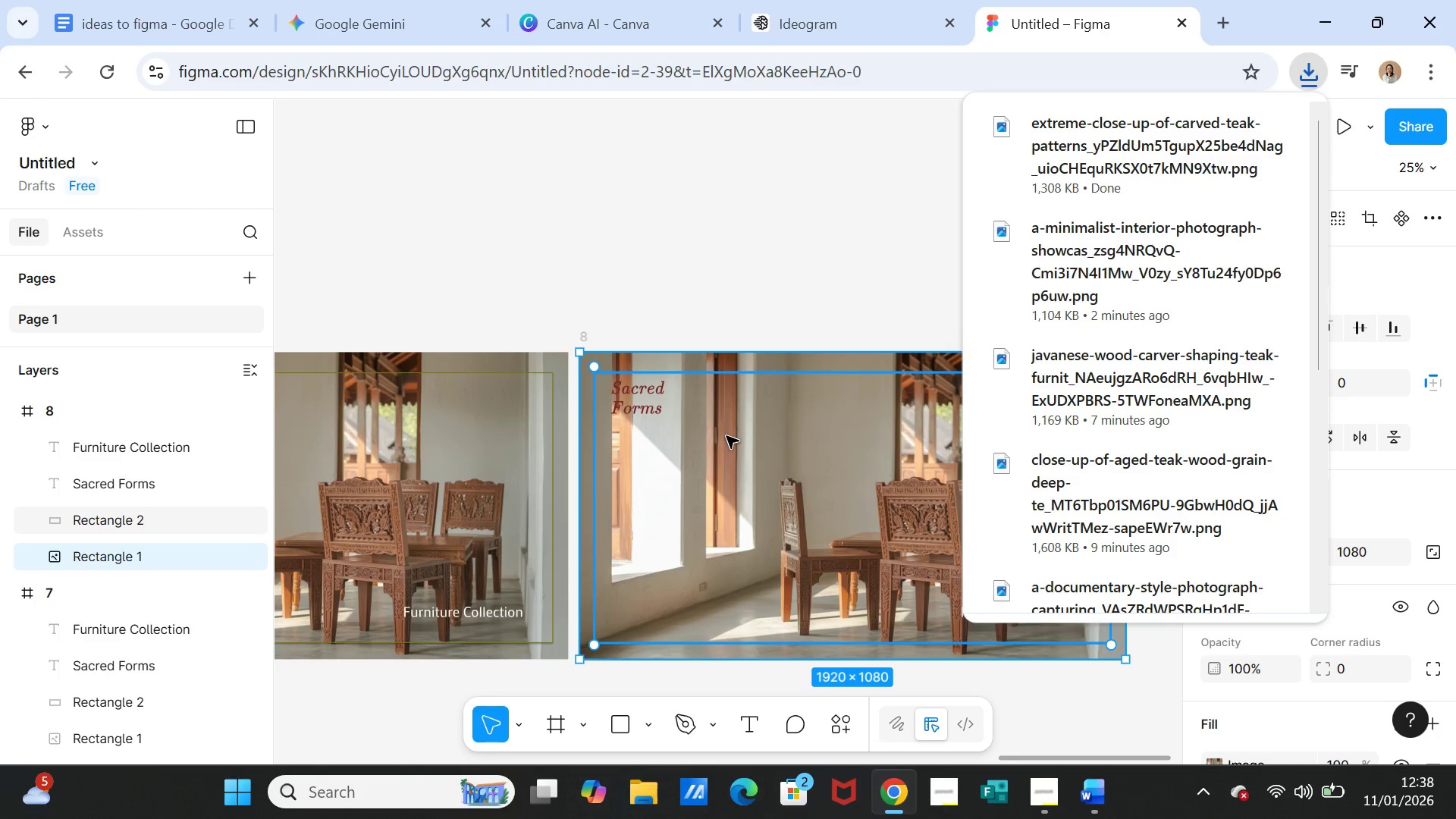 
scroll: coordinate [1285, 683], scroll_direction: down, amount: 1.0
 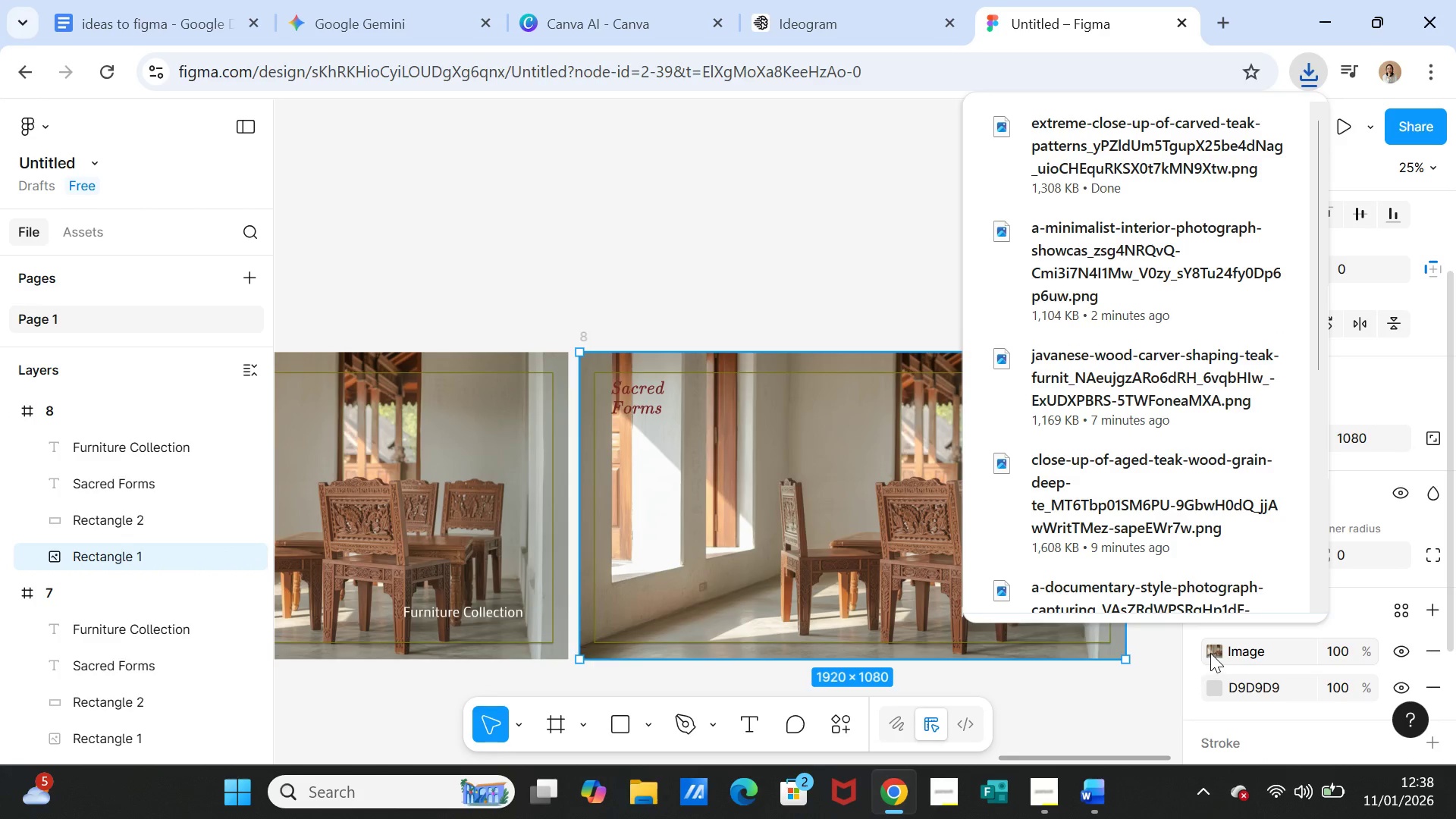 
left_click([1211, 653])
 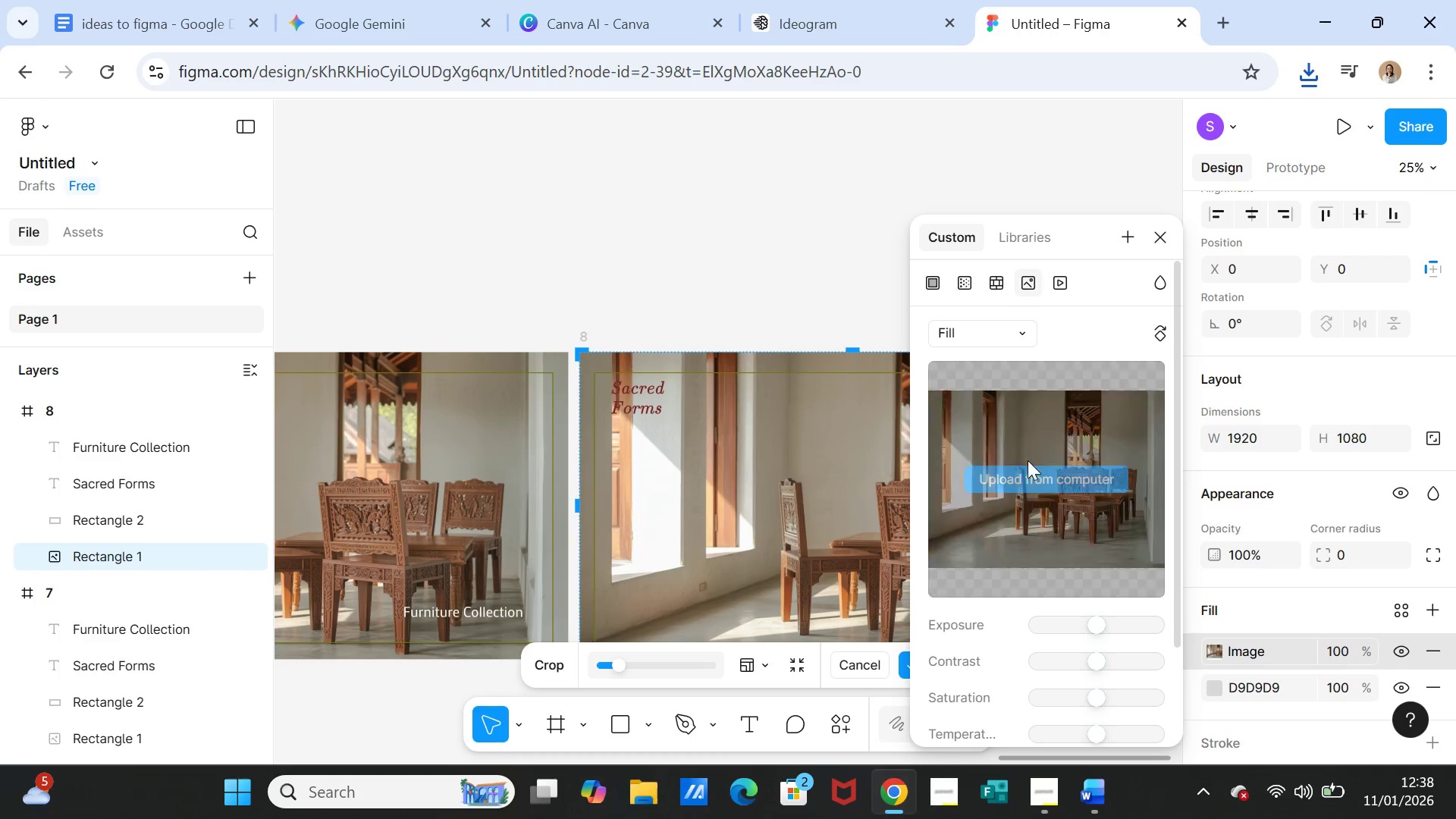 
left_click([1025, 479])
 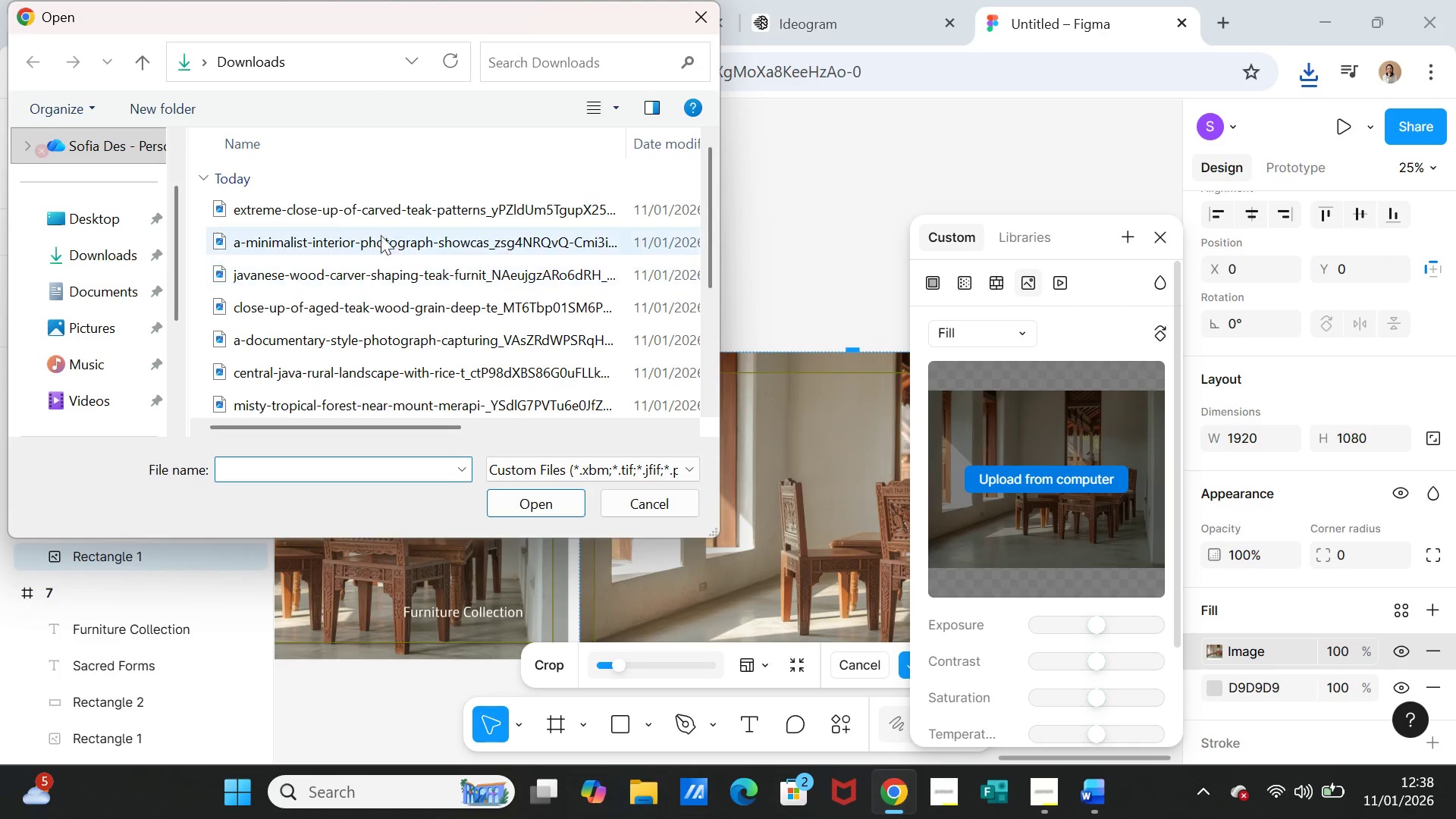 
left_click([380, 212])
 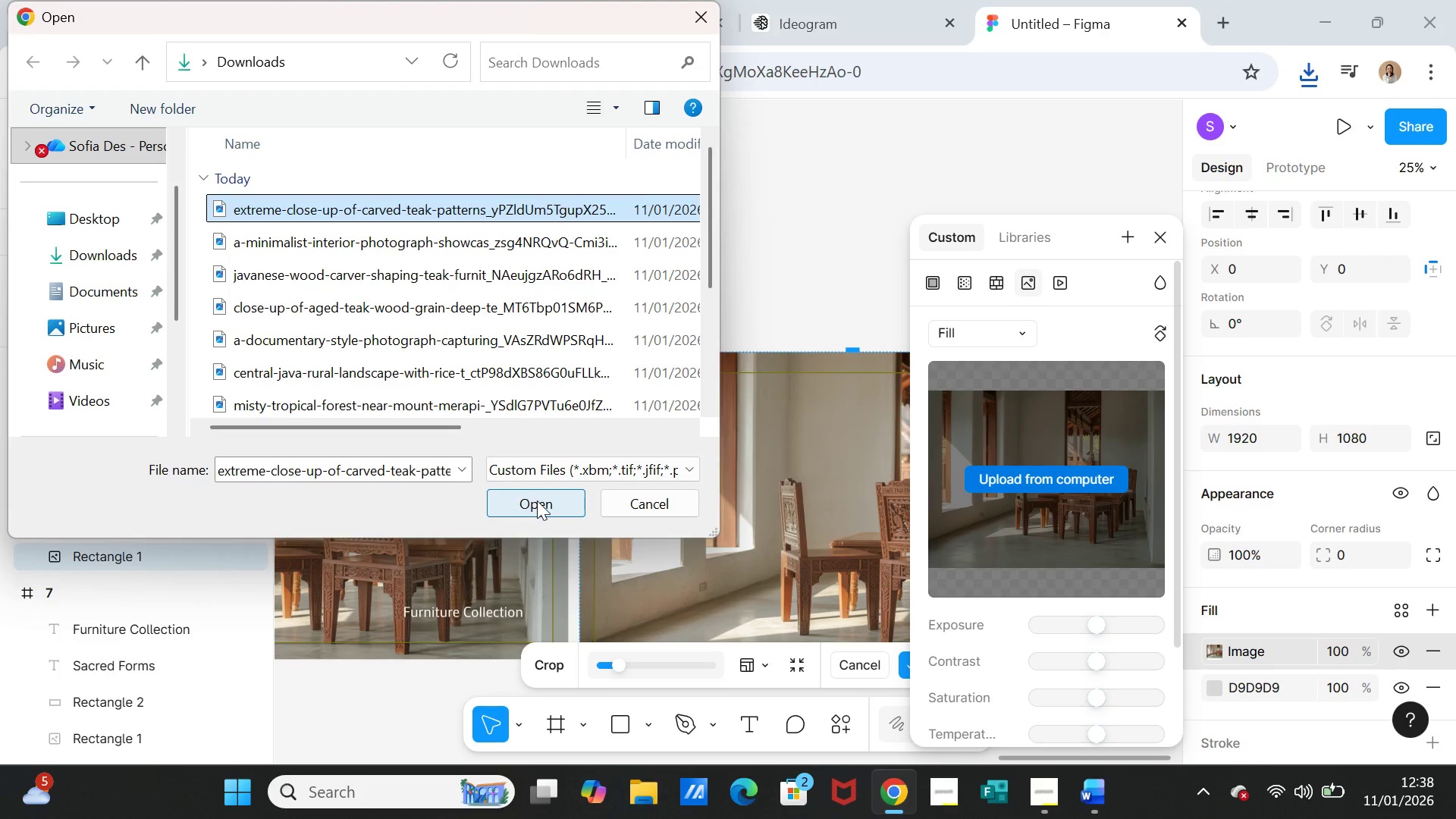 
left_click([537, 500])
 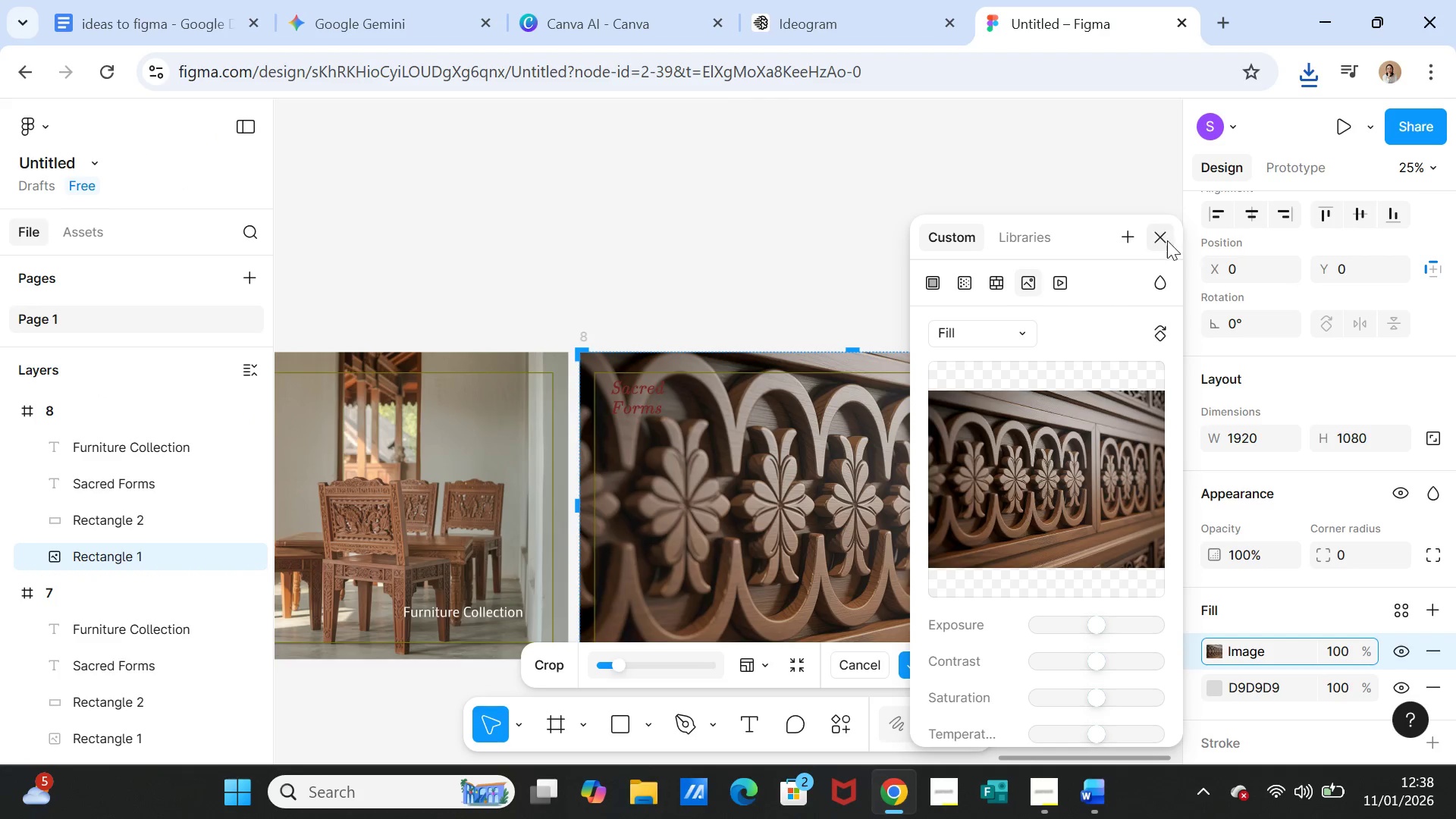 
left_click([1169, 241])
 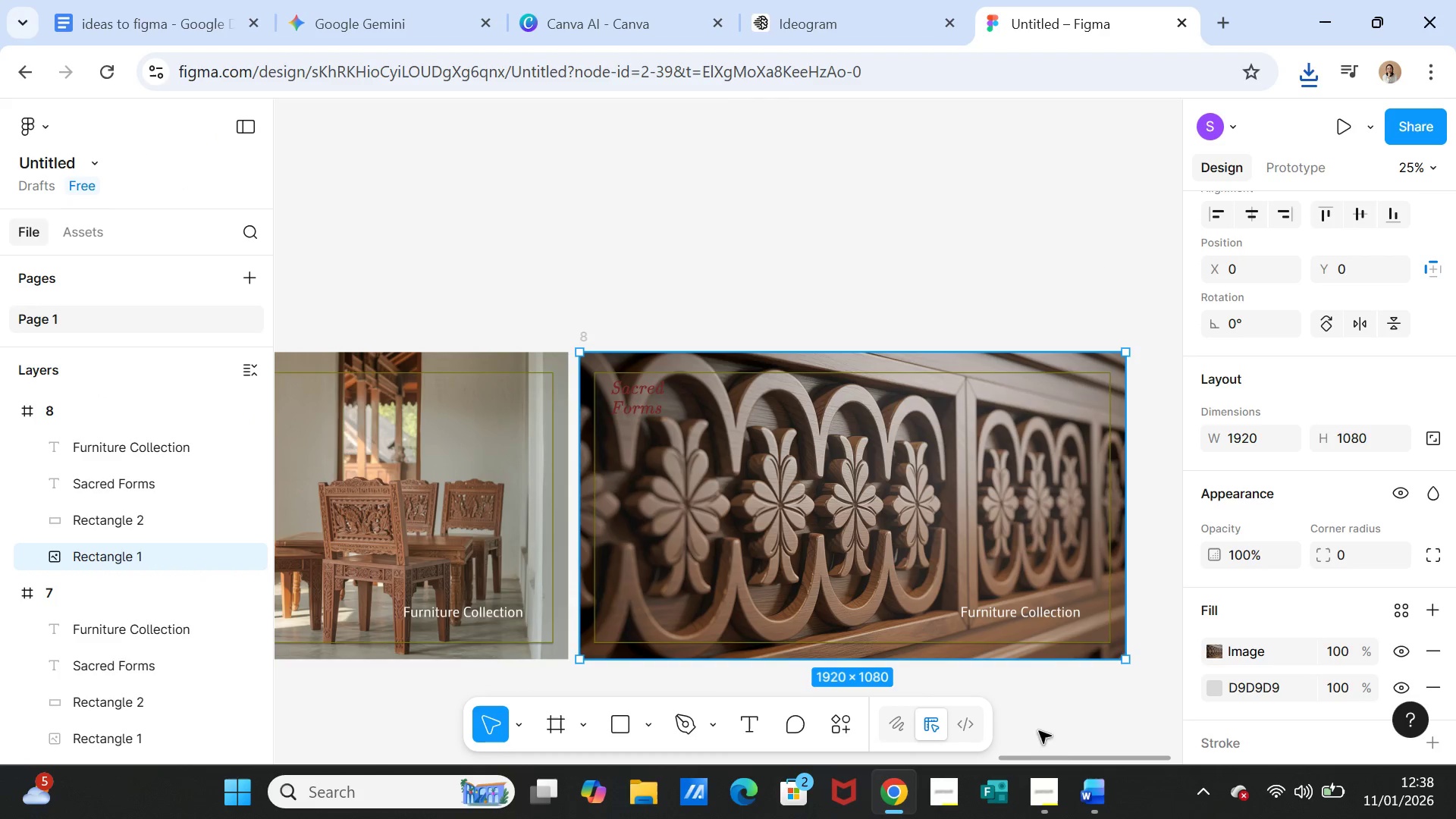 
left_click([1087, 788])
 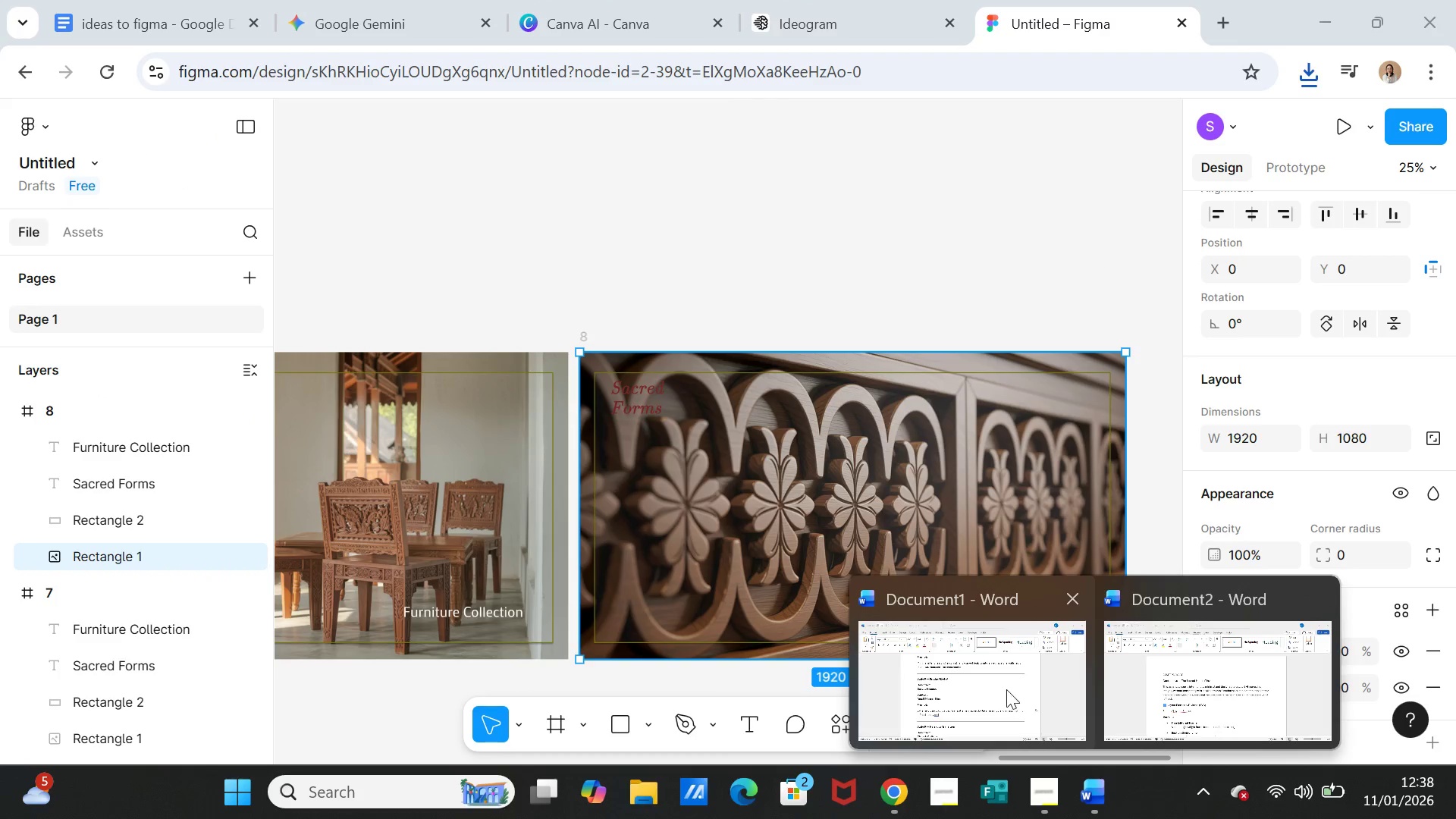 
left_click([1006, 689])
 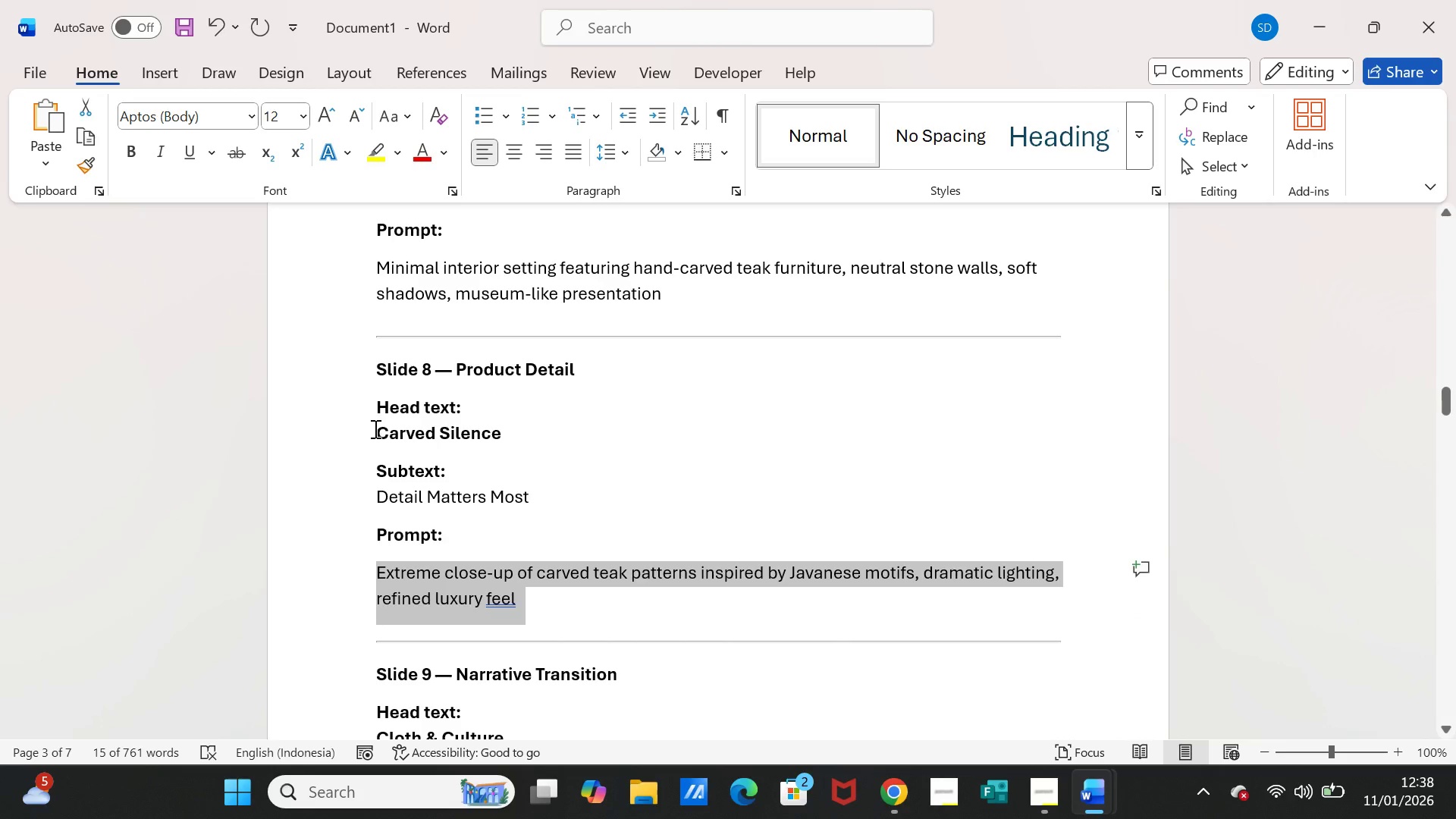 
left_click_drag(start_coordinate=[374, 428], to_coordinate=[466, 430])
 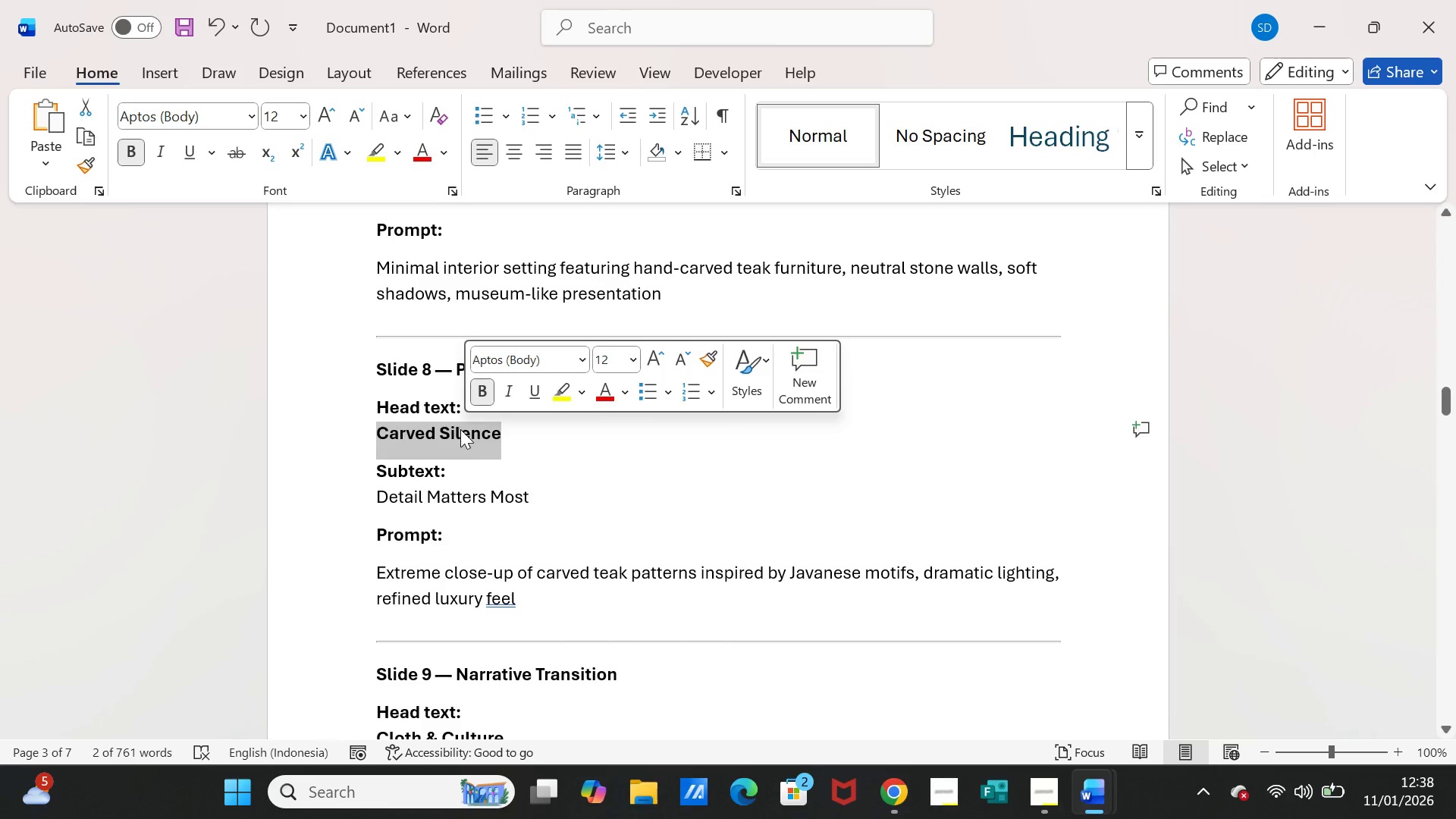 
key(Control+C)
 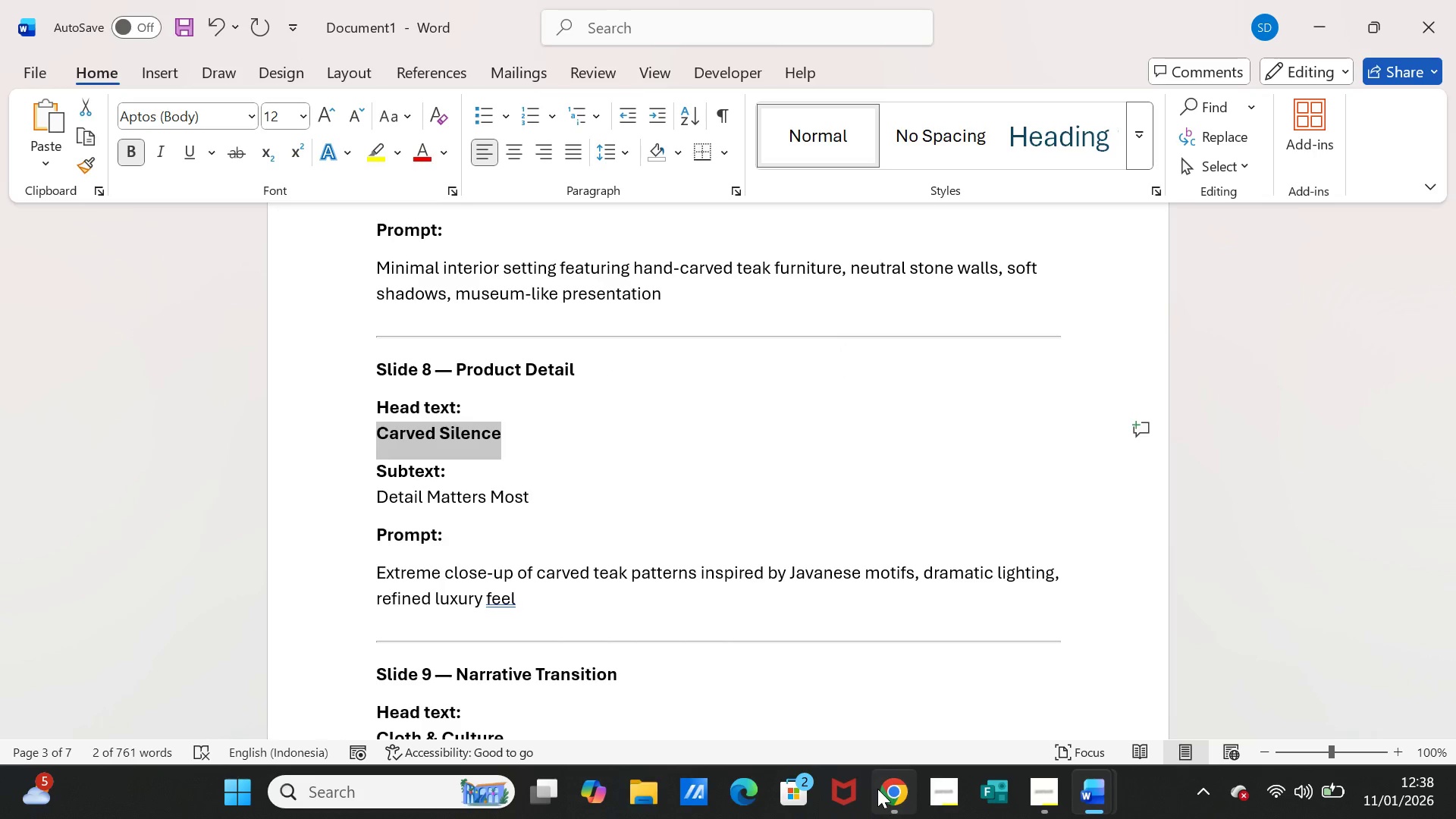 
left_click([885, 790])
 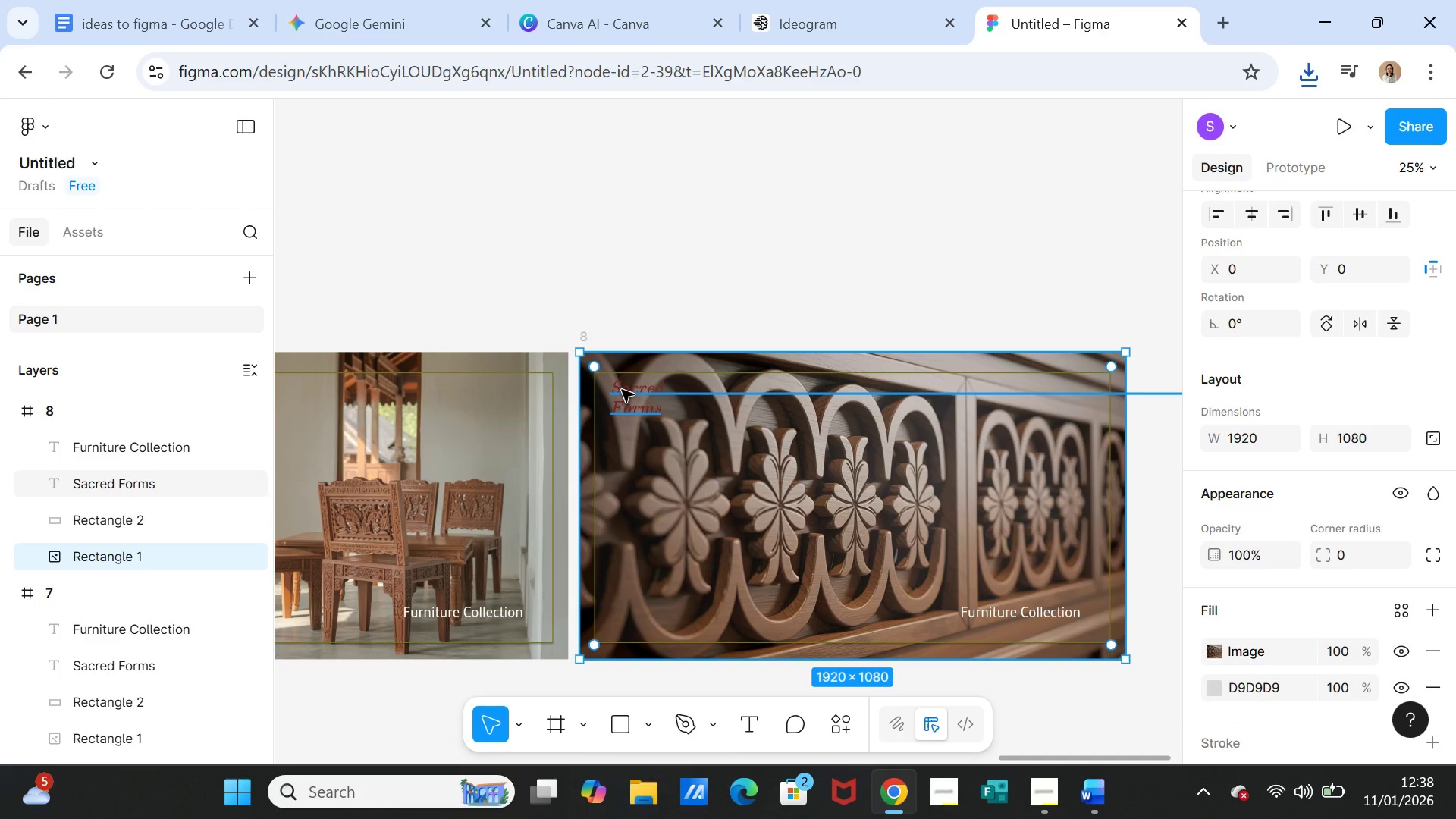 
double_click([622, 390])
 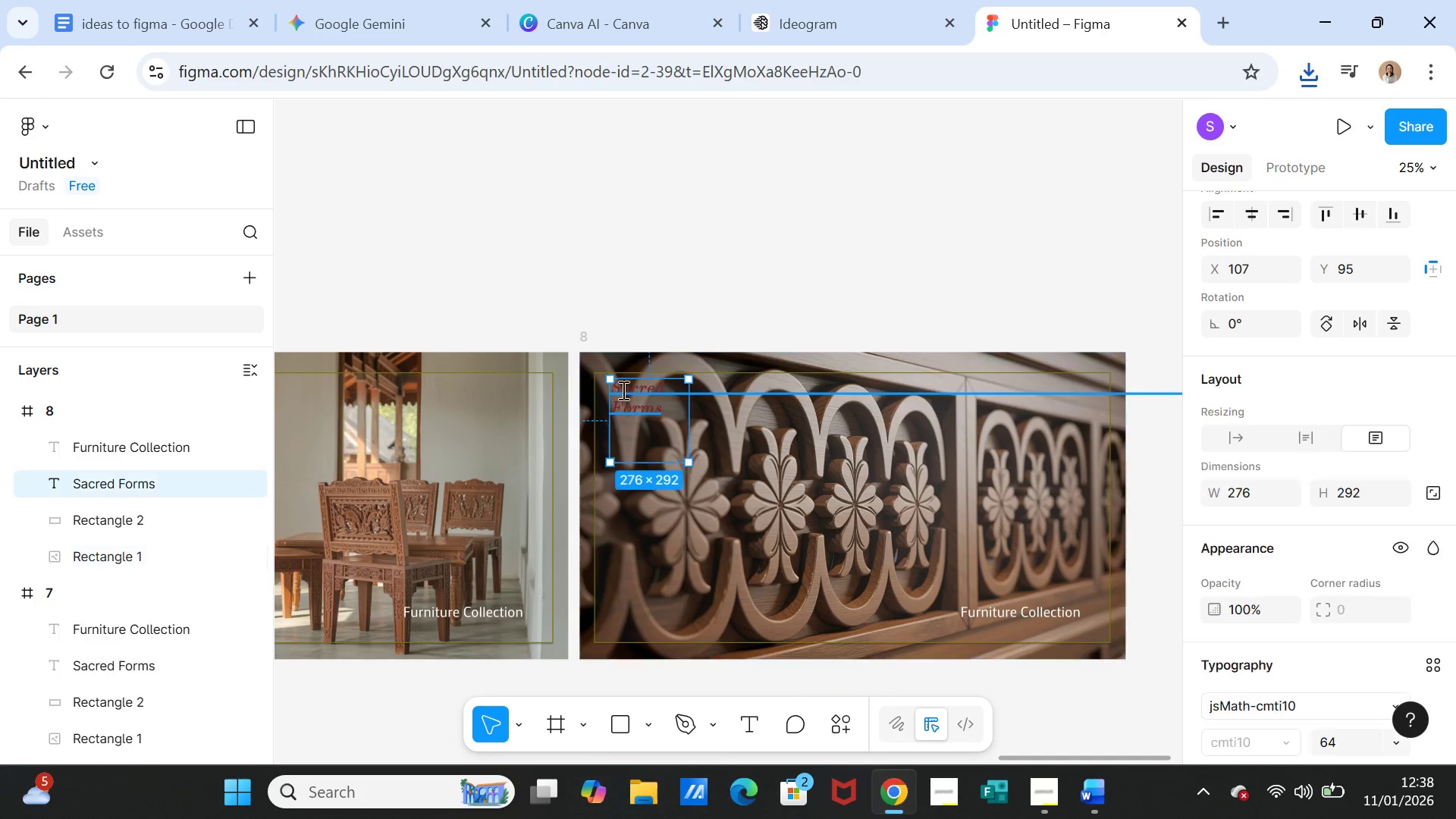 
triple_click([622, 390])
 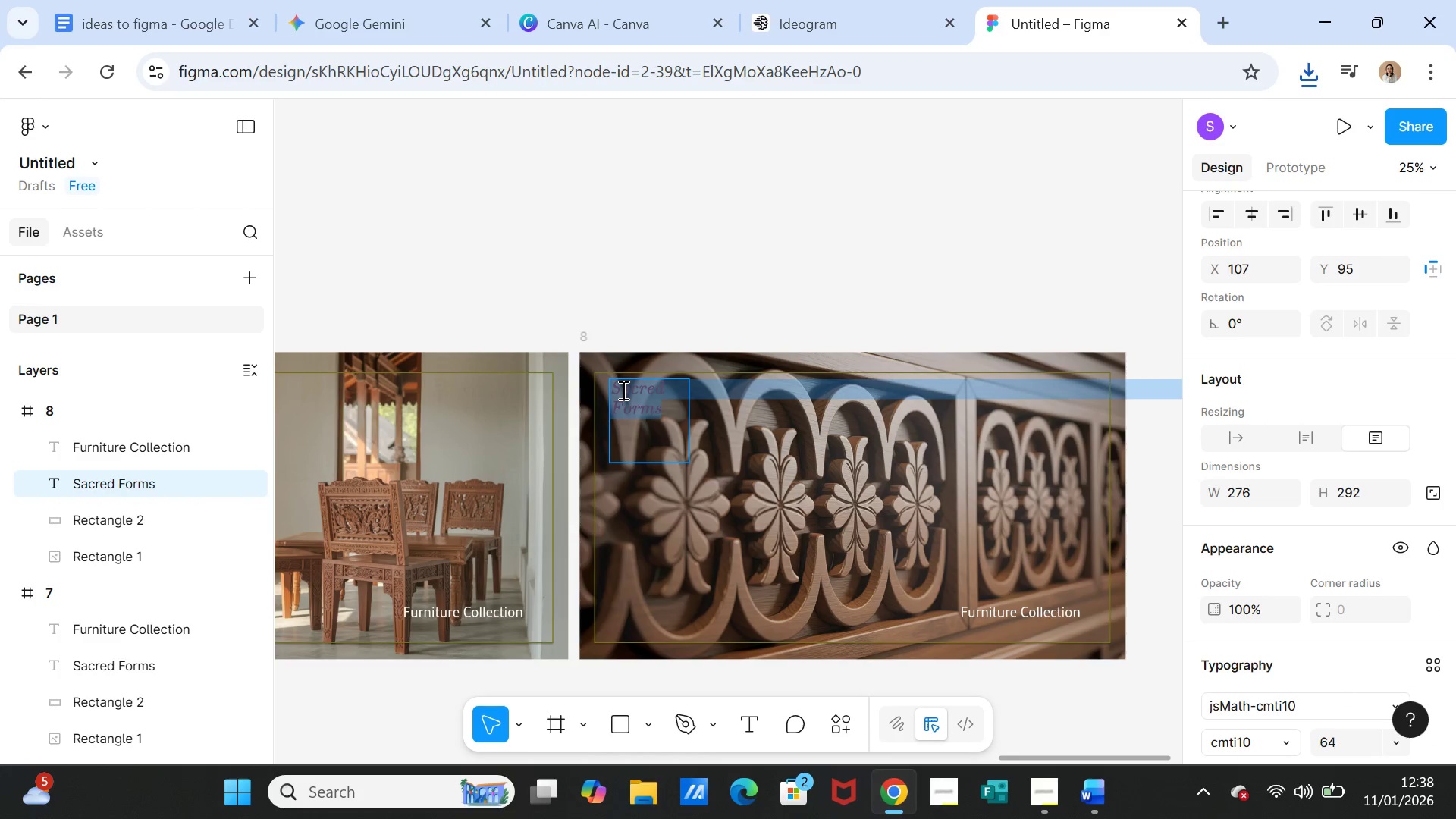 
key(Control+V)
 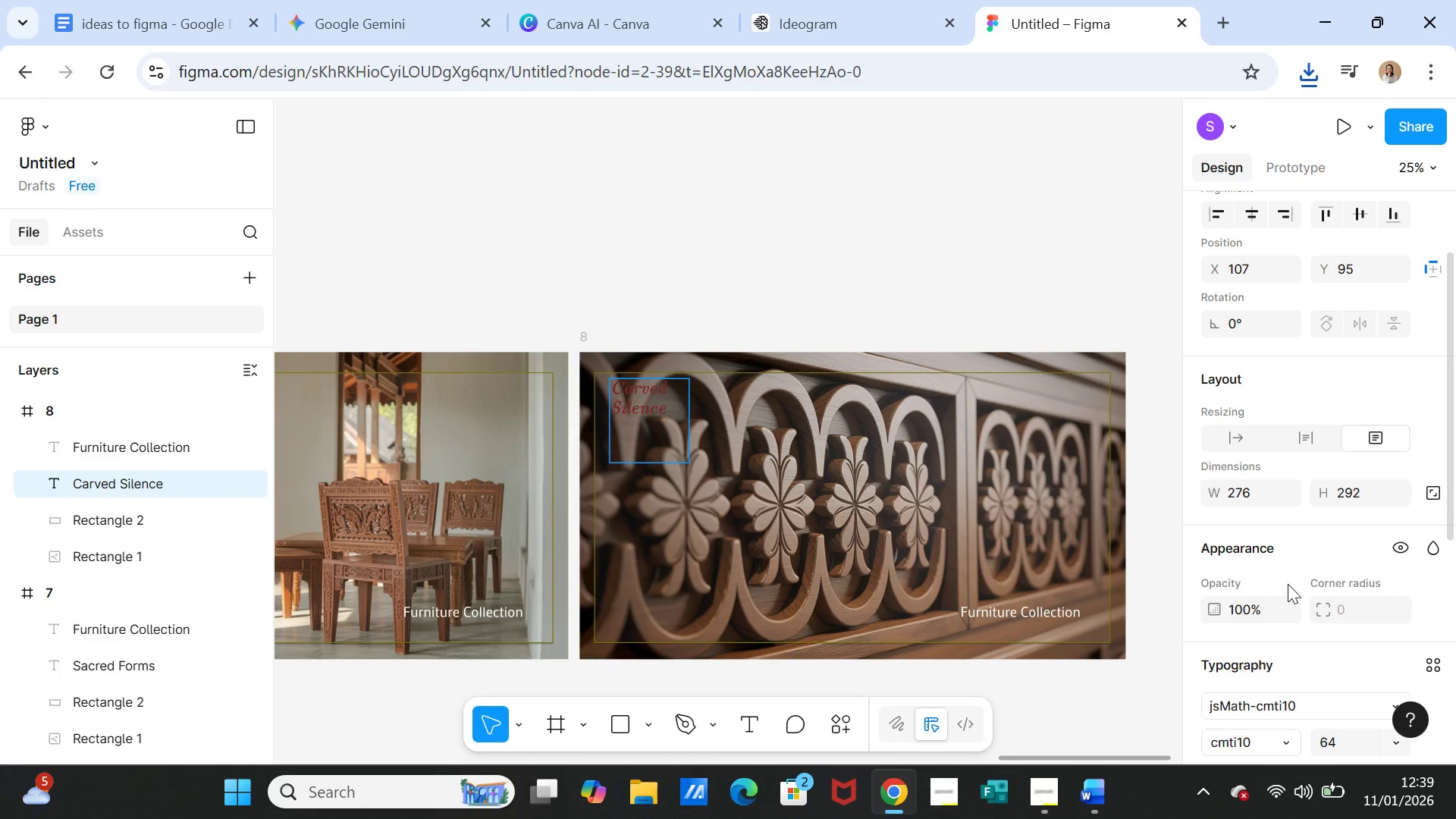 
scroll: coordinate [1308, 630], scroll_direction: down, amount: 2.0
 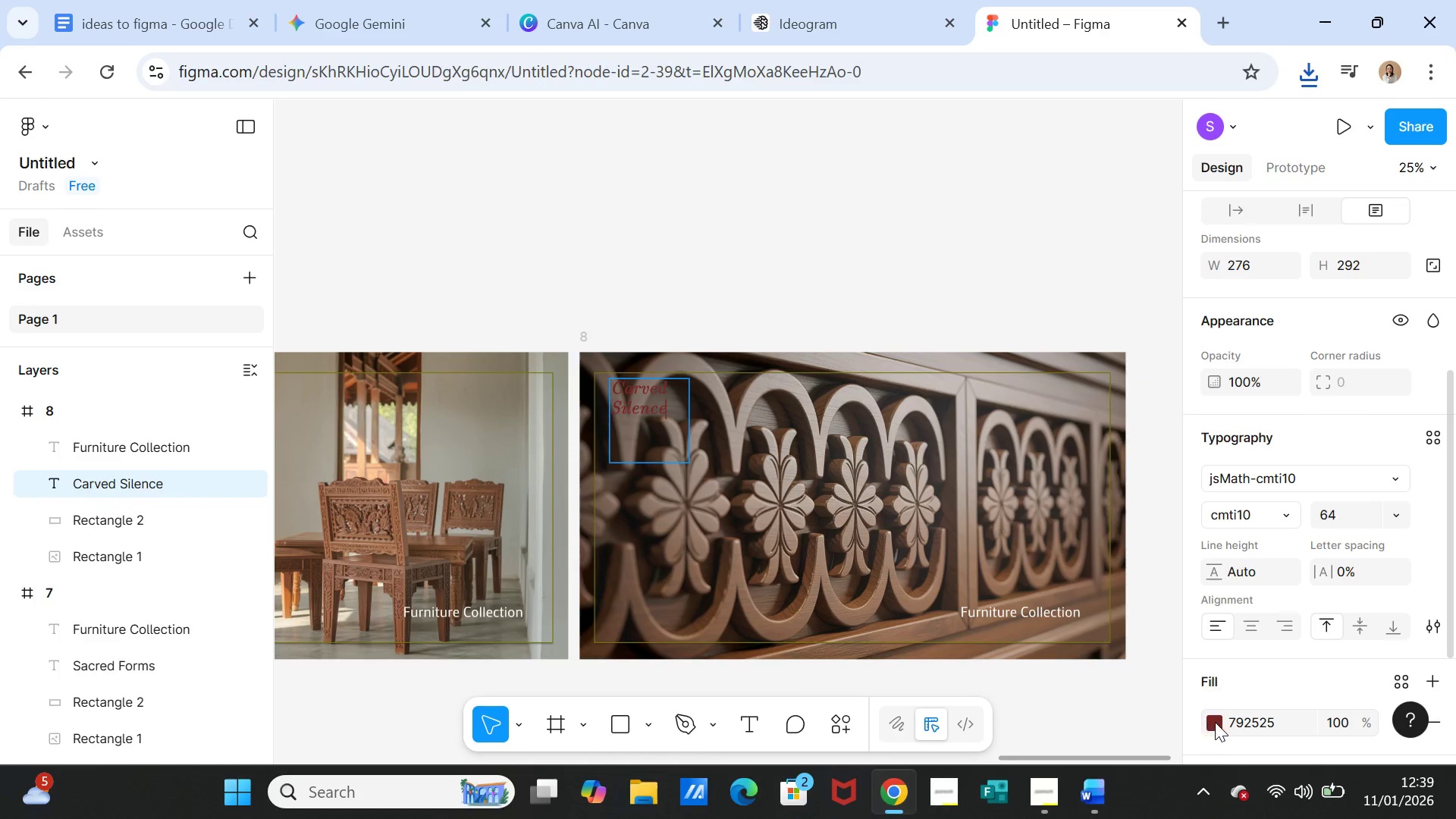 
left_click([1218, 722])
 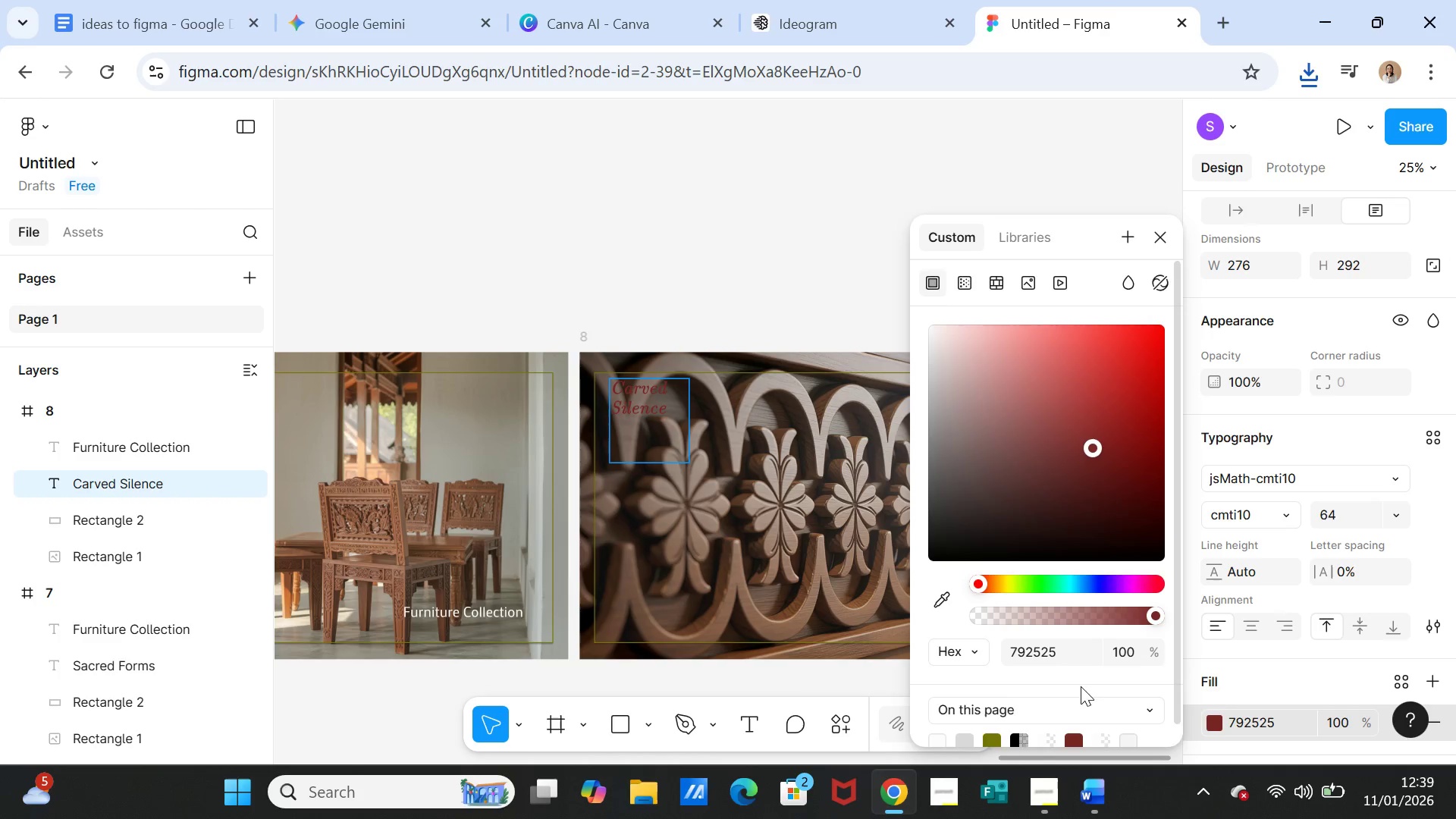 
scroll: coordinate [1066, 668], scroll_direction: down, amount: 1.0
 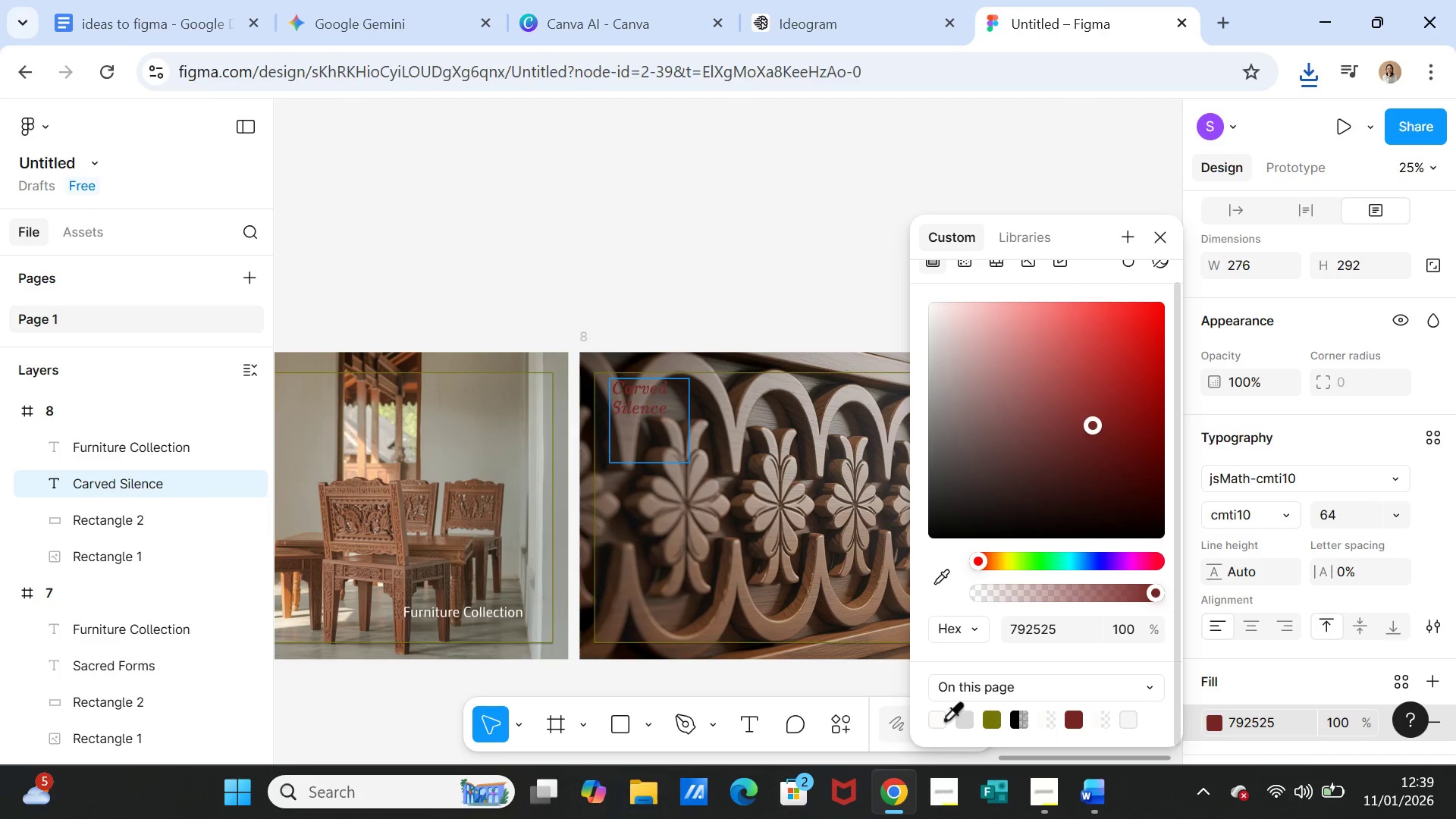 
left_click([940, 717])
 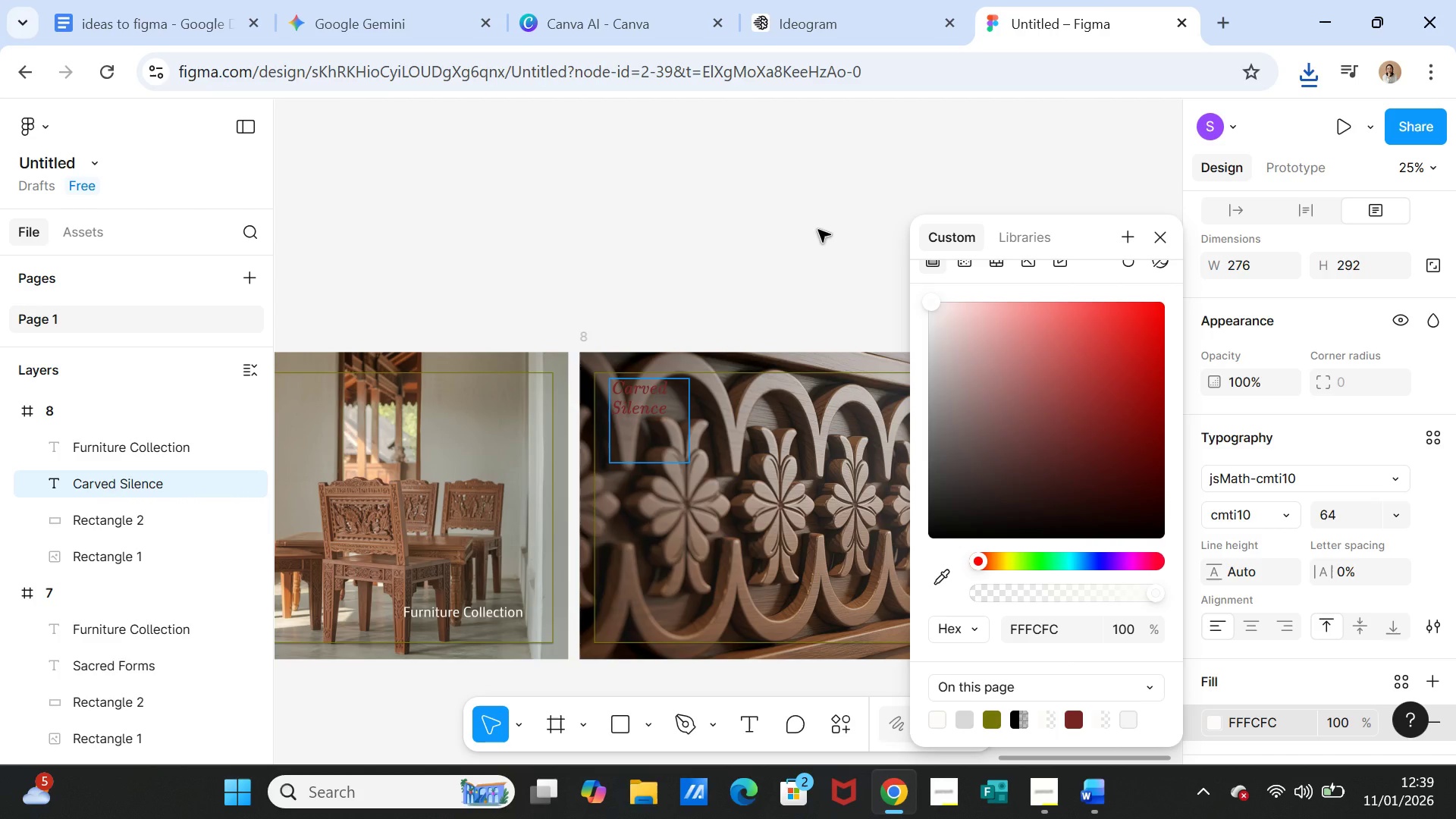 
left_click([818, 230])
 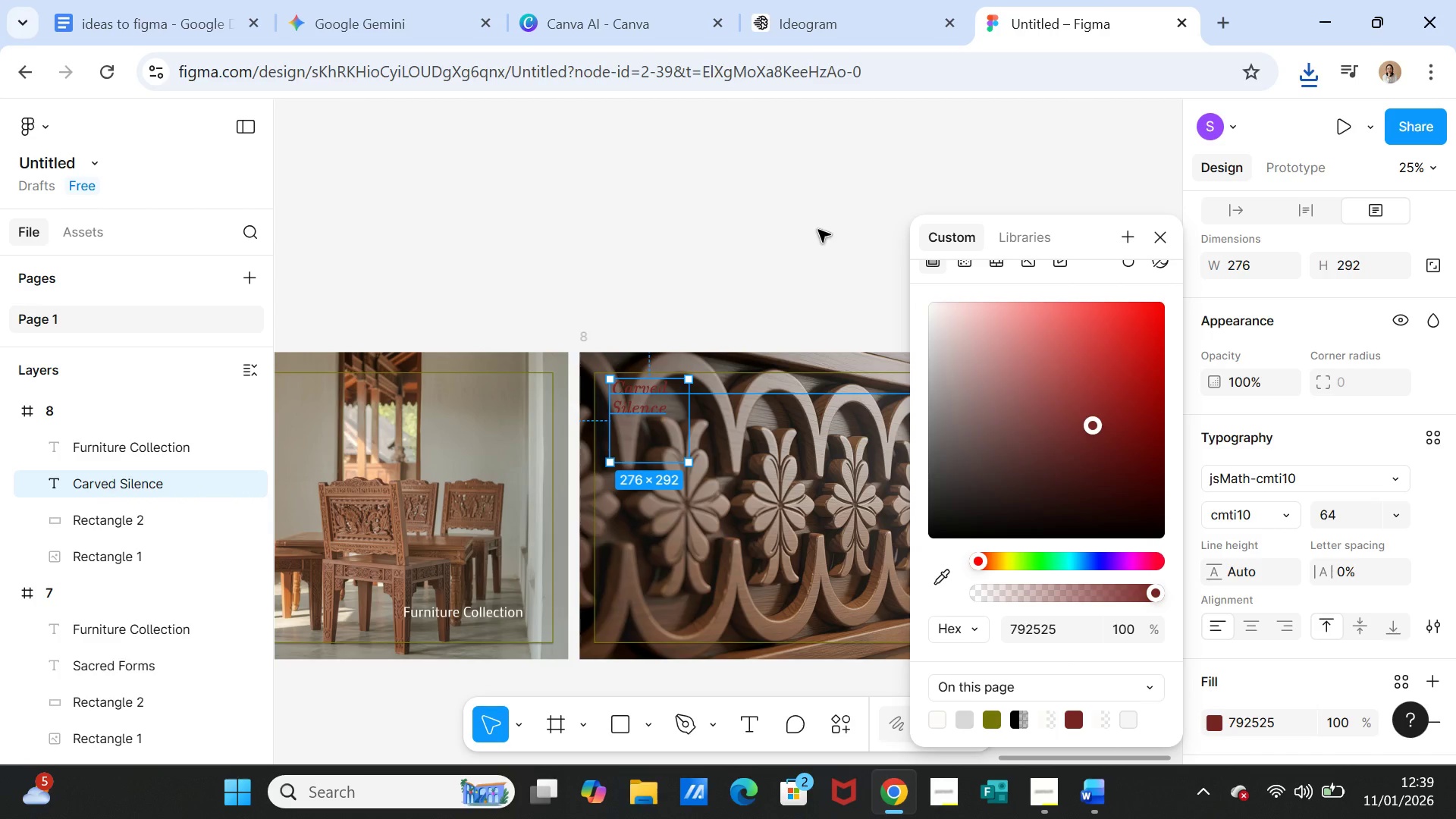 
left_click([818, 230])
 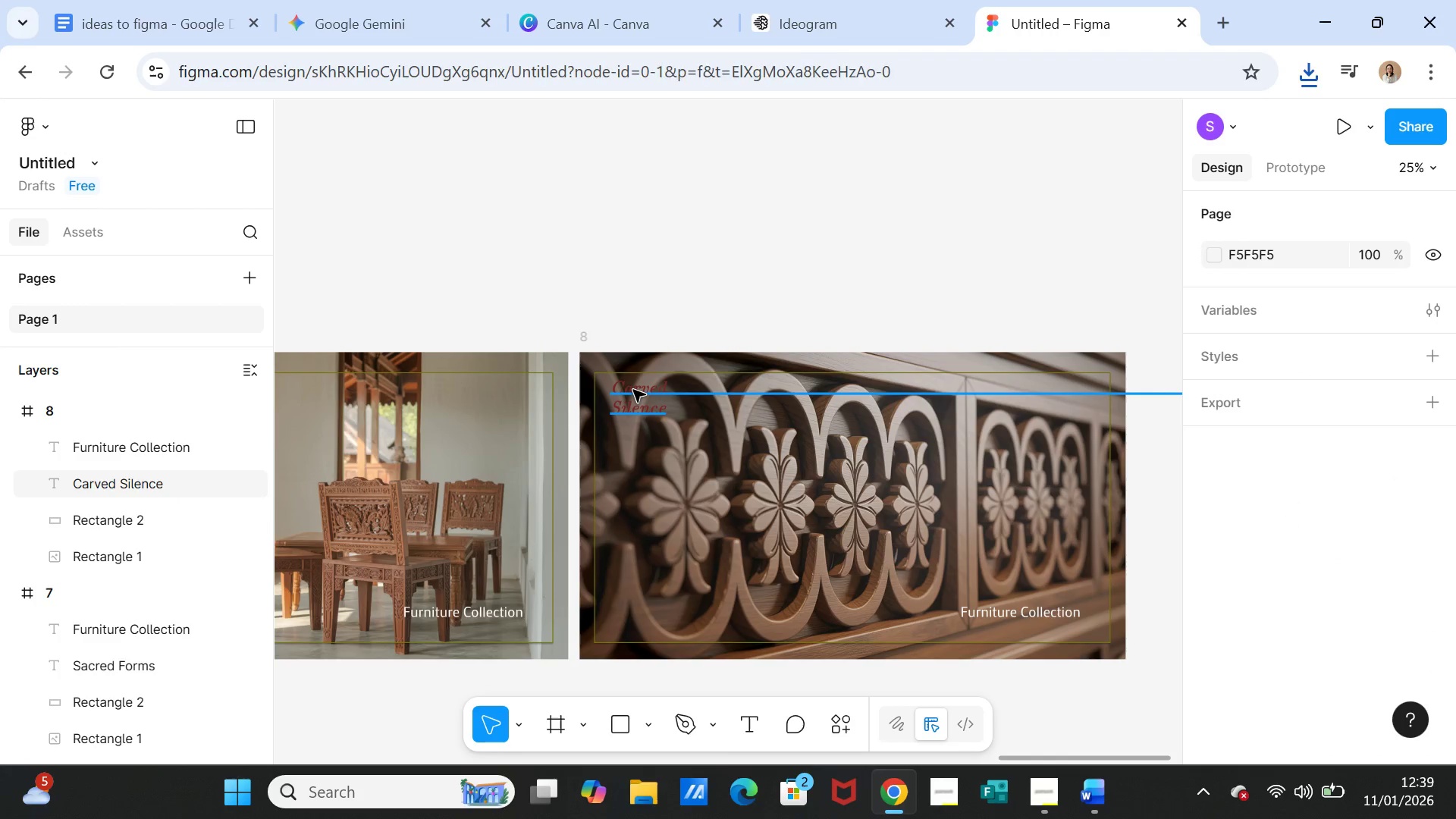 
double_click([633, 390])
 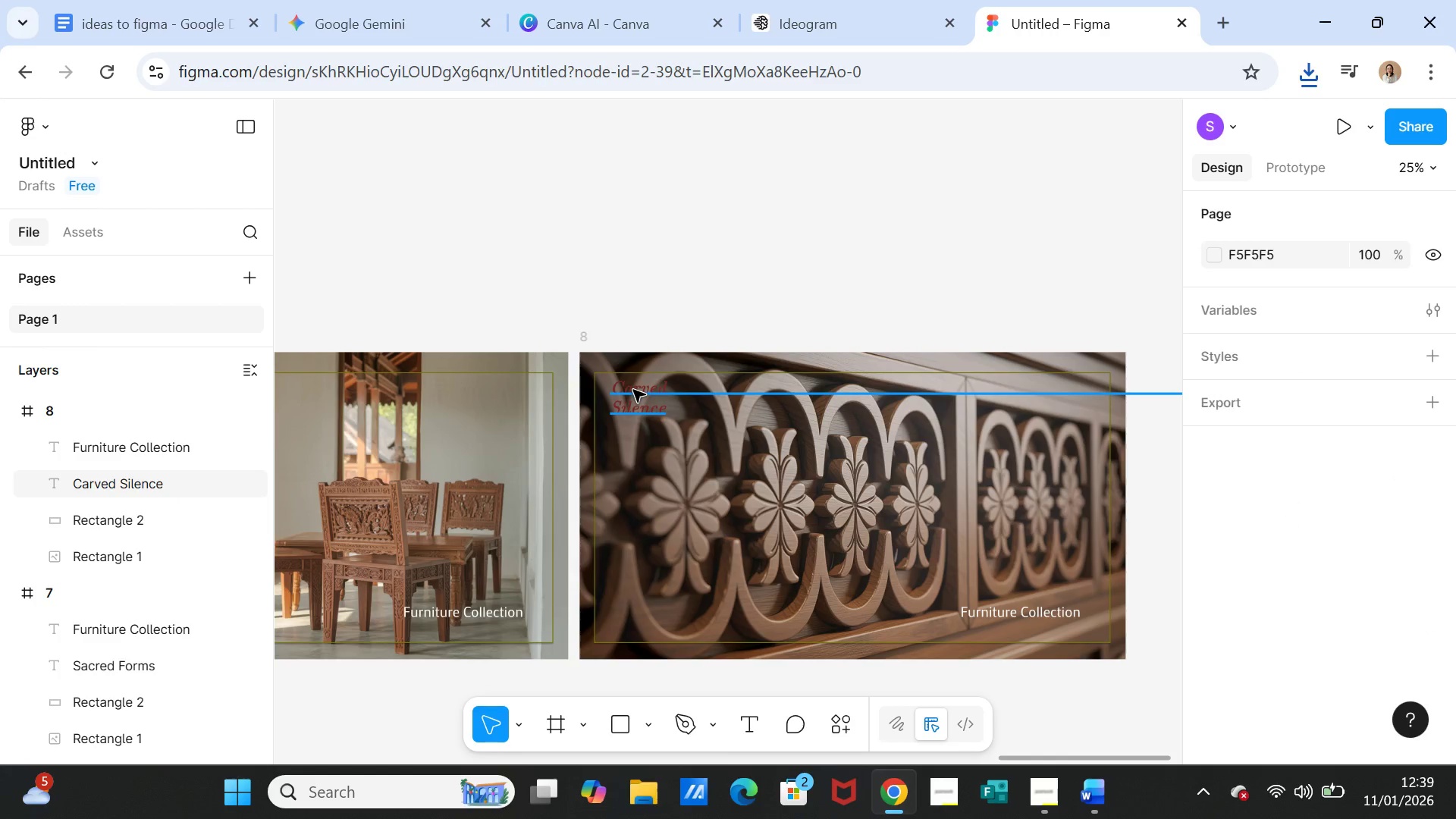 
triple_click([633, 390])
 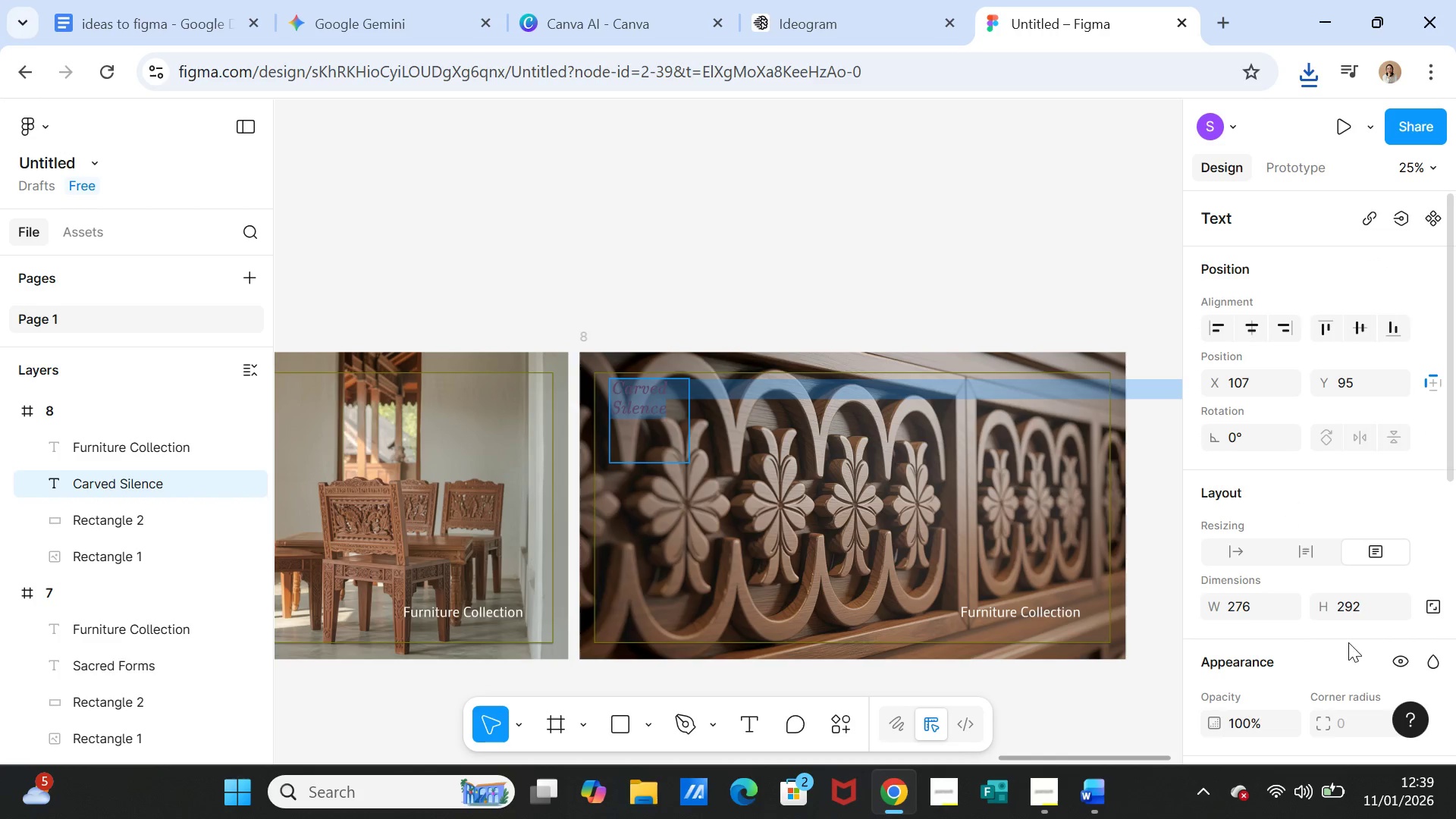 
scroll: coordinate [1335, 642], scroll_direction: down, amount: 3.0
 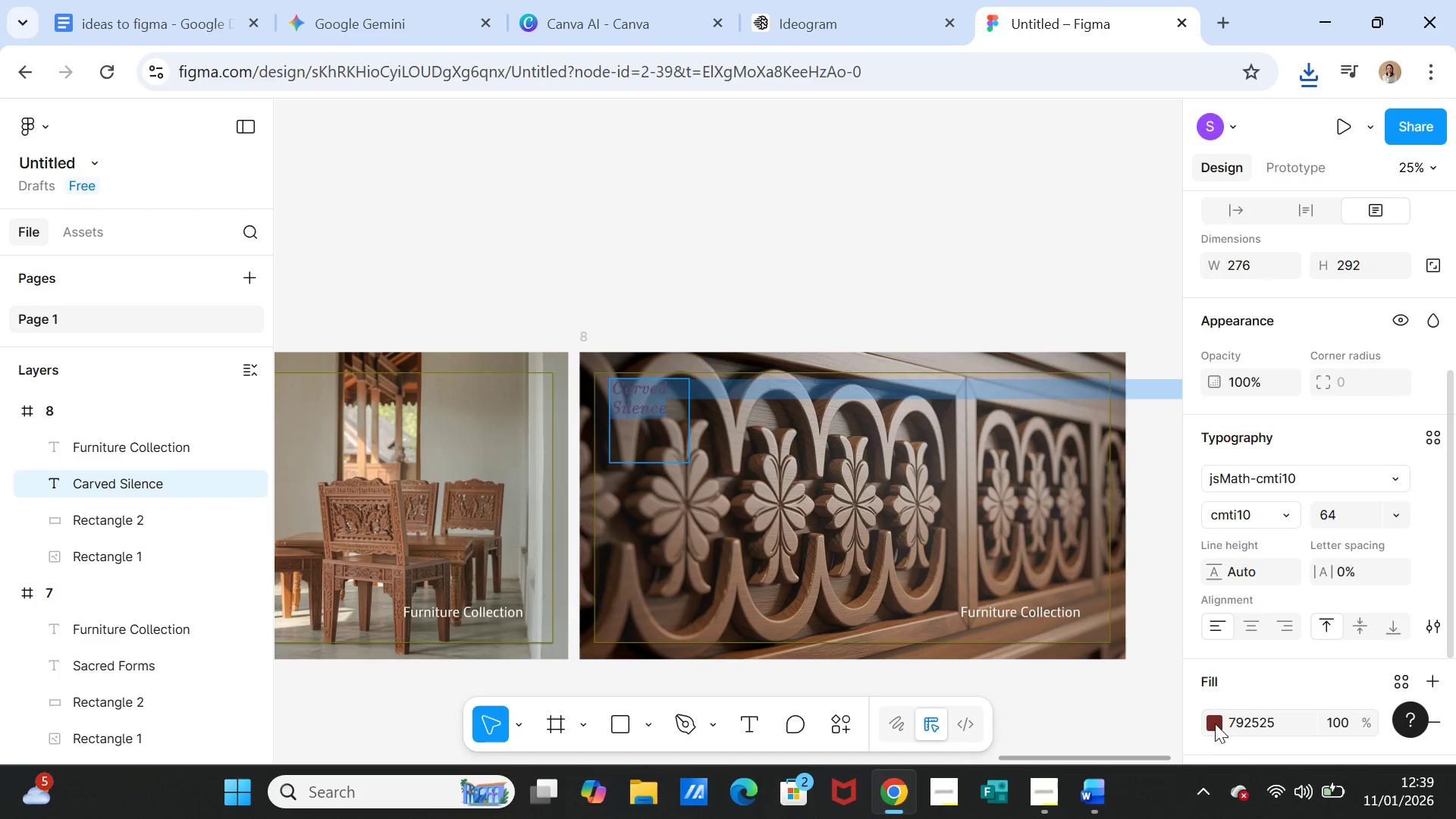 
left_click([1215, 723])
 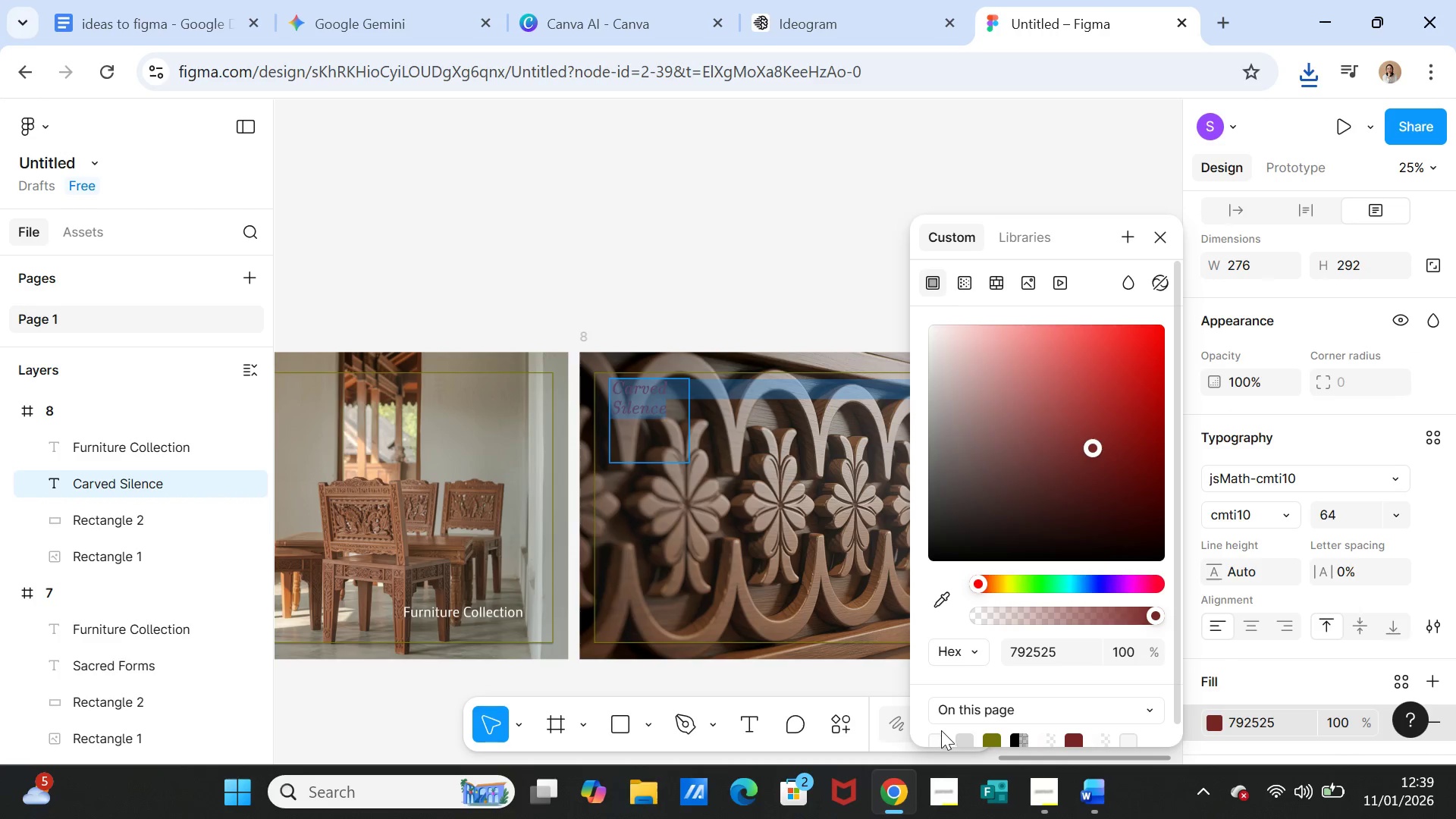 
left_click([943, 736])
 